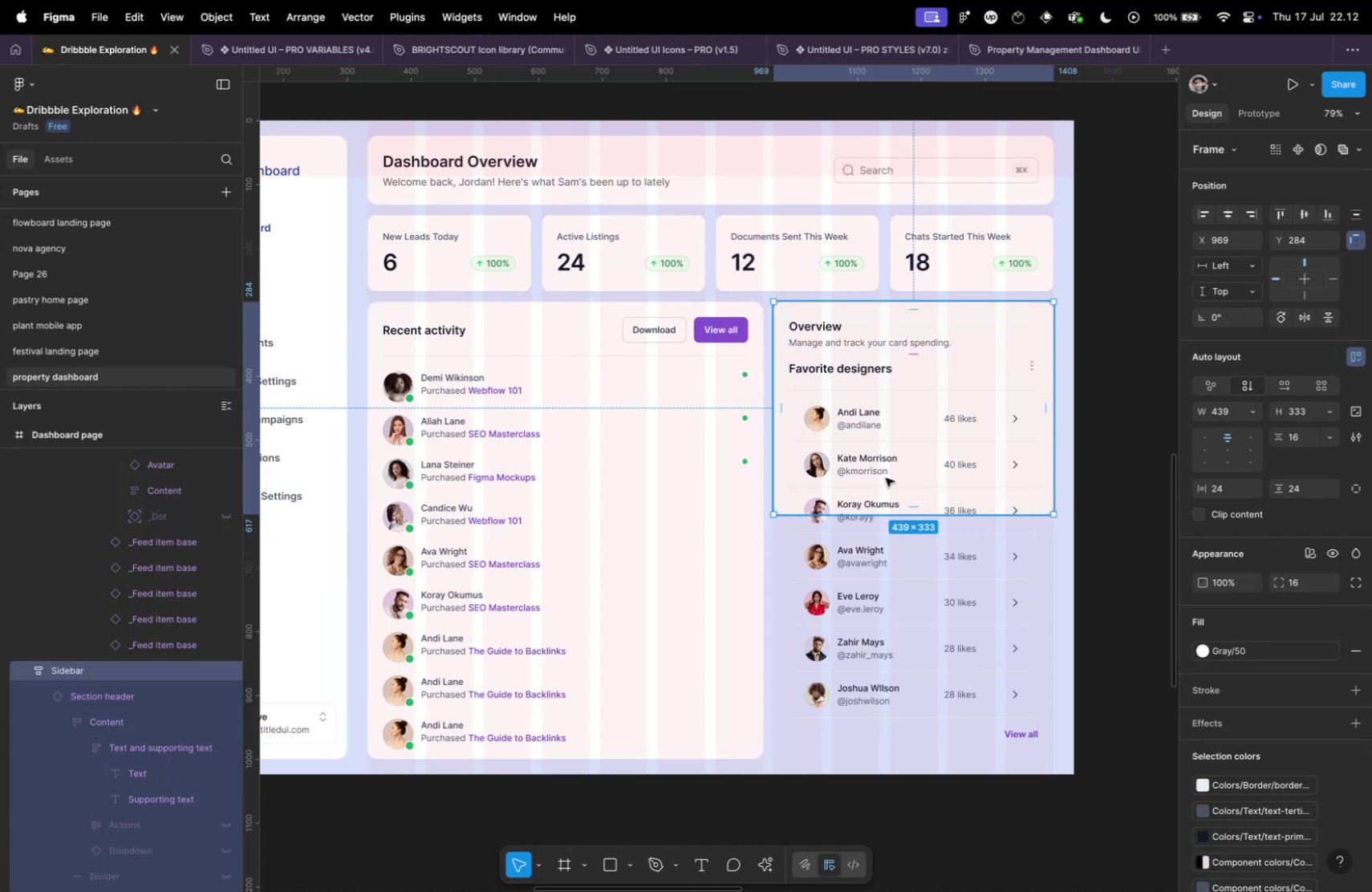 
hold_key(key=CommandLeft, duration=1.09)
scroll: coordinate [846, 433], scroll_direction: up, amount: 4.0
 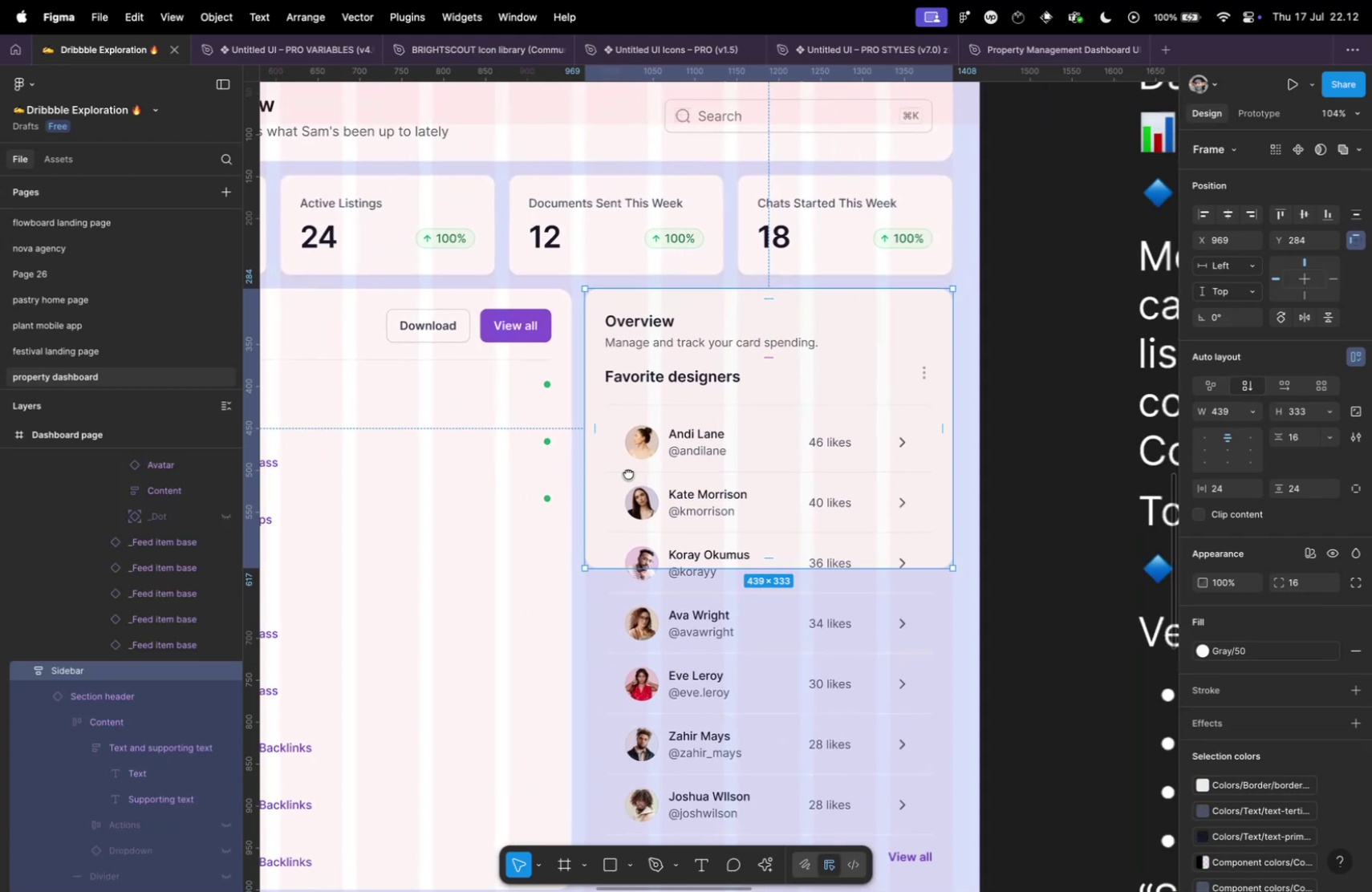 
hold_key(key=CommandLeft, duration=0.85)
left_click([575, 365])
 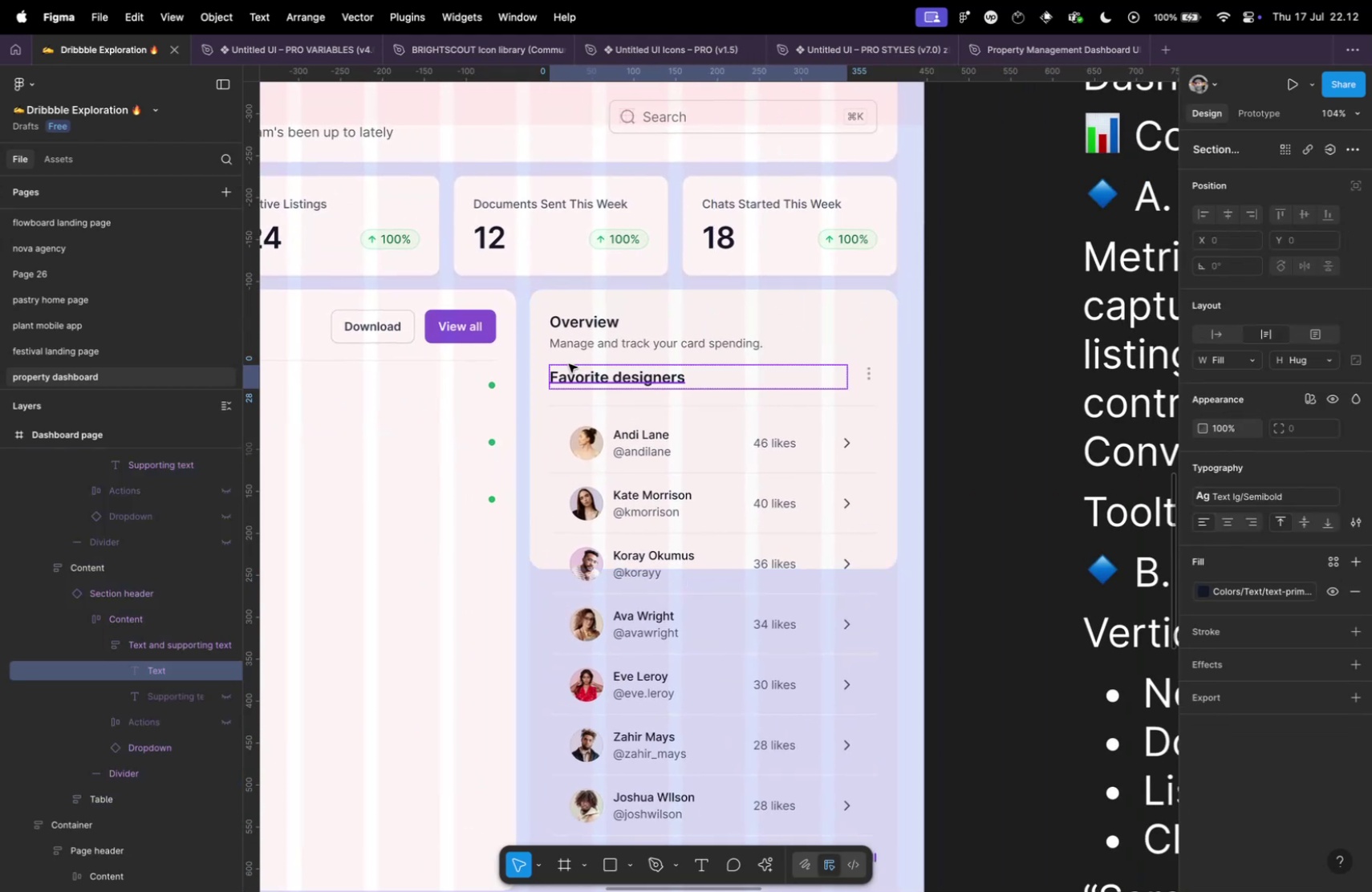 
key(Meta+CommandLeft)
 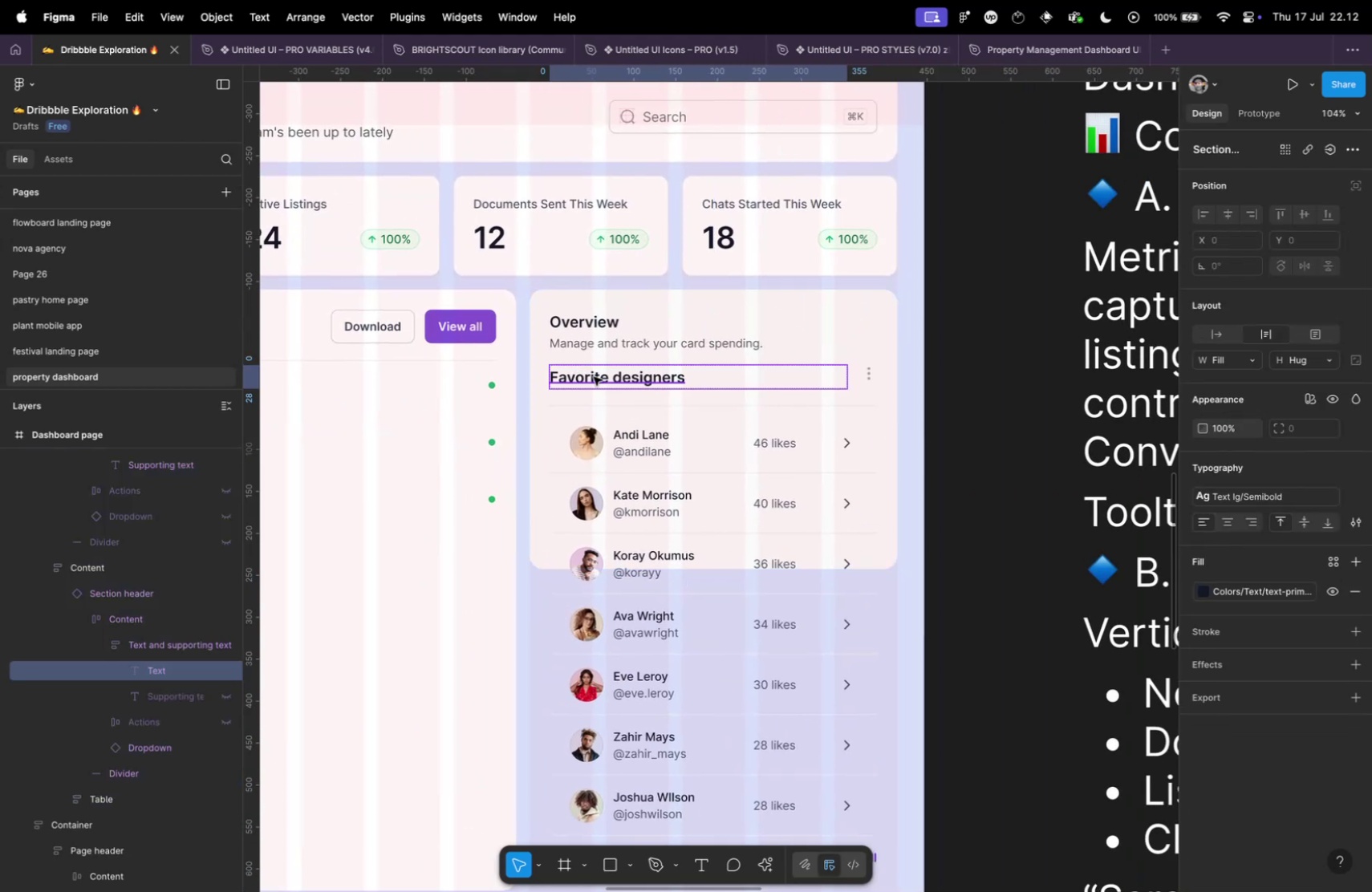 
key(Meta+Tab)
 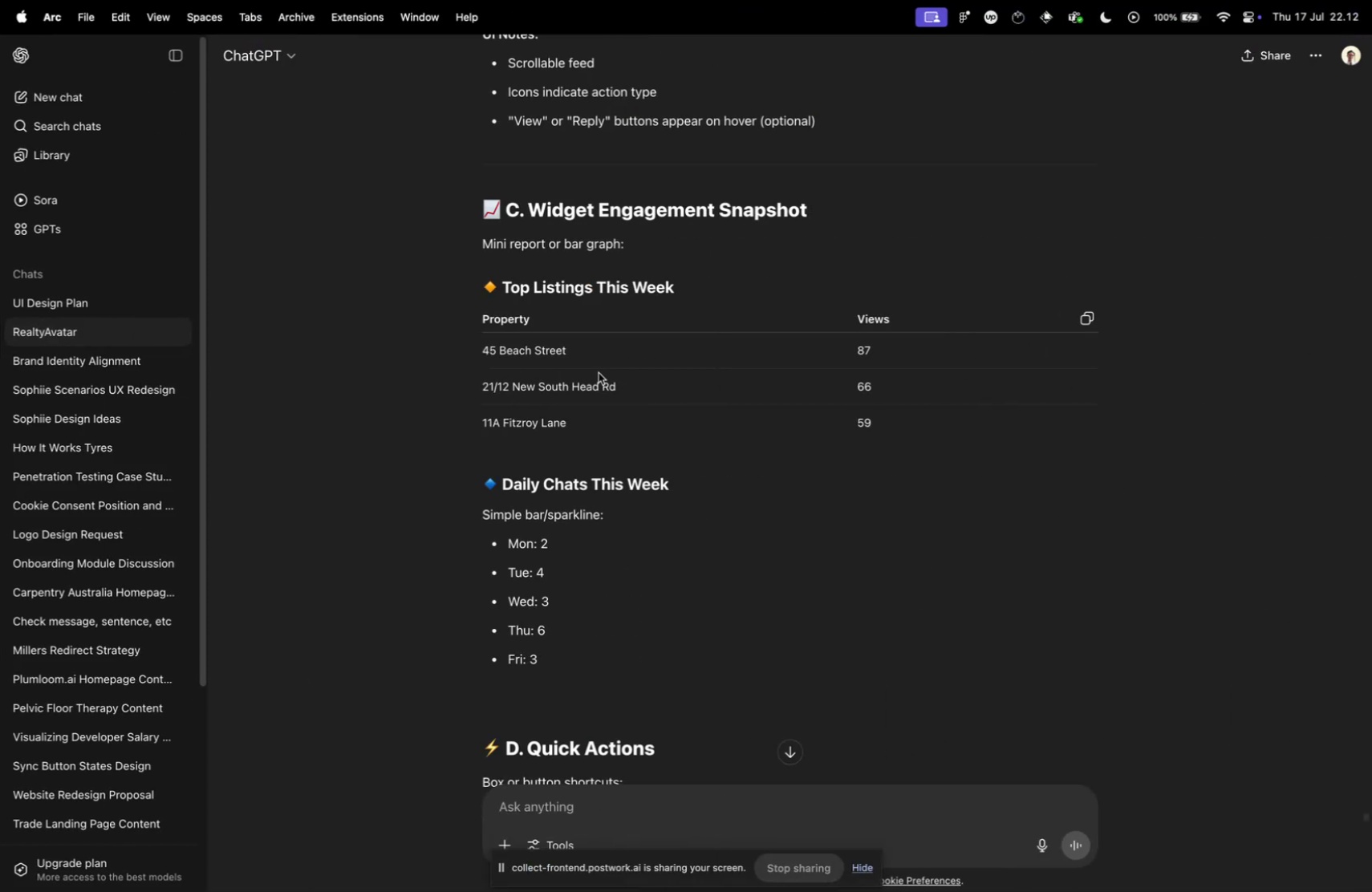 
scroll: coordinate [572, 443], scroll_direction: down, amount: 1.0
 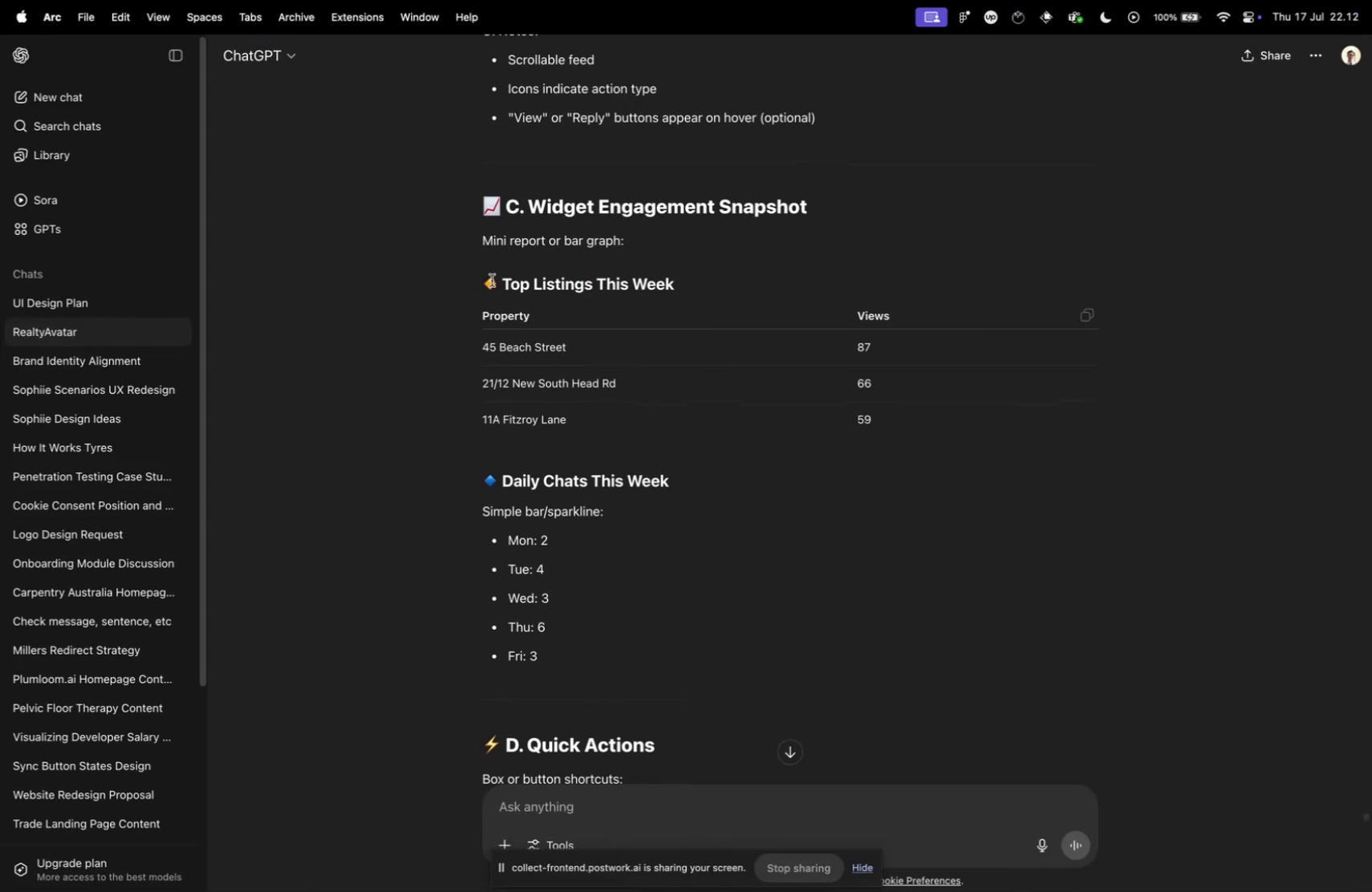 
left_click_drag(start_coordinate=[502, 282], to_coordinate=[682, 291])
 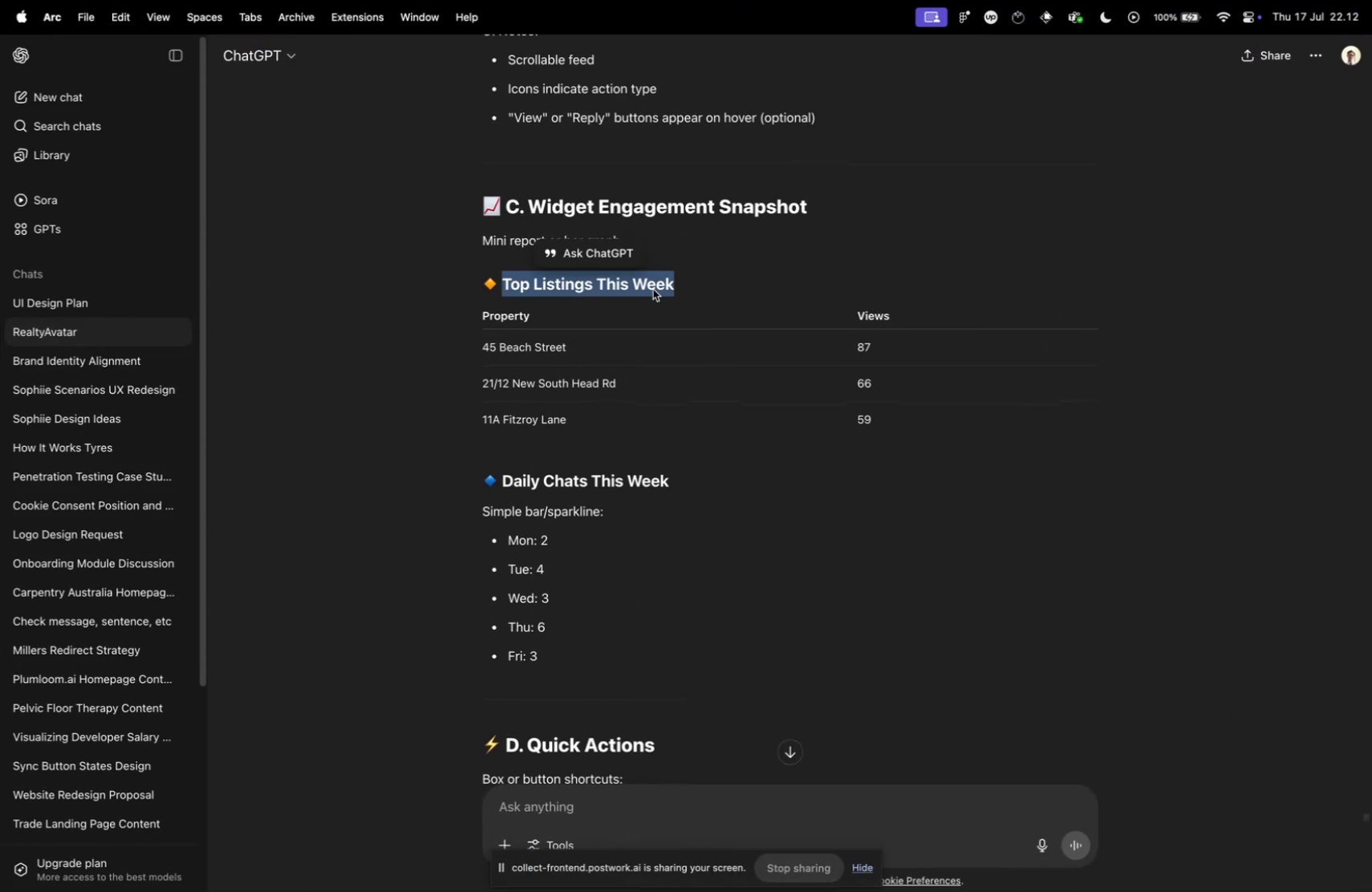 
key(Meta+CommandLeft)
 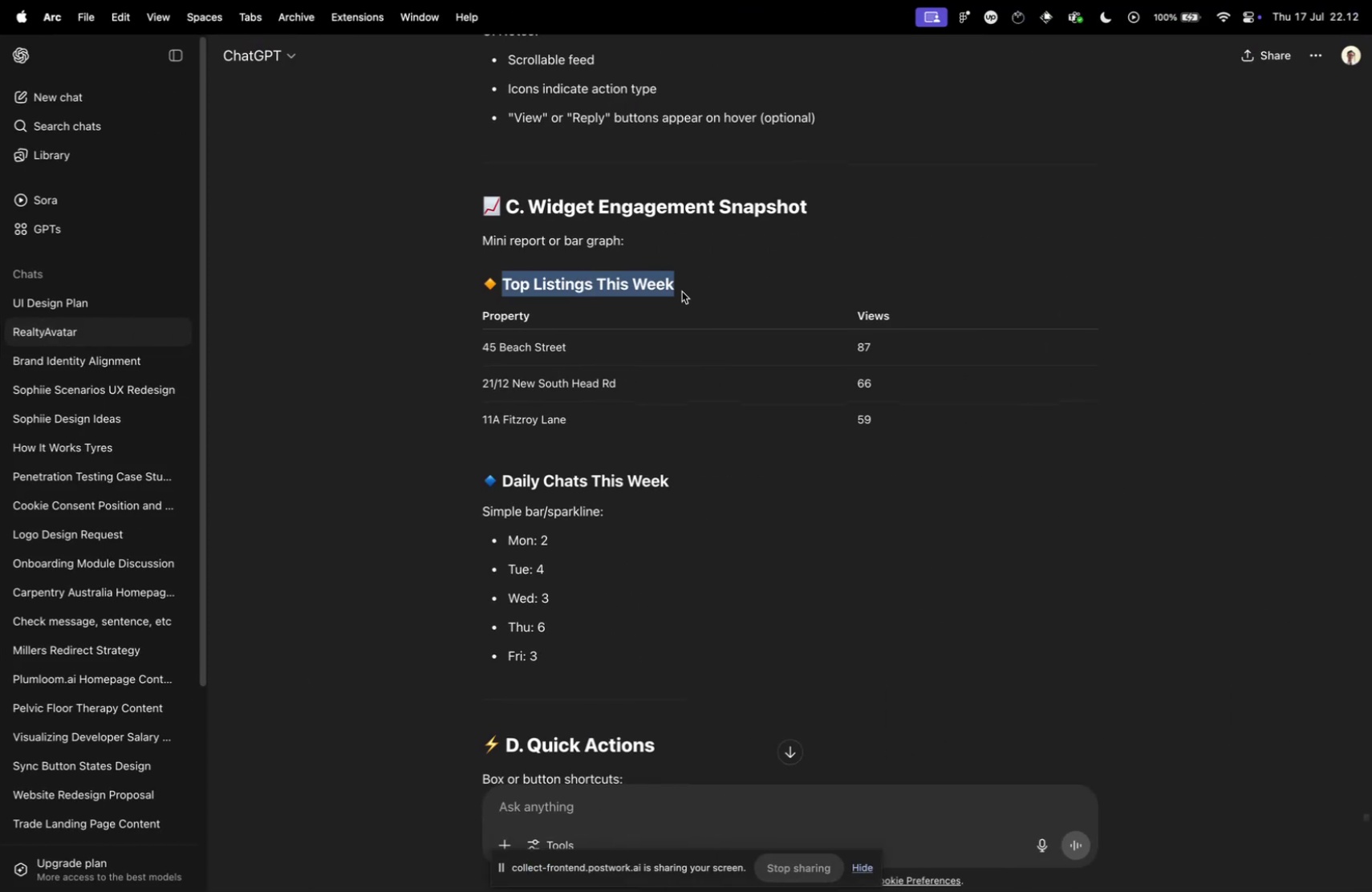 
key(Meta+C)
 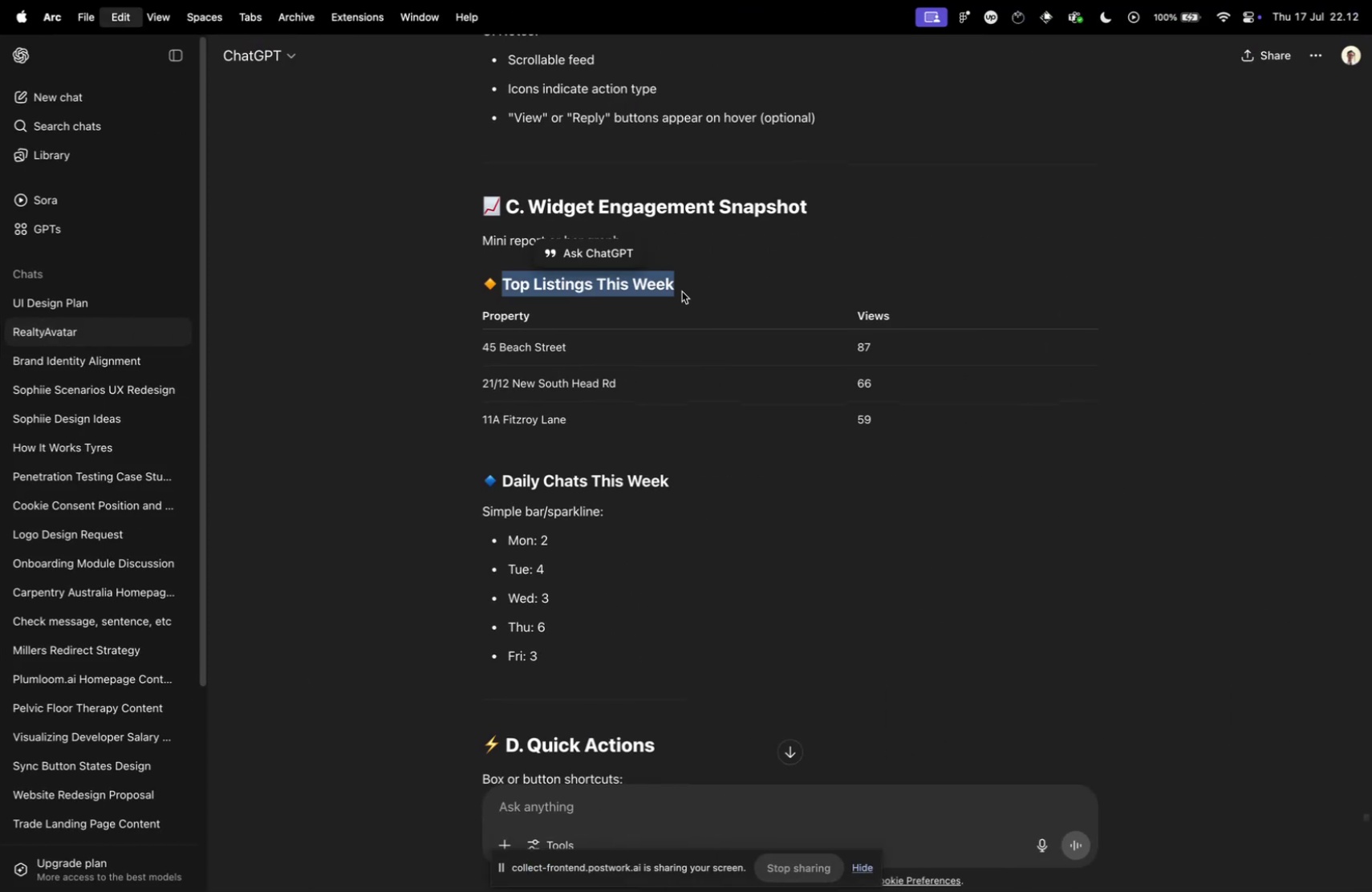 
key(Meta+CommandLeft)
 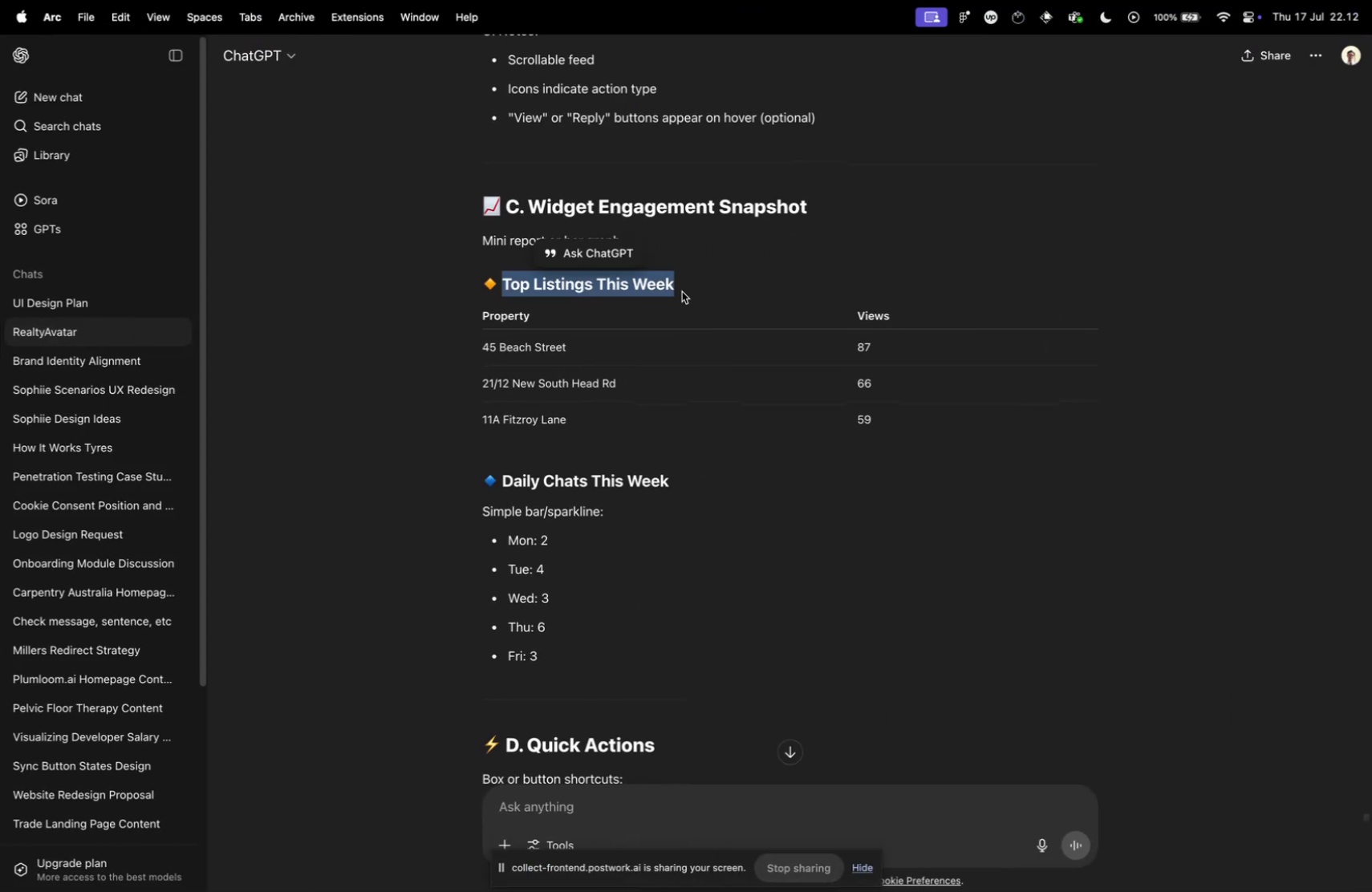 
key(Meta+Tab)
 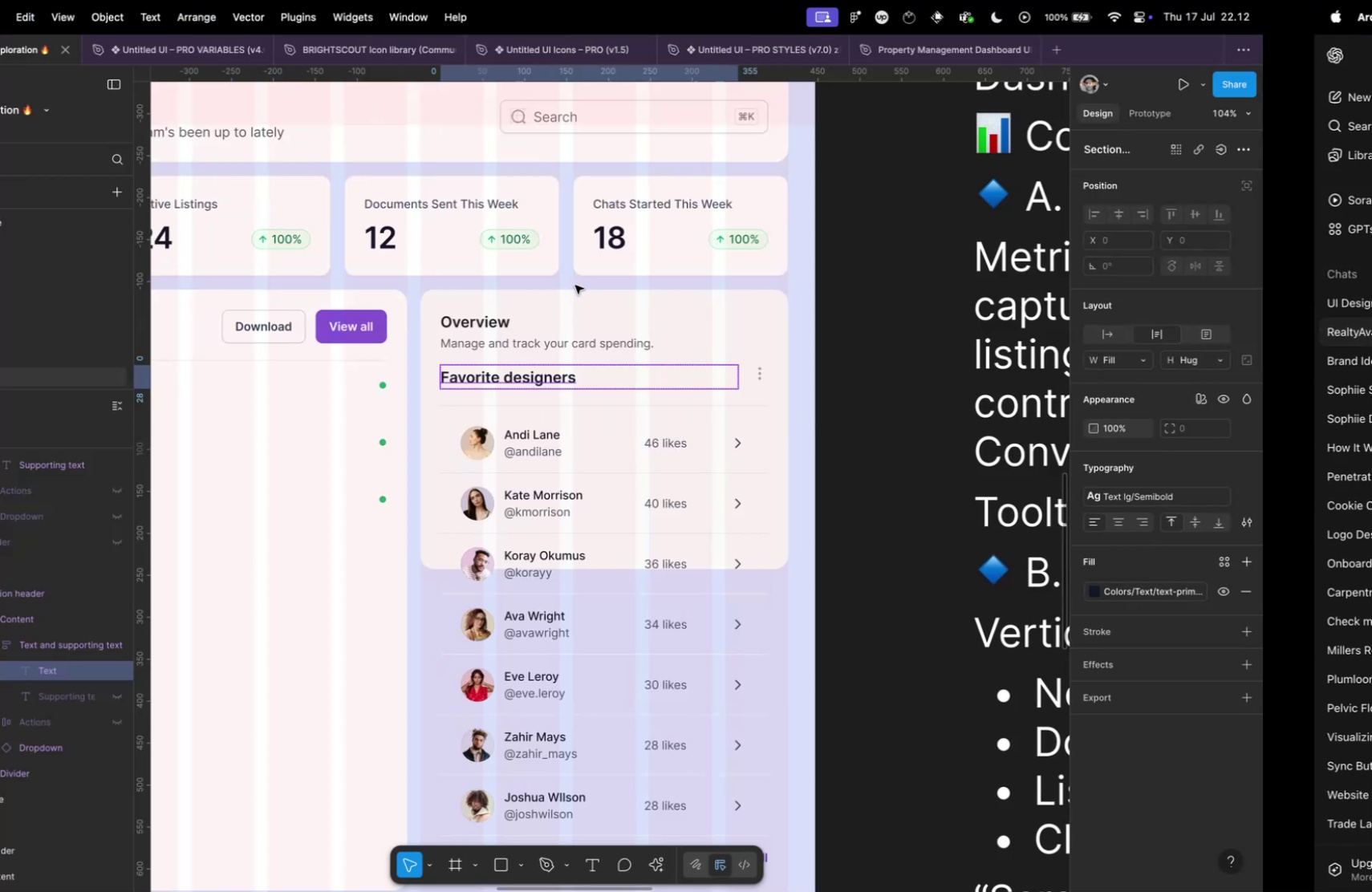 
double_click([572, 322])
 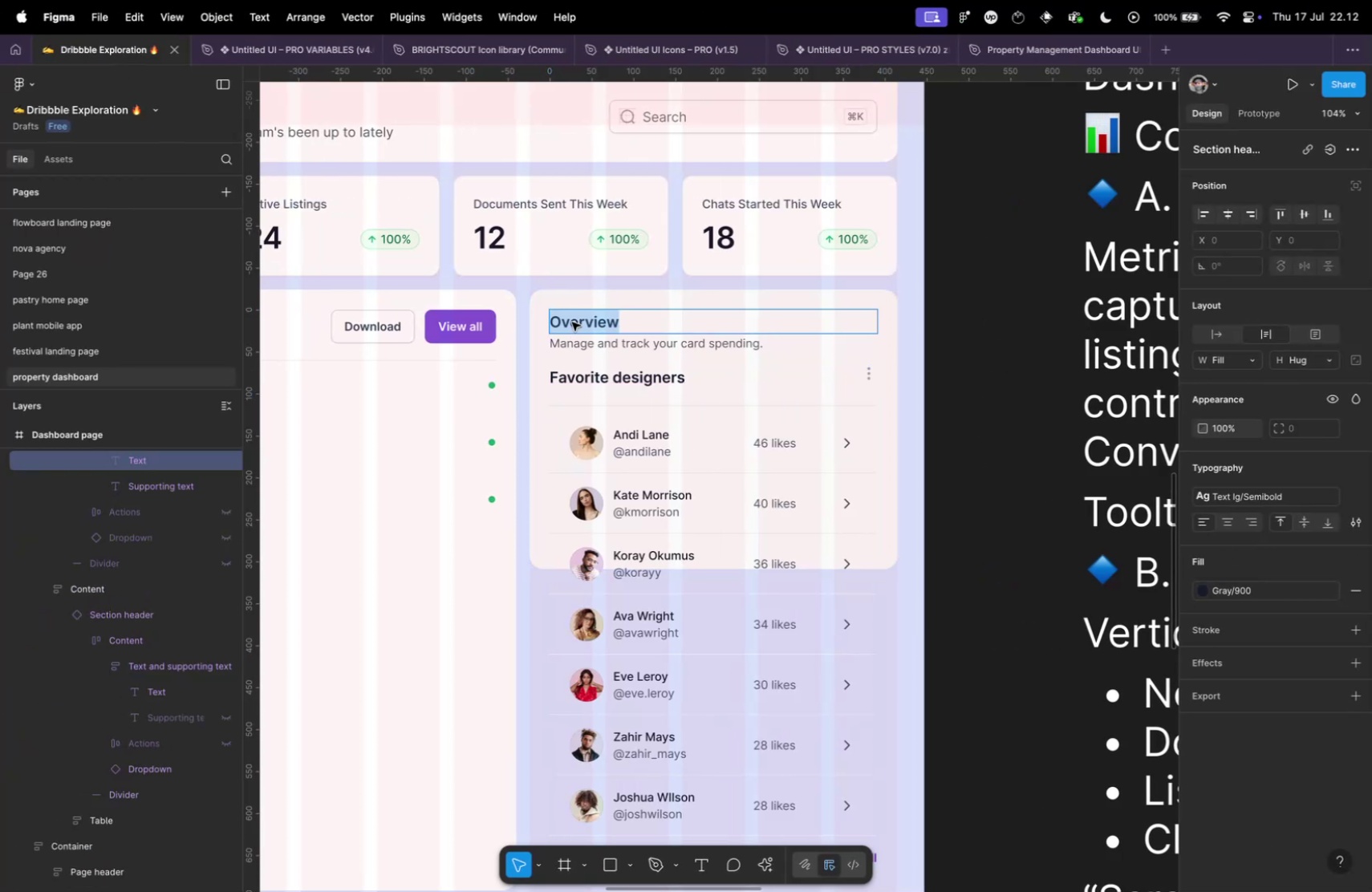 
key(Meta+Shift+V)
 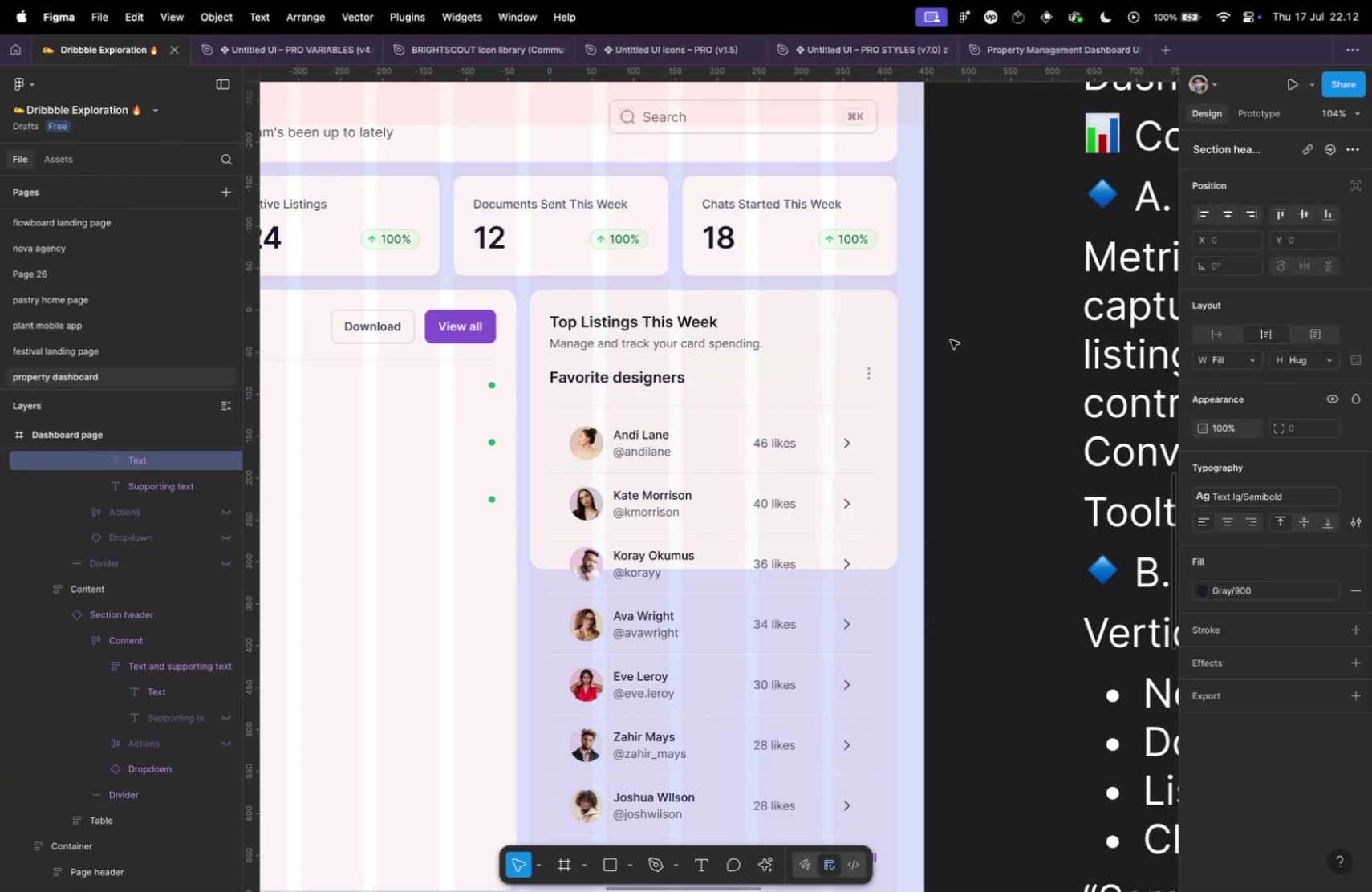 
left_click([948, 339])
 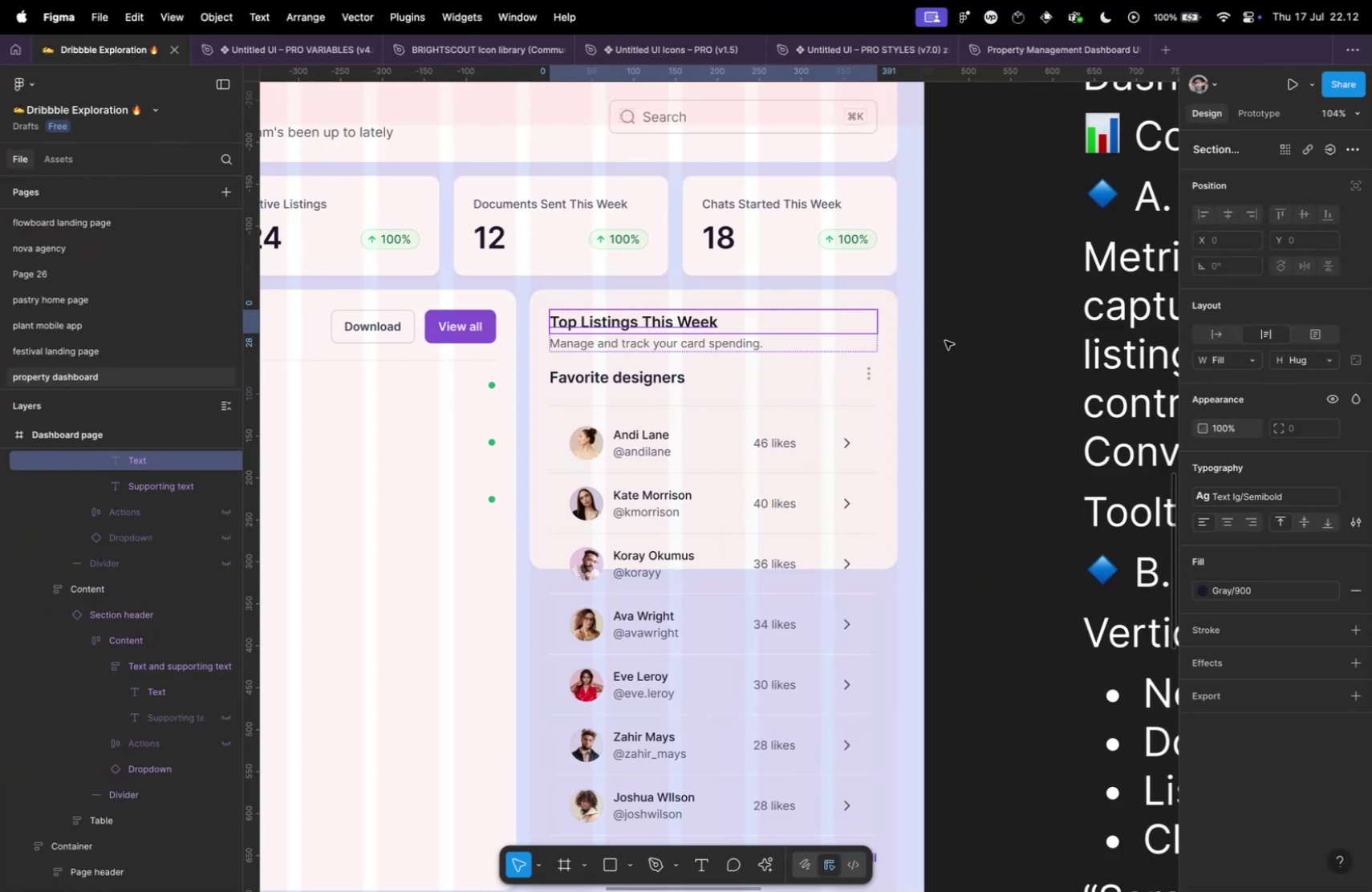 
double_click([610, 383])
 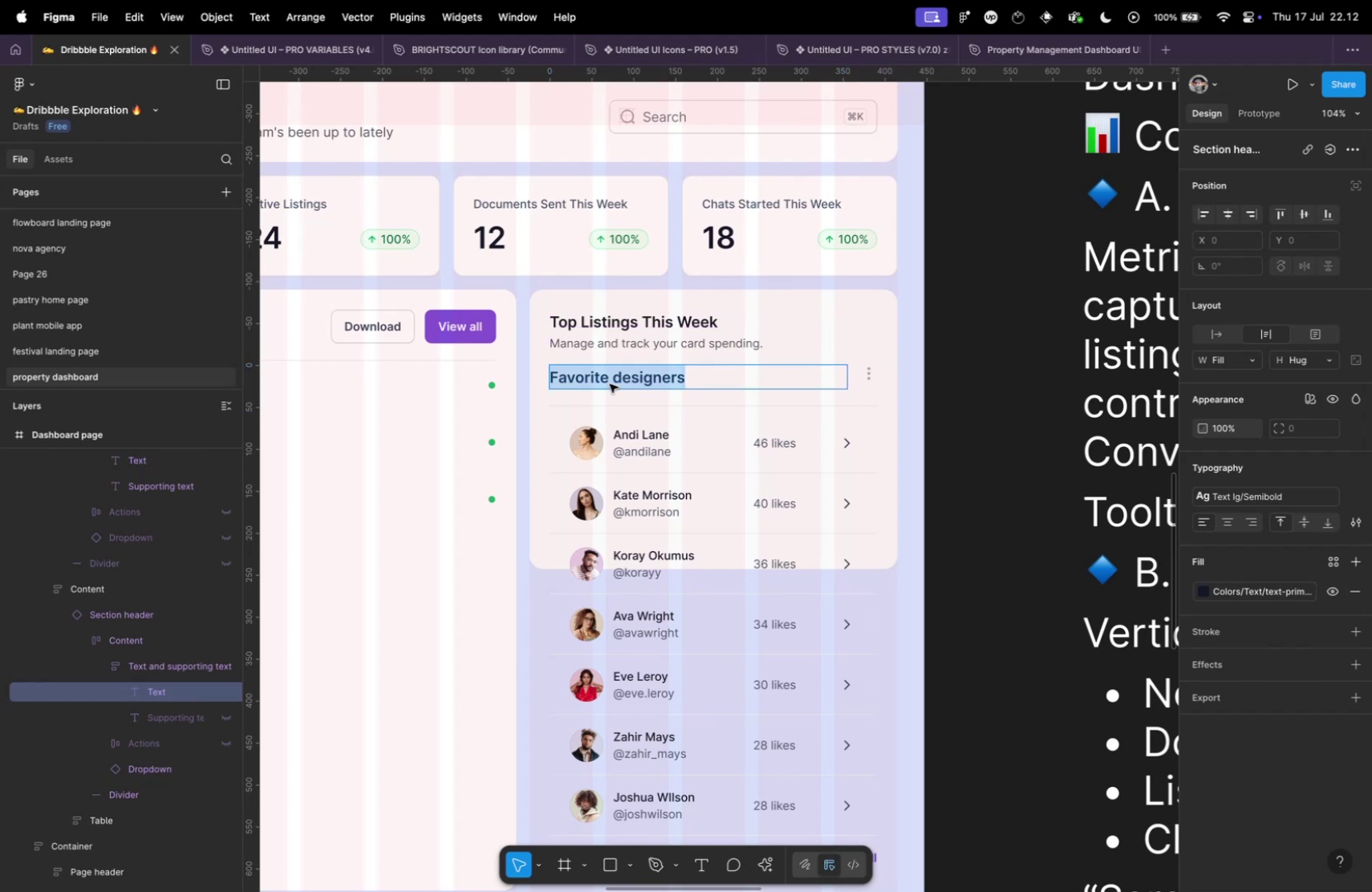 
key(Meta+Shift+V)
 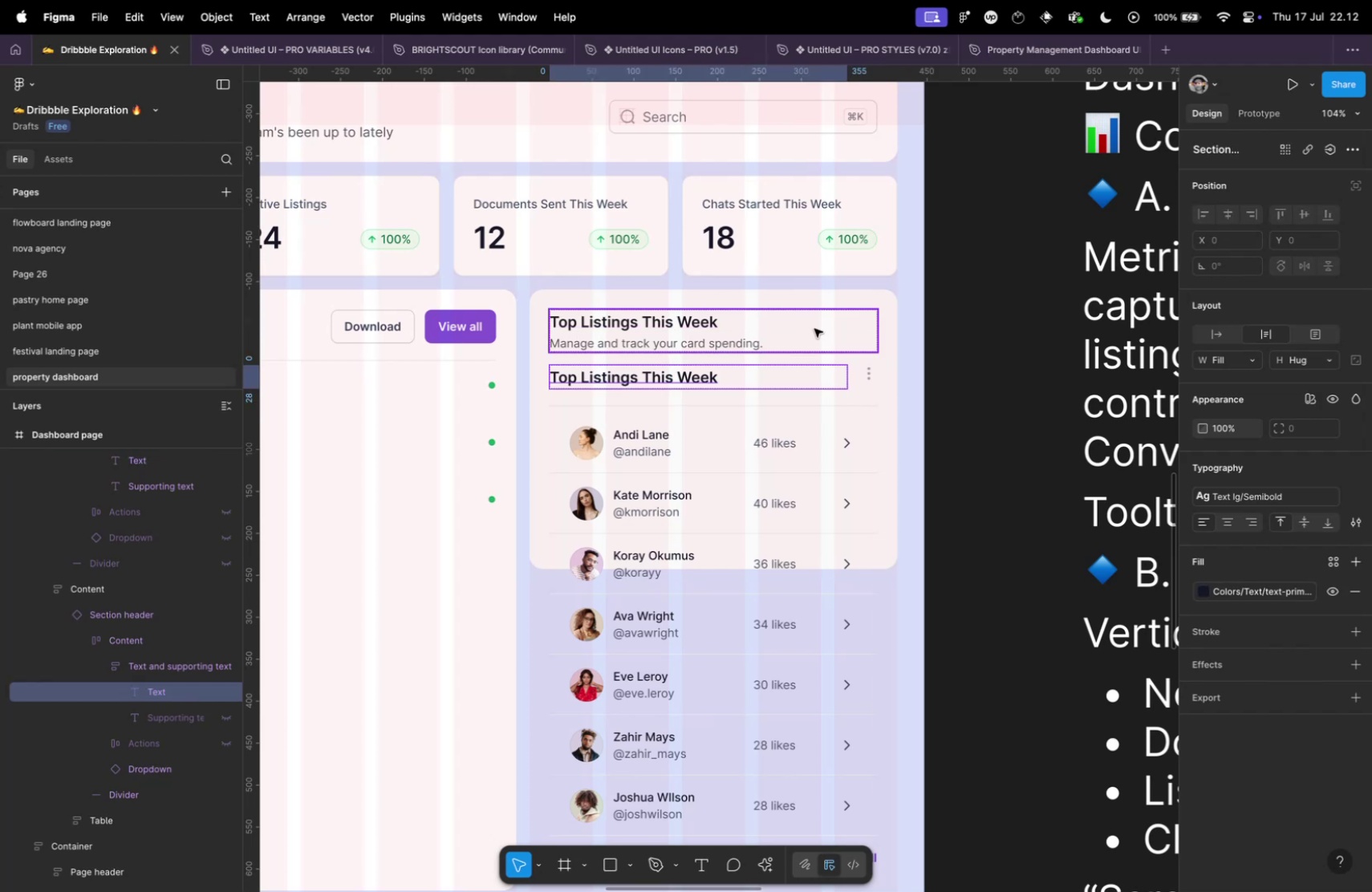 
double_click([739, 328])
 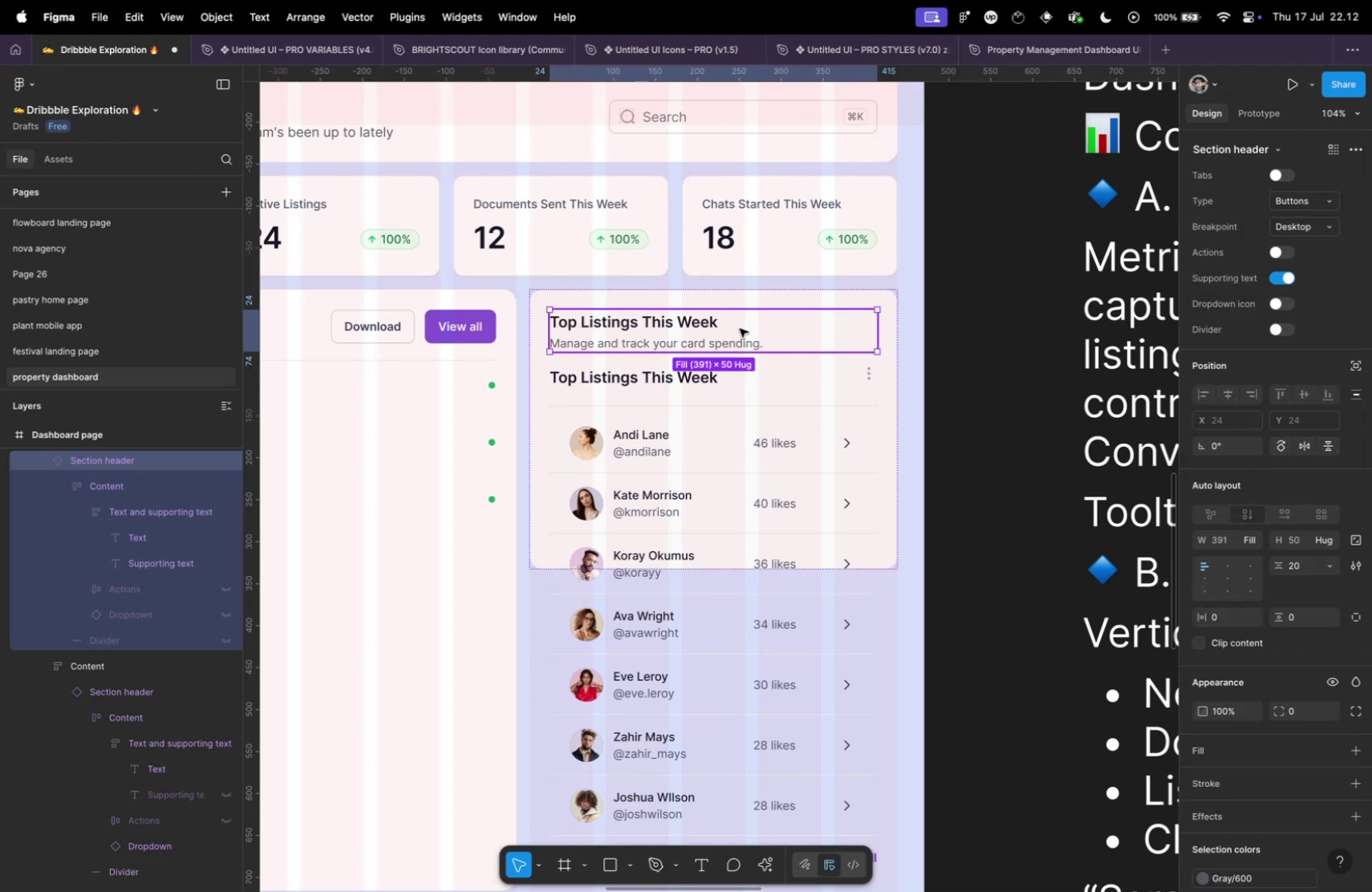 
key(Backspace)
 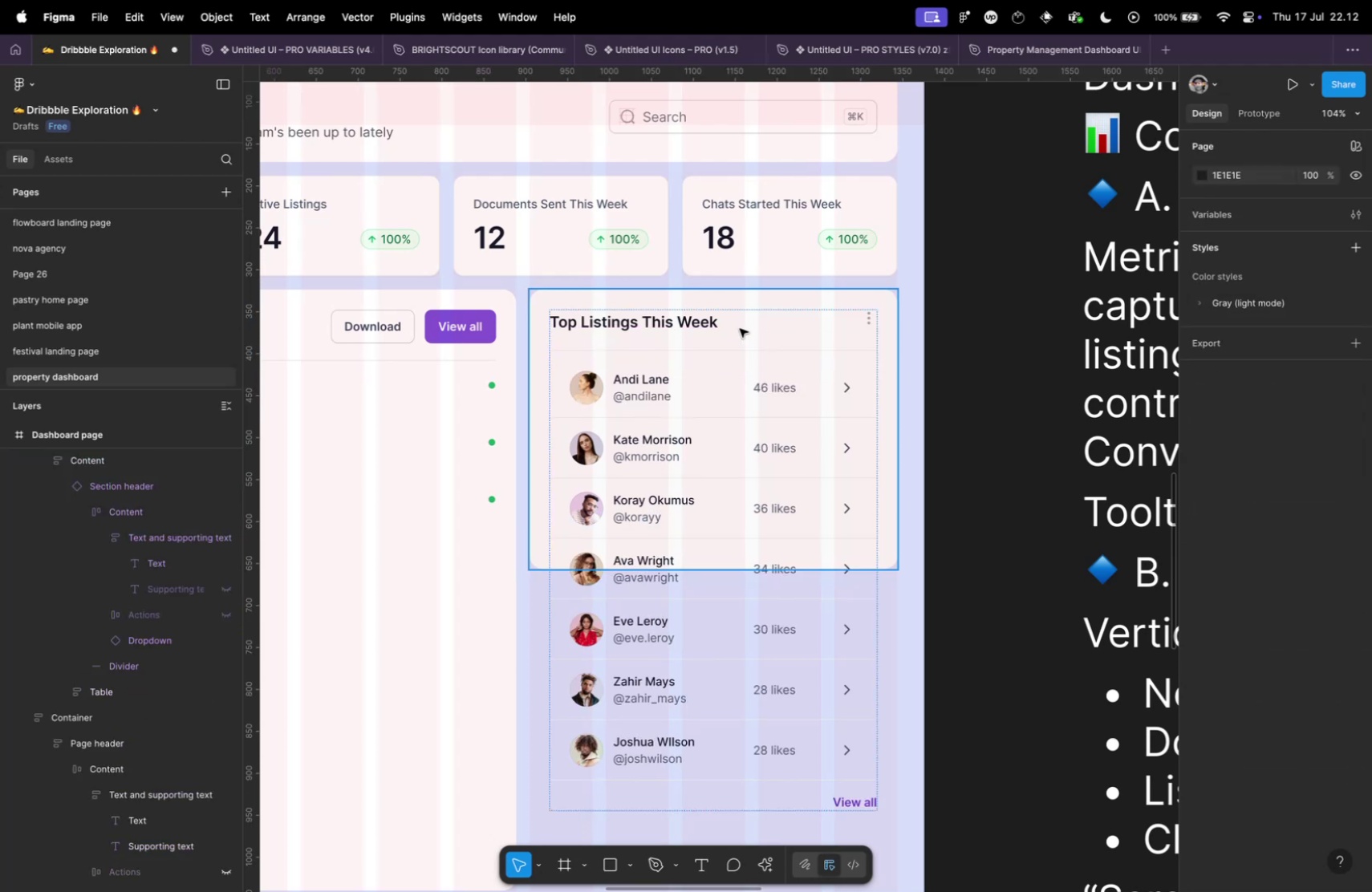 
key(Meta+CommandLeft)
 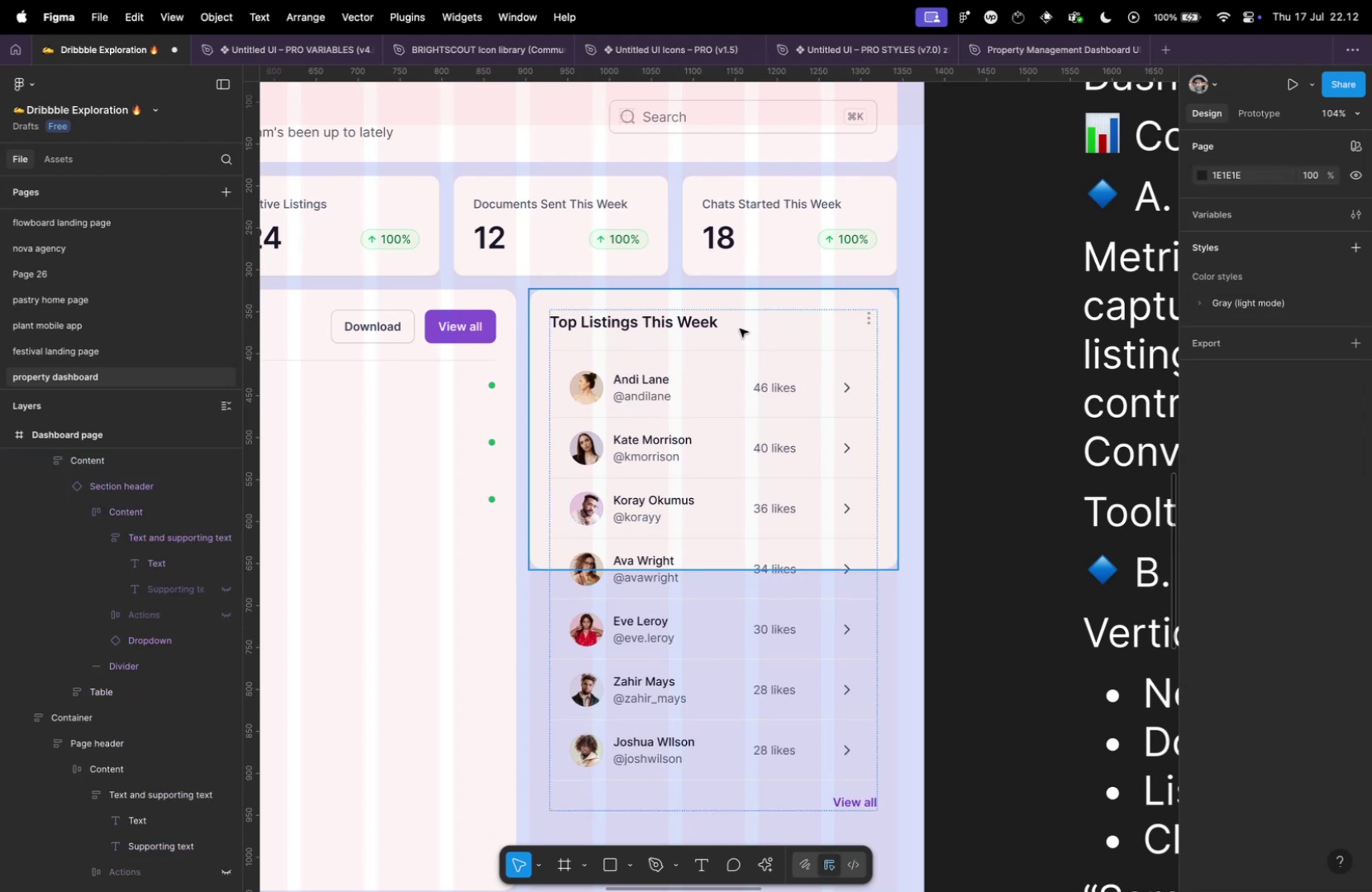 
key(Meta+Tab)
 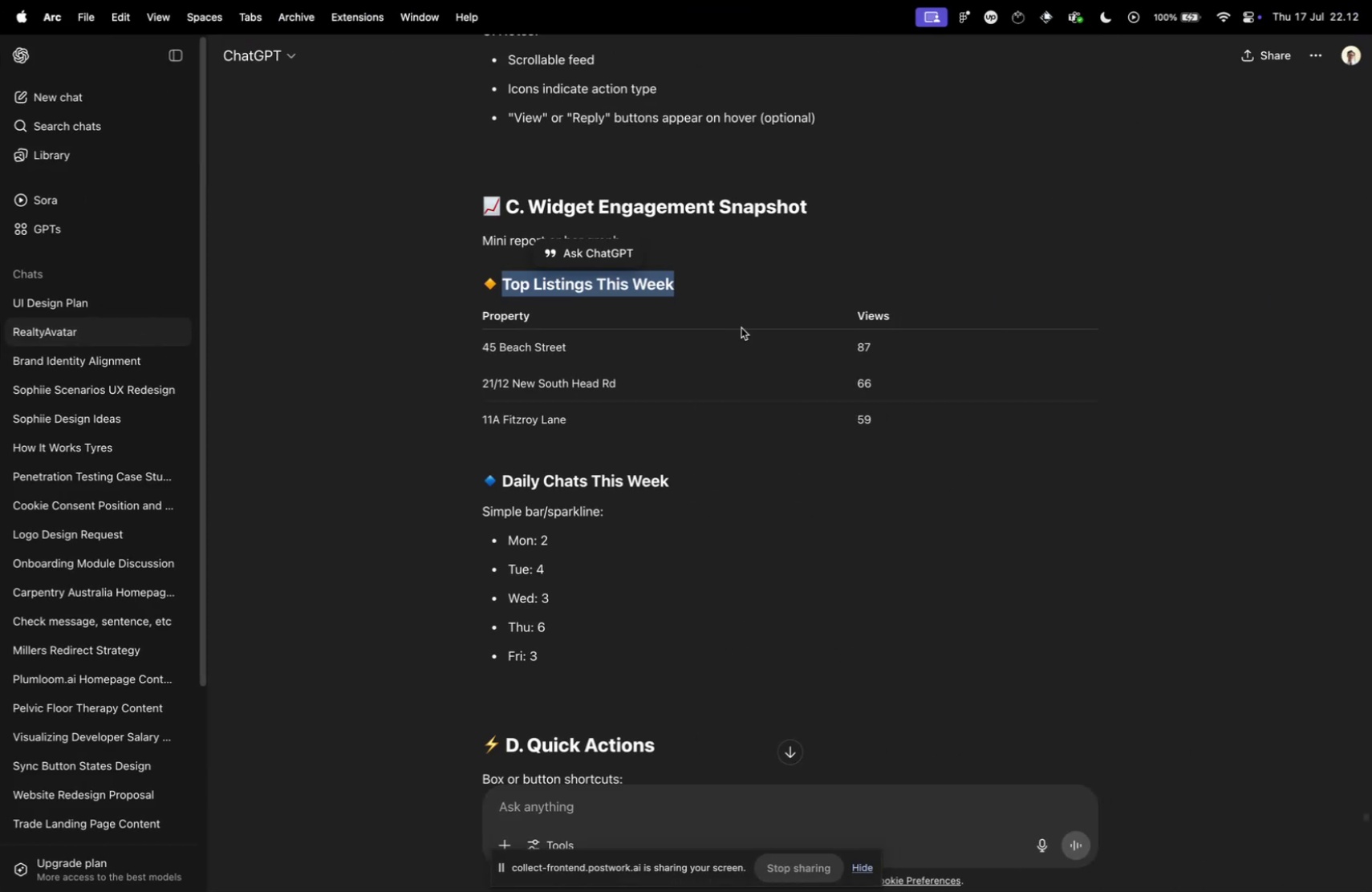 
key(Meta+CommandLeft)
 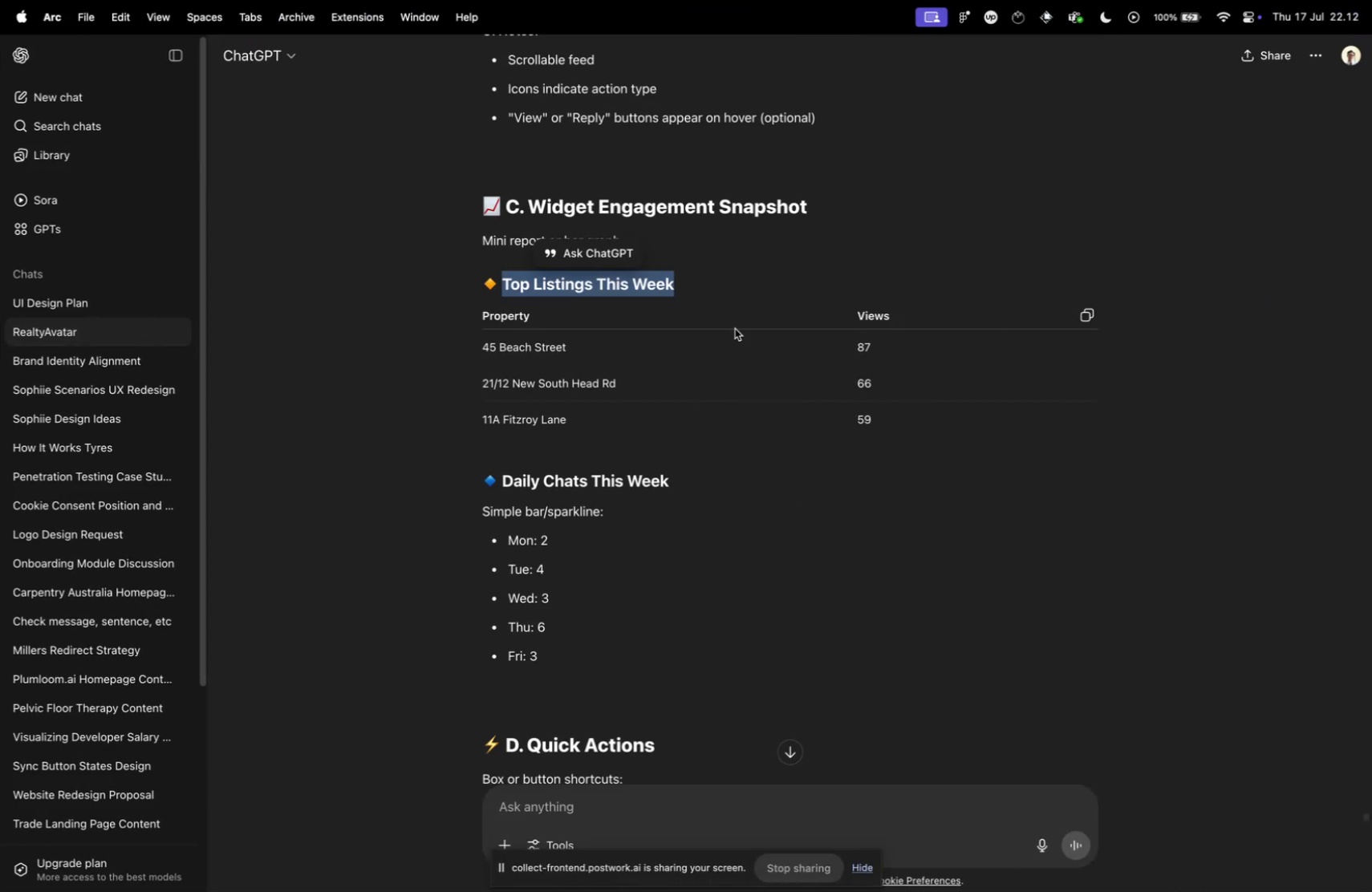 
key(Meta+Tab)
 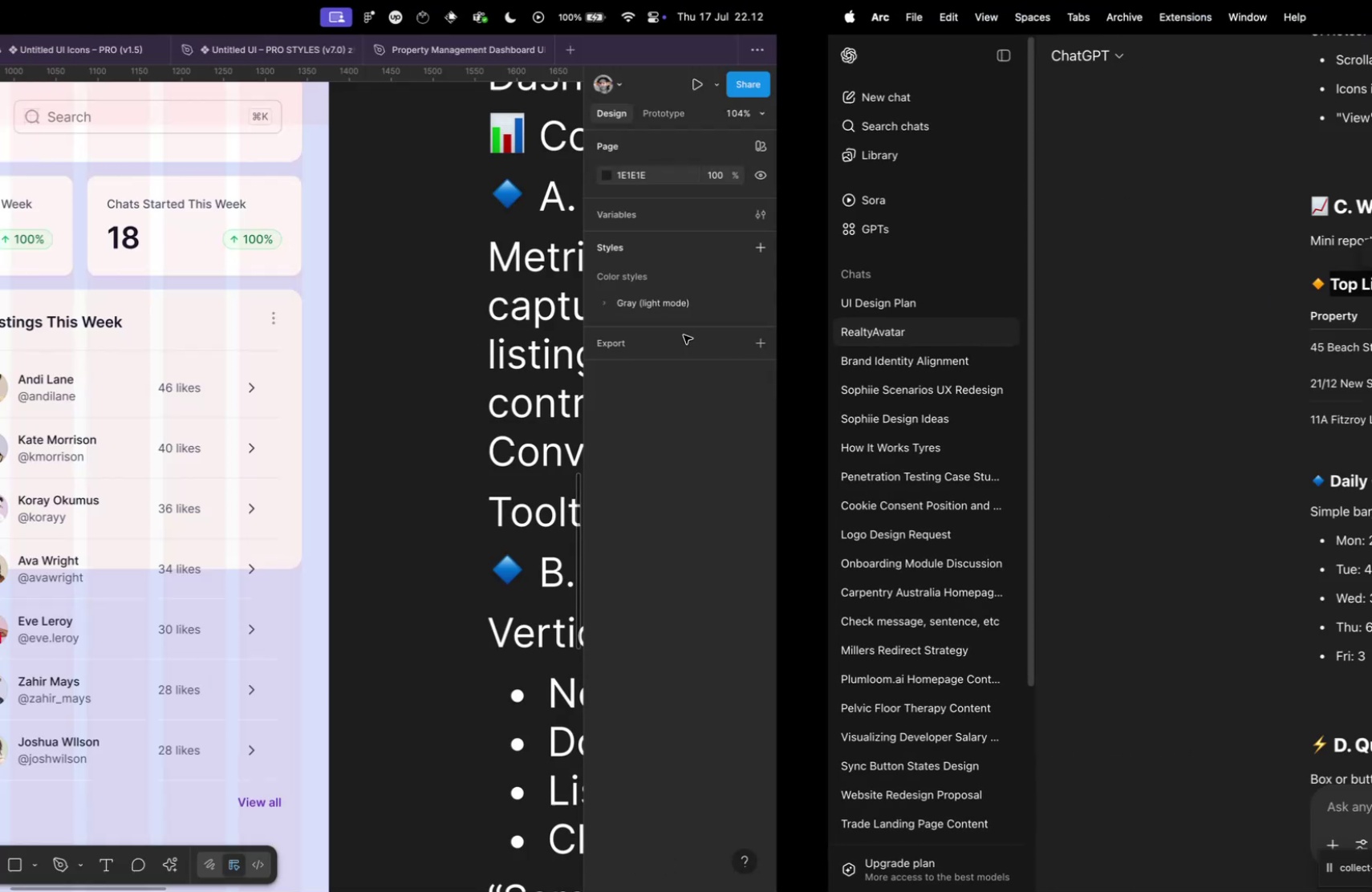 
hold_key(key=CommandLeft, duration=0.84)
left_click([656, 323])
 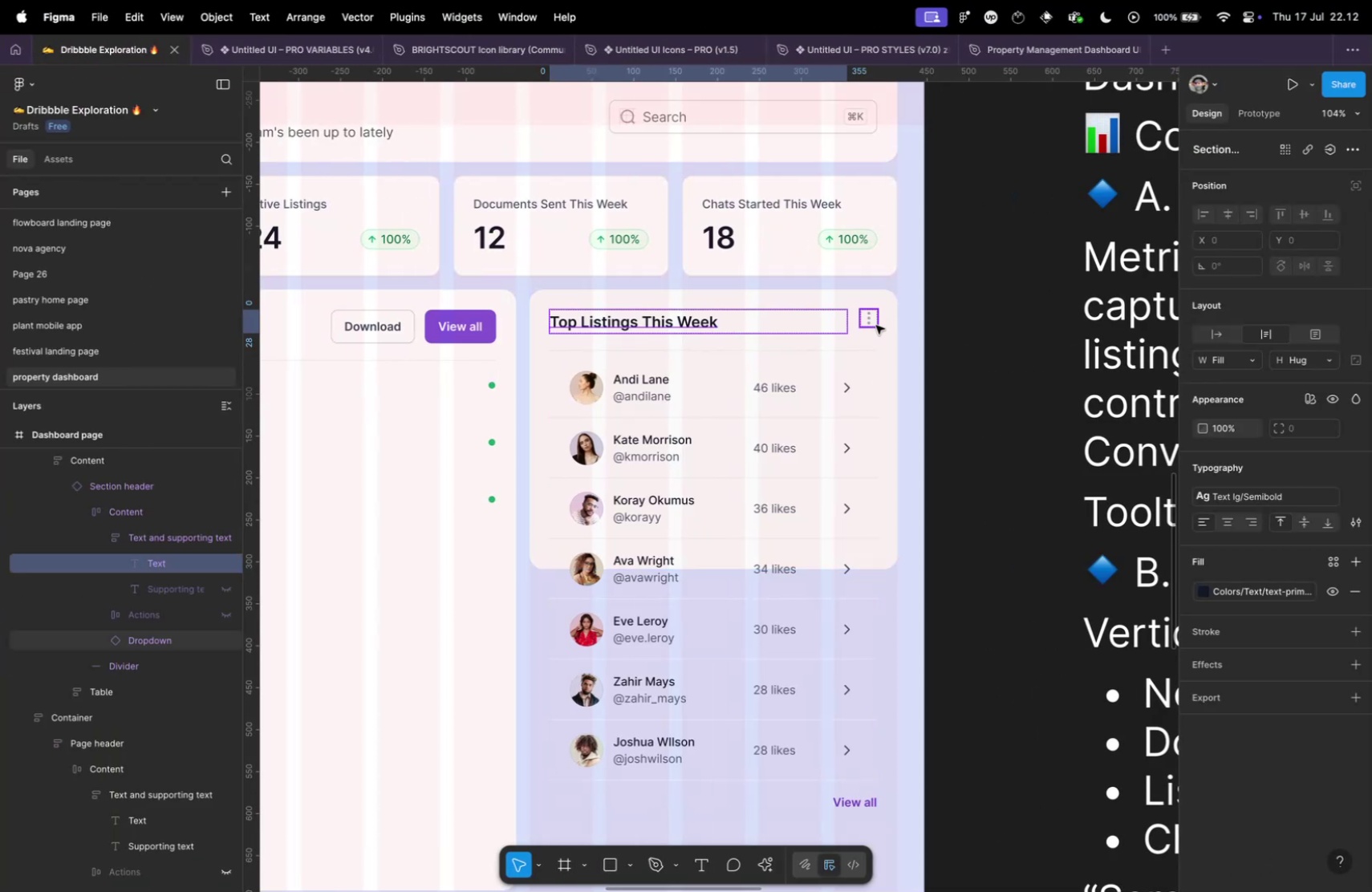 
left_click([871, 326])
 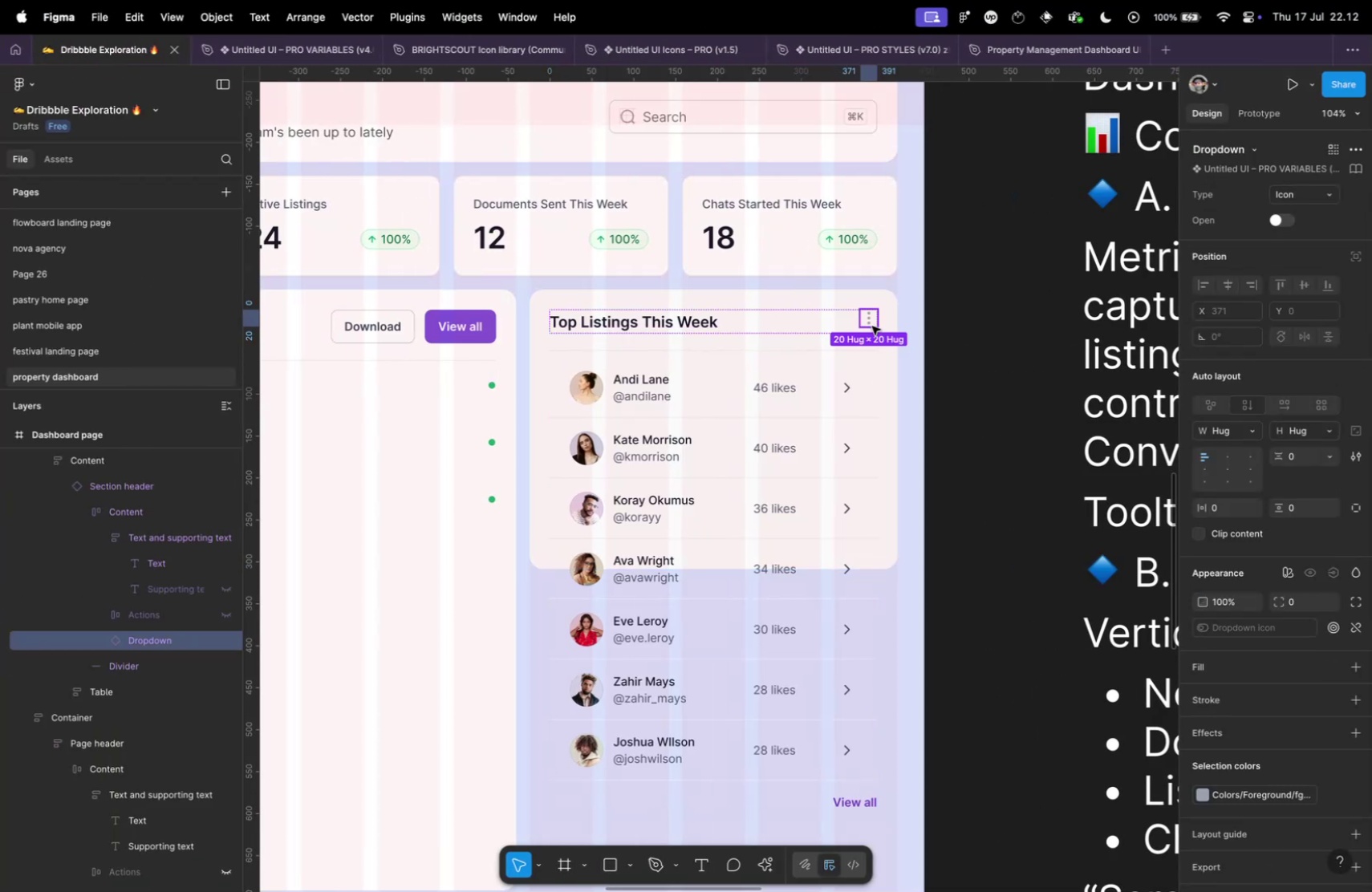 
key(Backspace)
 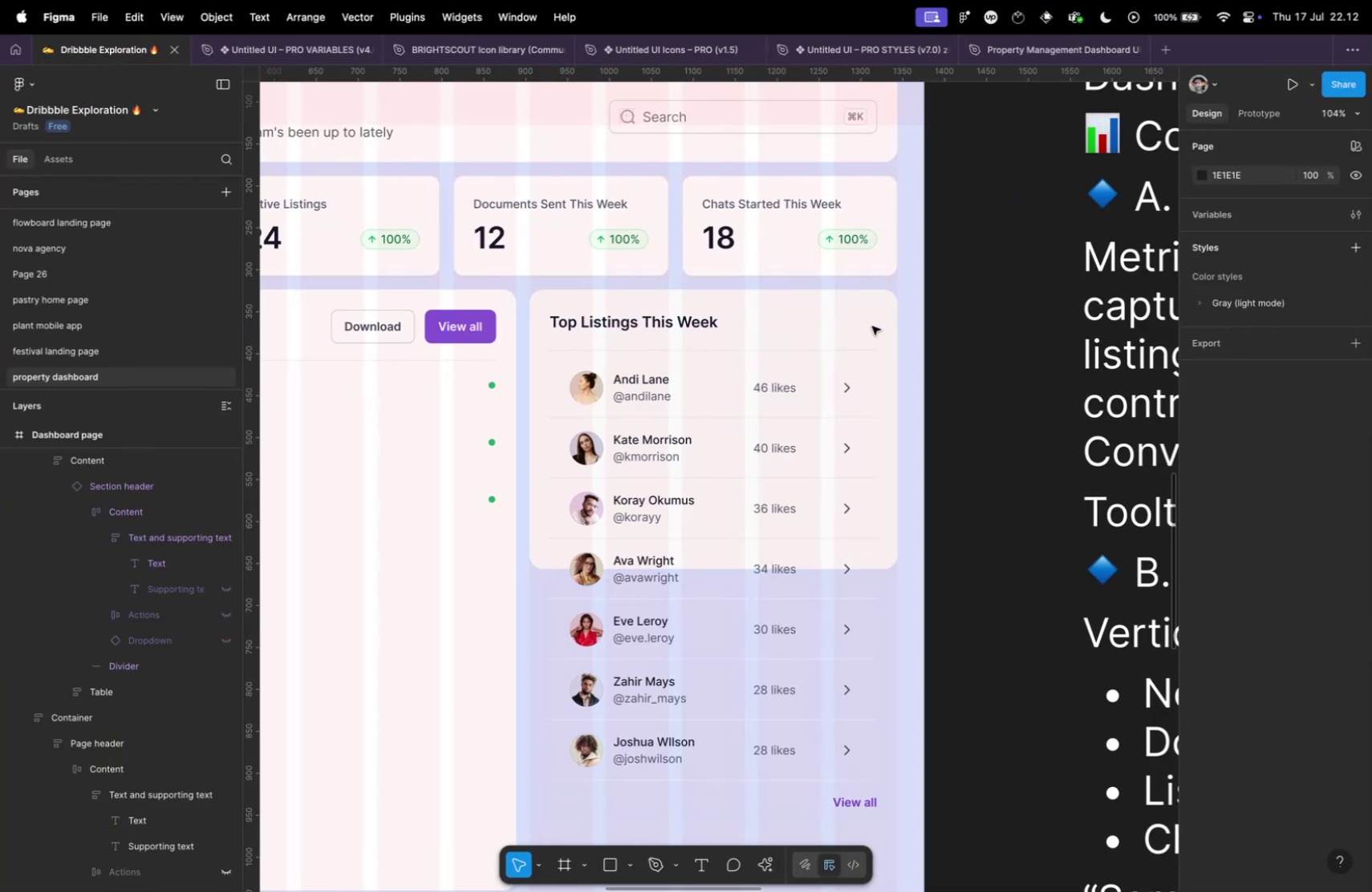 
key(Meta+CommandLeft)
 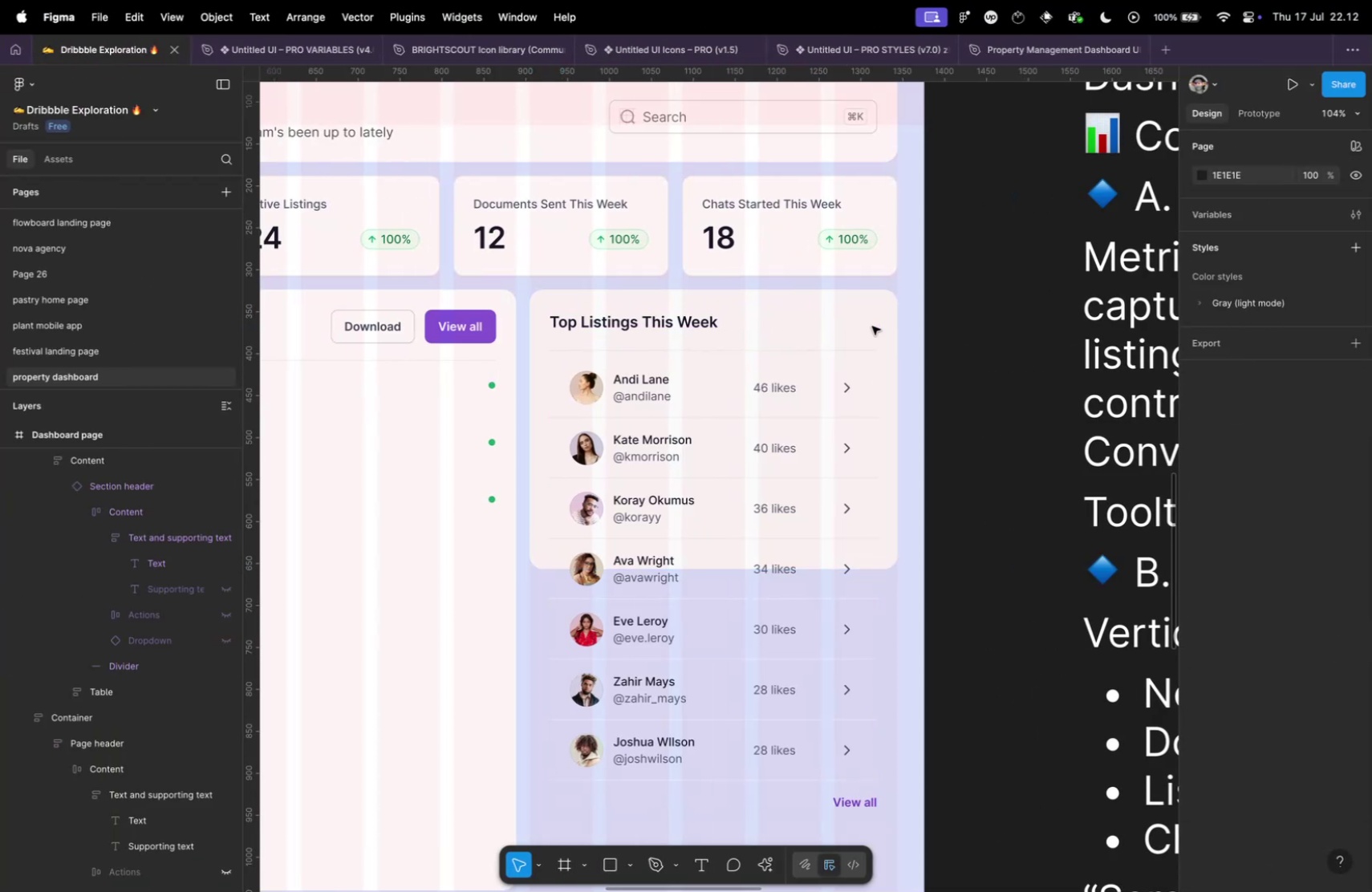 
key(Meta+Tab)
 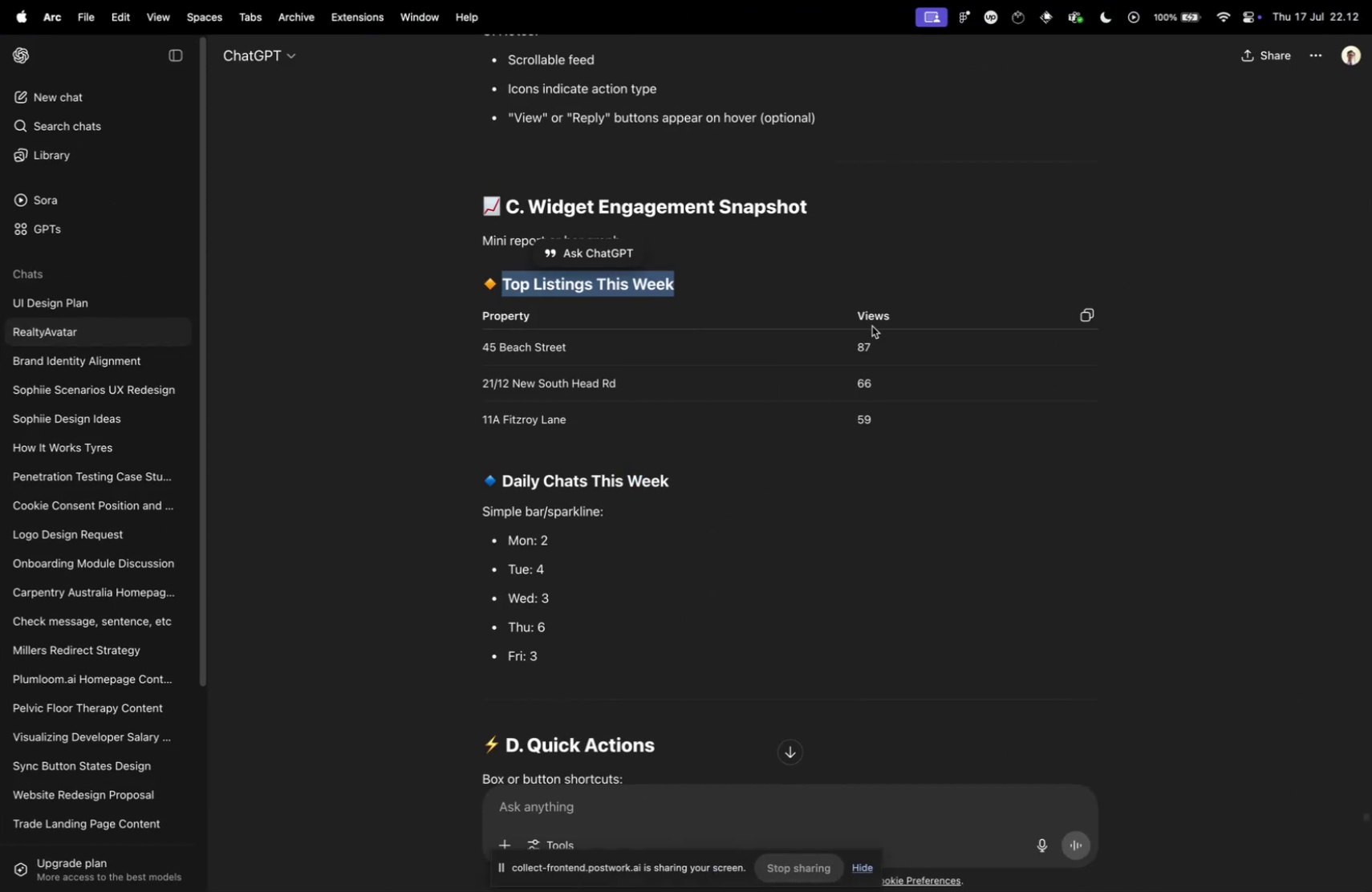 
key(Meta+CommandLeft)
 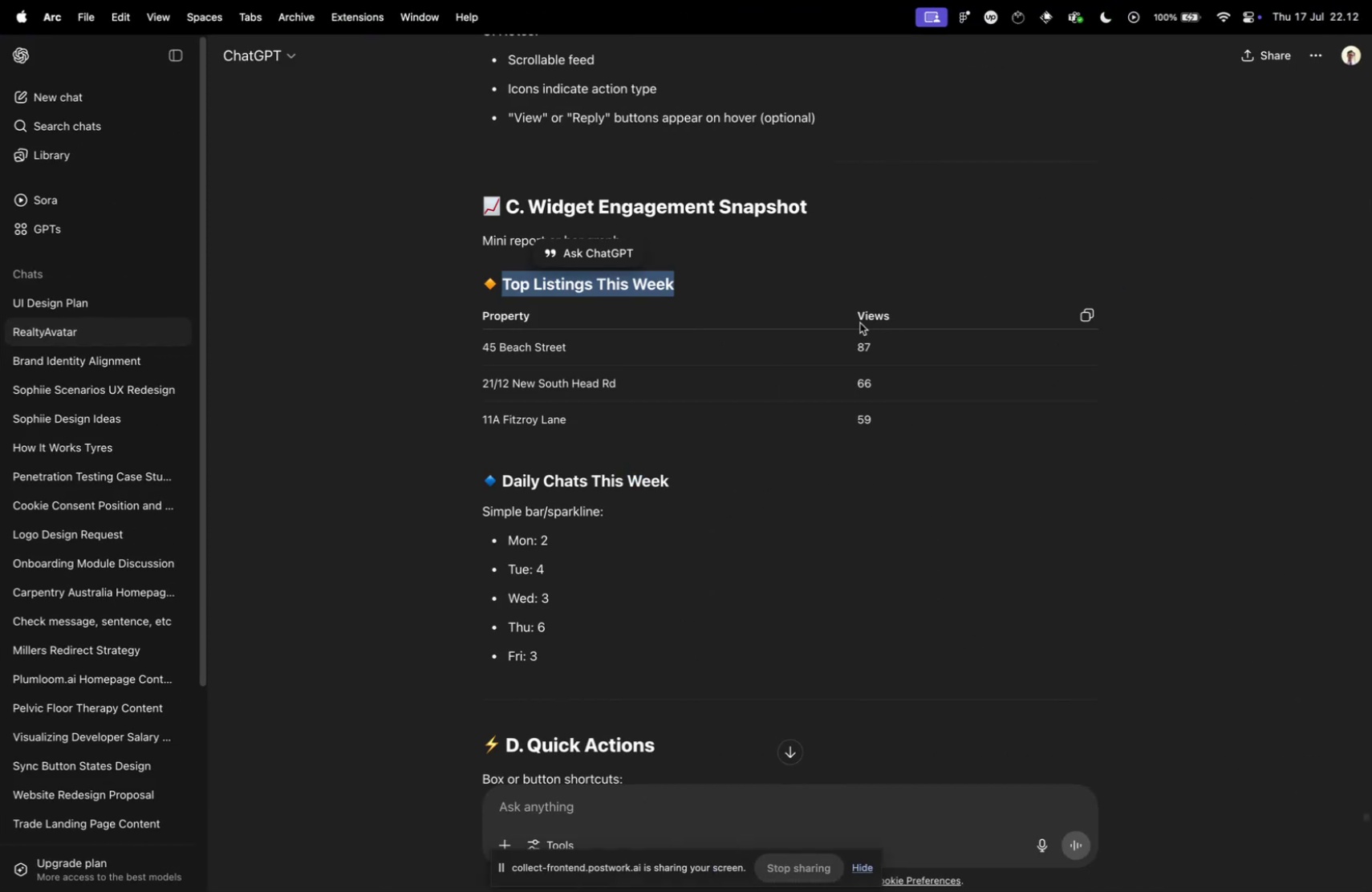 
key(Meta+Tab)
 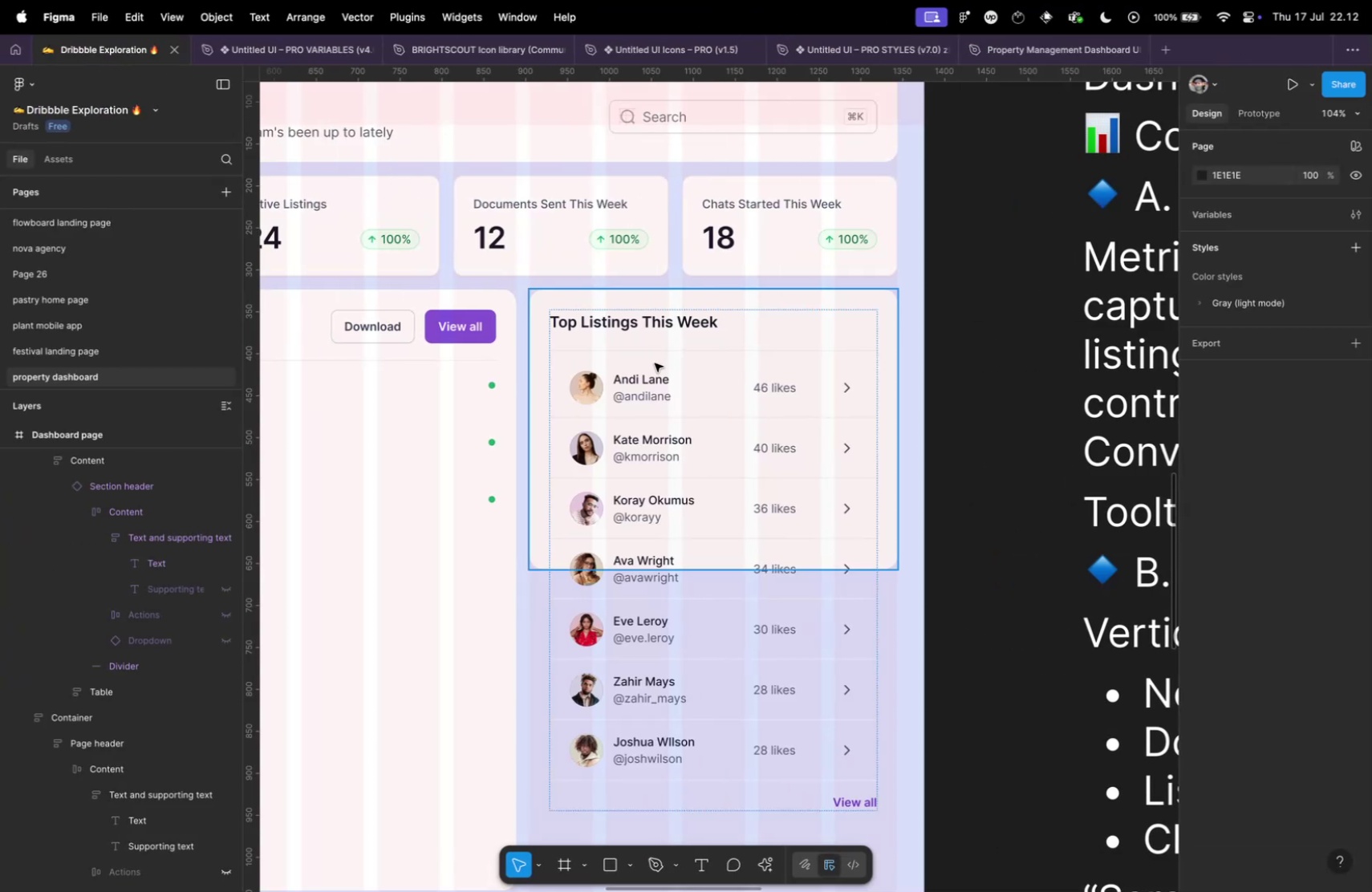 
hold_key(key=CommandLeft, duration=0.74)
left_click([637, 371])
 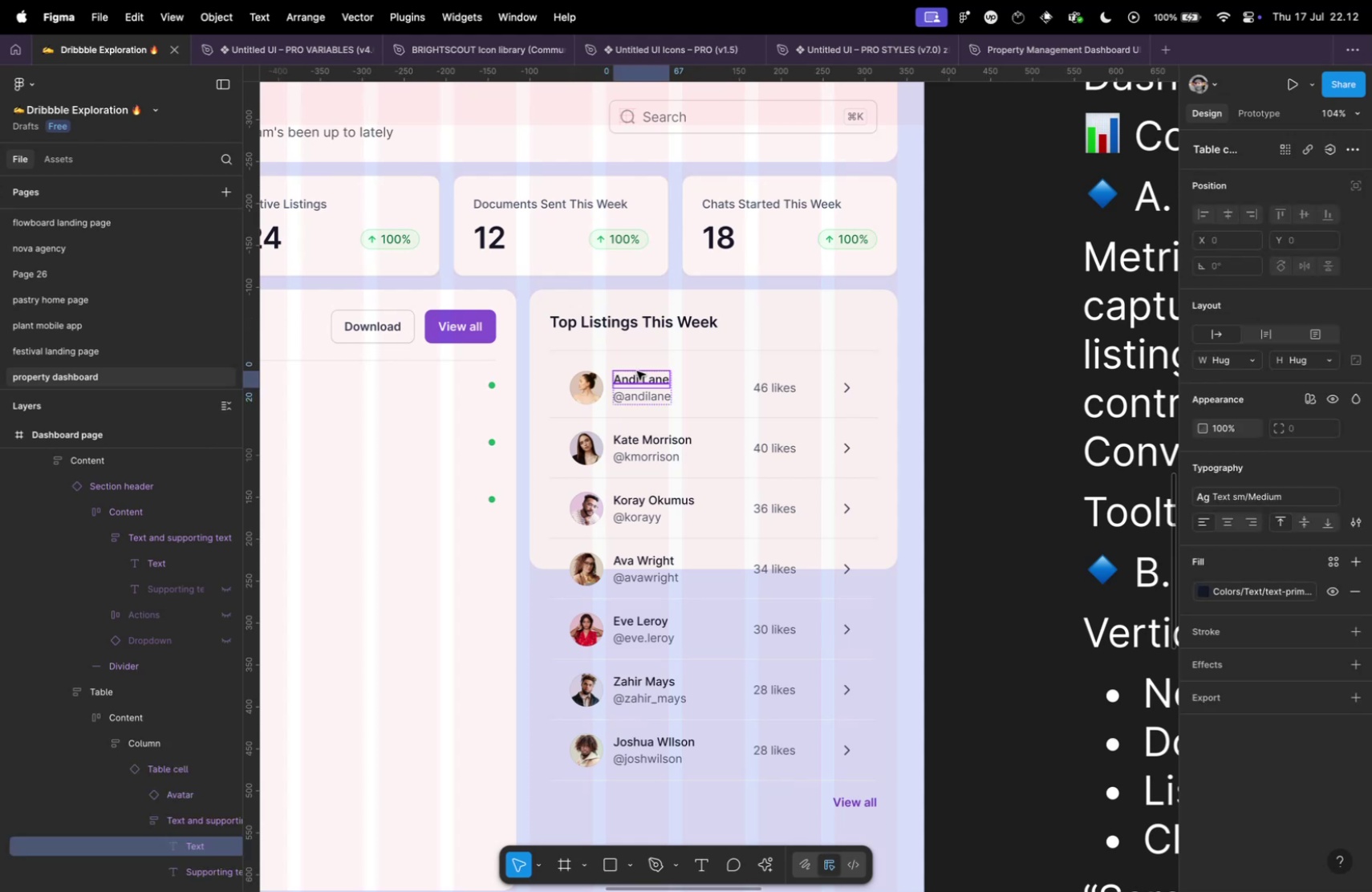 
hold_key(key=CommandLeft, duration=0.58)
scroll: coordinate [560, 406], scroll_direction: up, amount: 8.0
 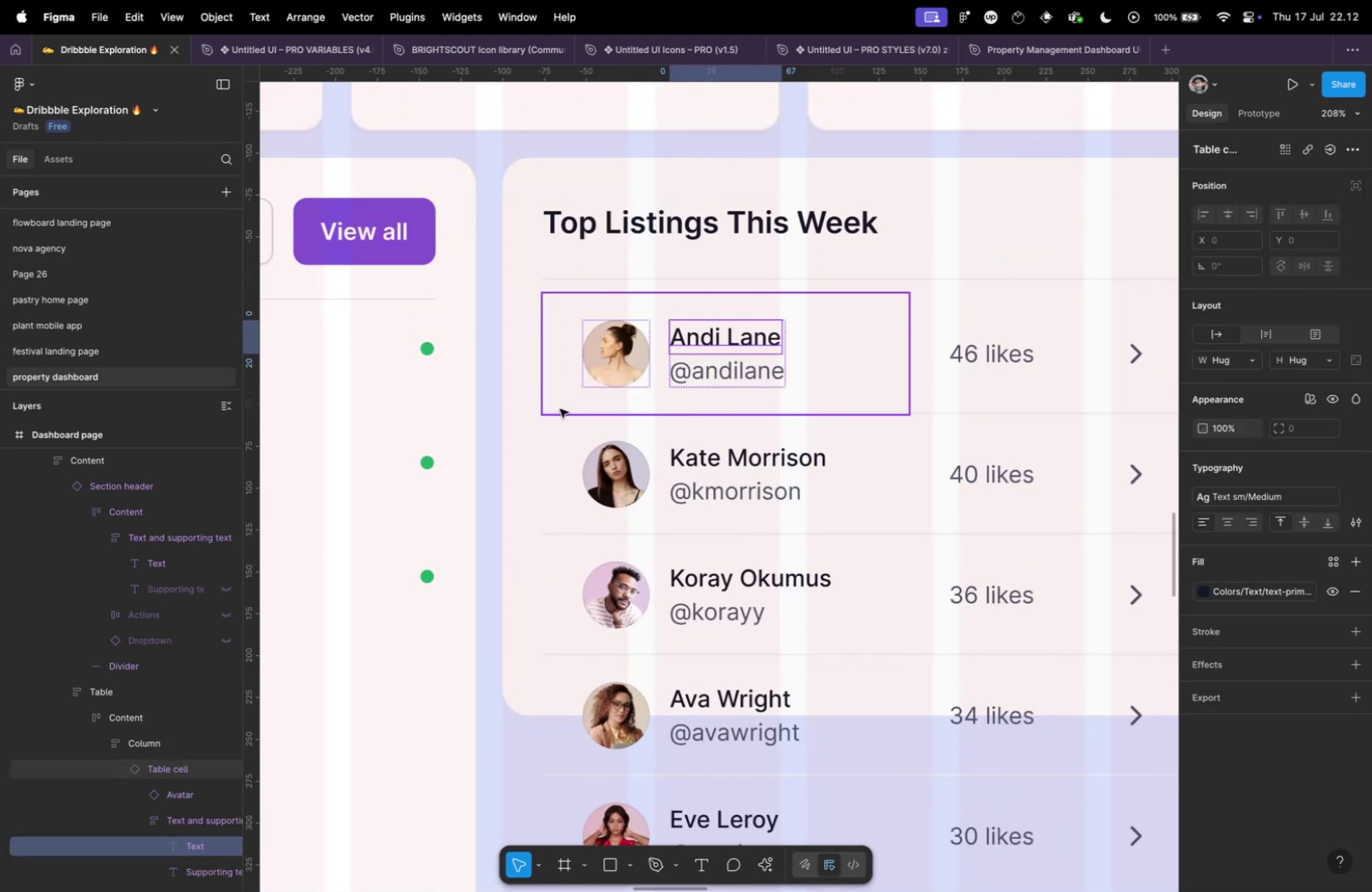 
left_click([560, 408])
 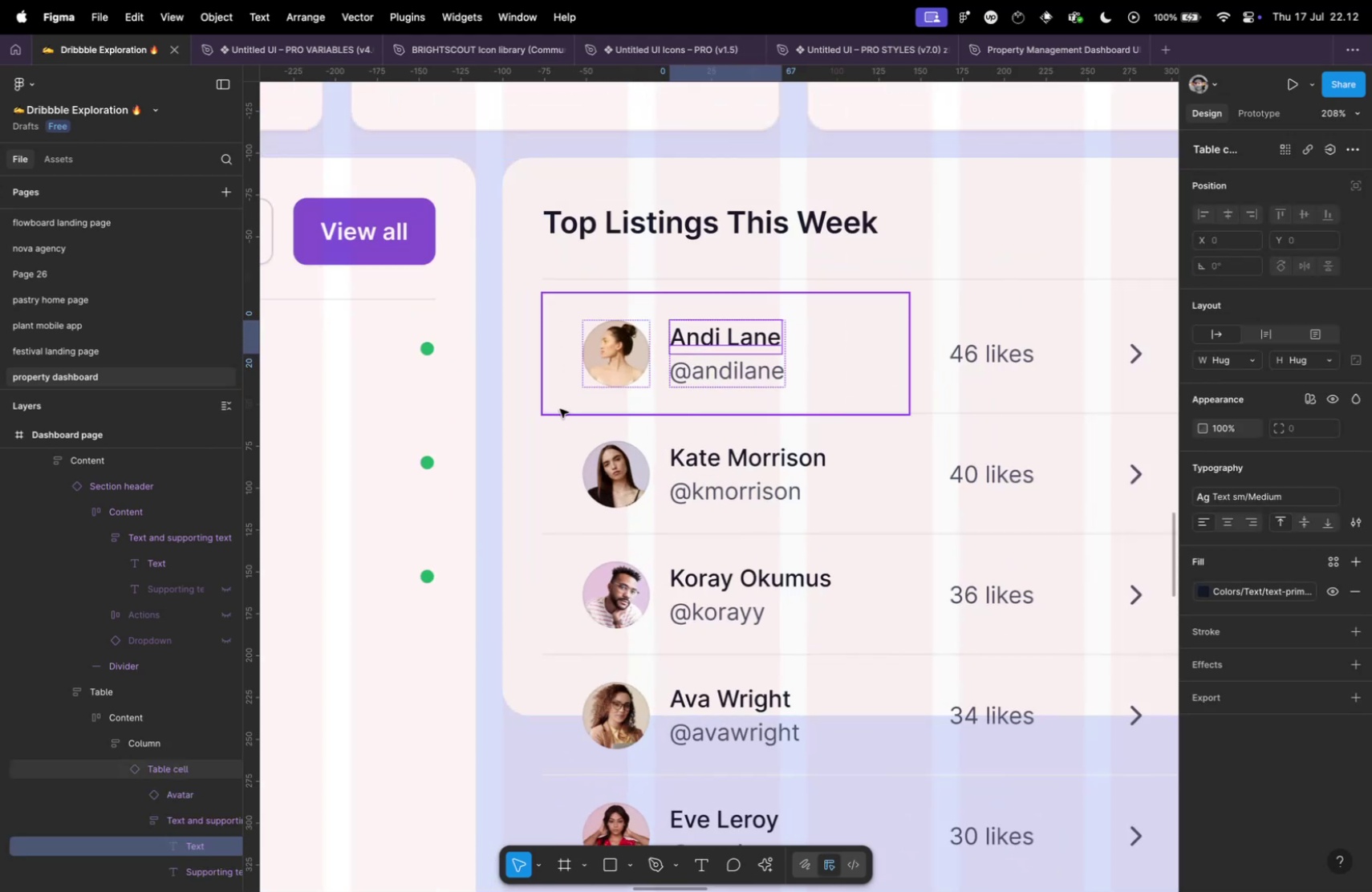 
hold_key(key=CommandLeft, duration=0.34)
scroll: coordinate [718, 431], scroll_direction: down, amount: 5.0
 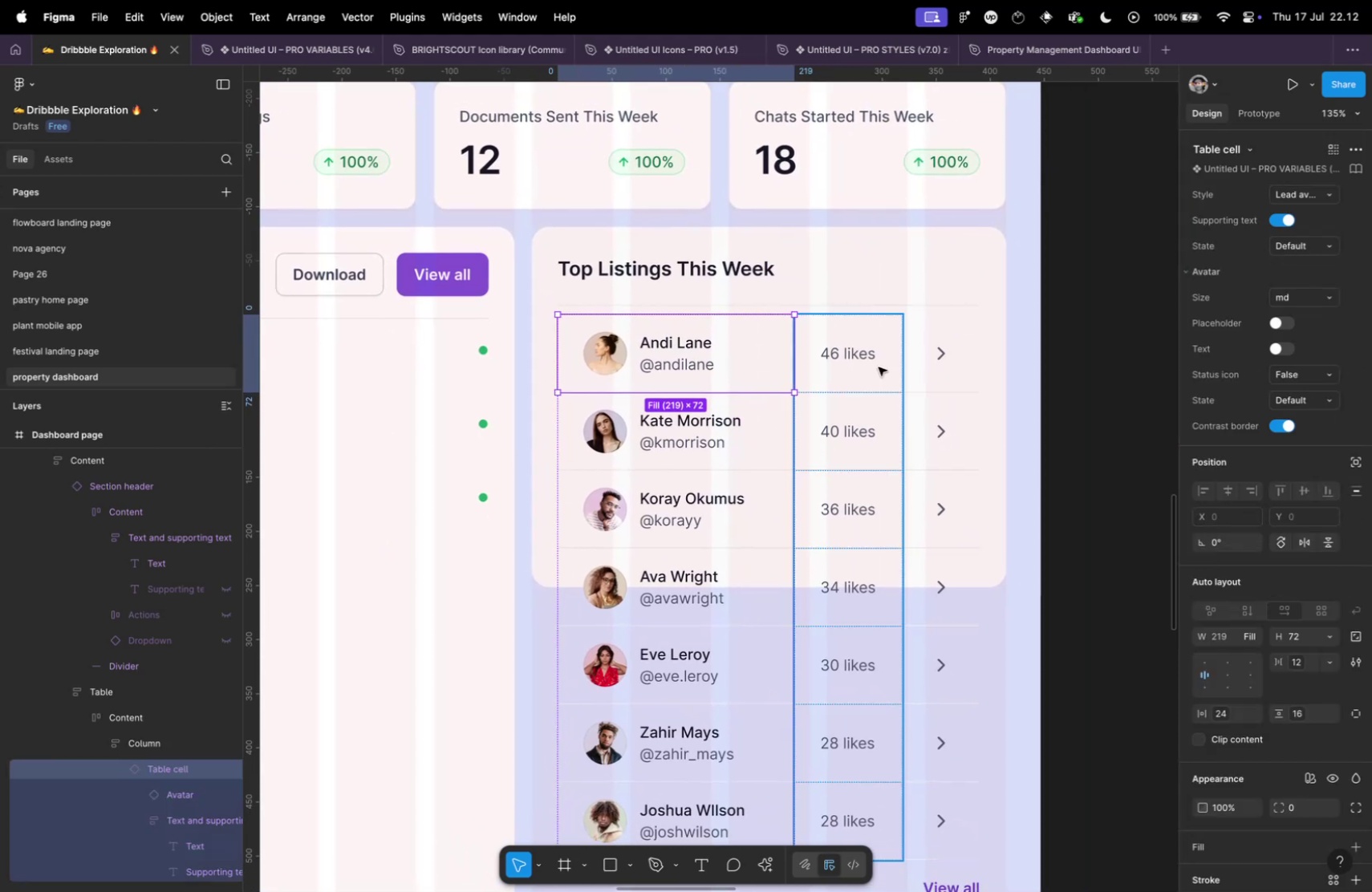 
double_click([841, 362])
 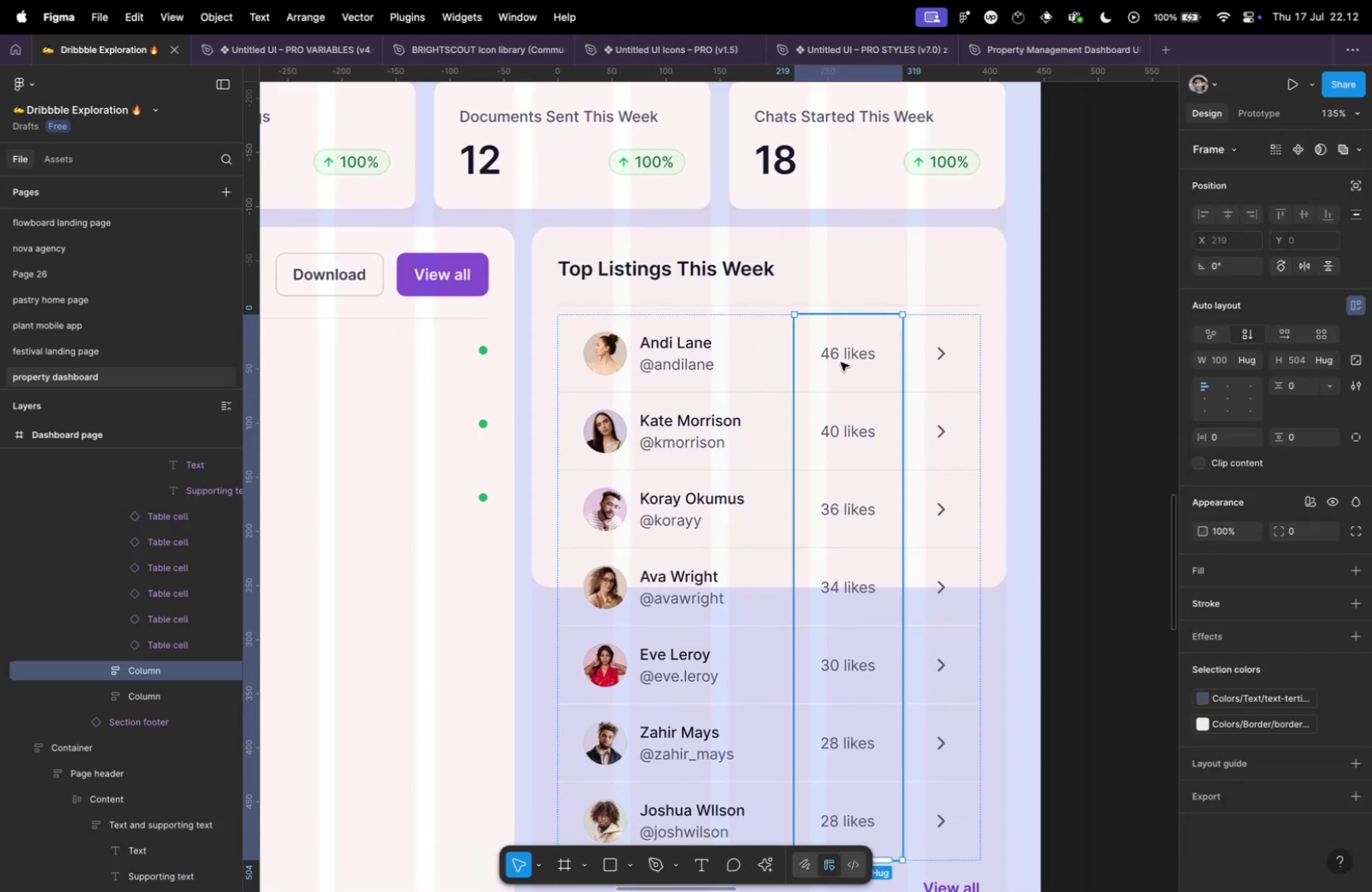 
key(Meta+CommandLeft)
 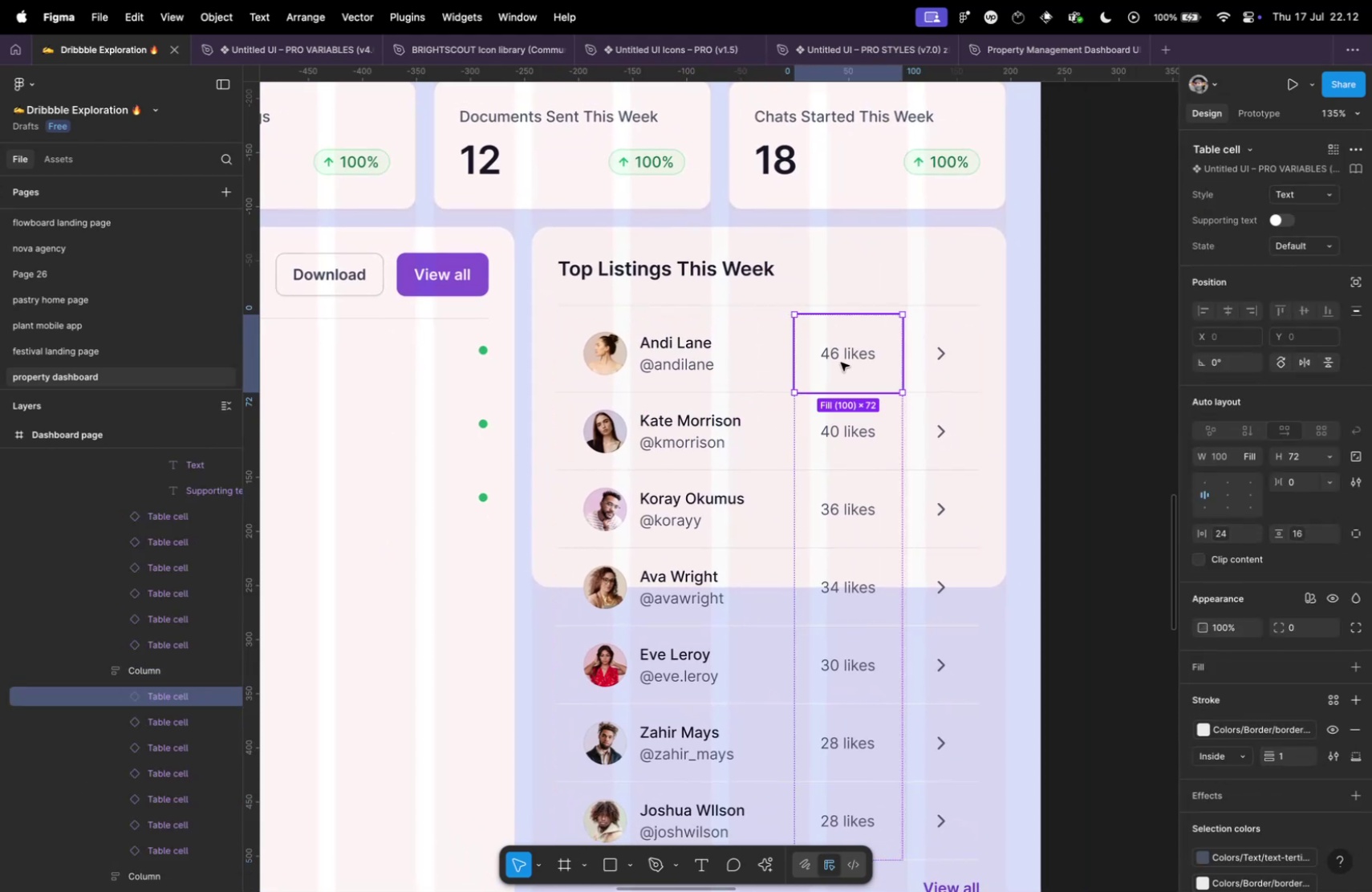 
key(Meta+Tab)
 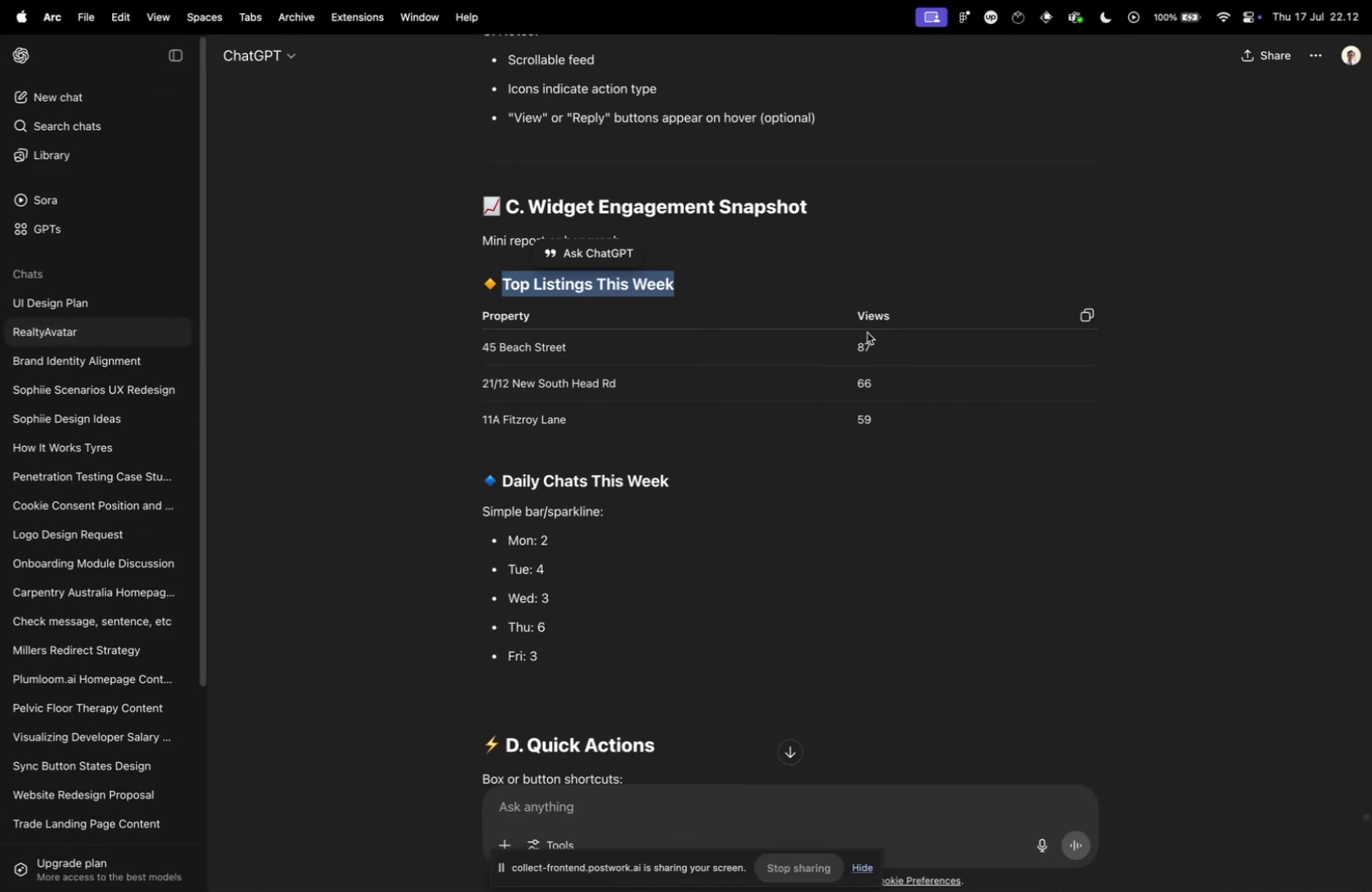 
left_click_drag(start_coordinate=[859, 345], to_coordinate=[877, 347])
 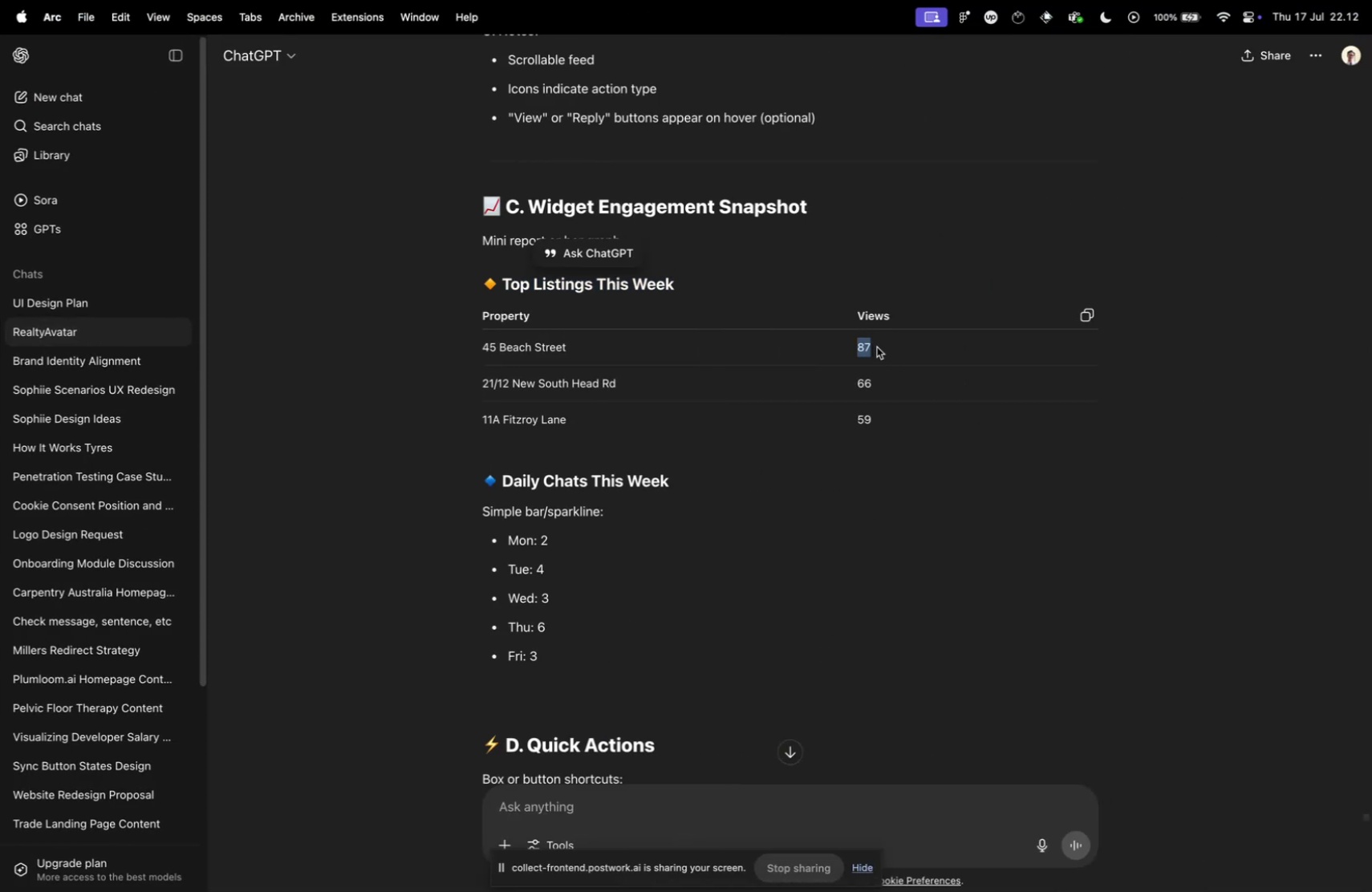 
key(Meta+CommandLeft)
 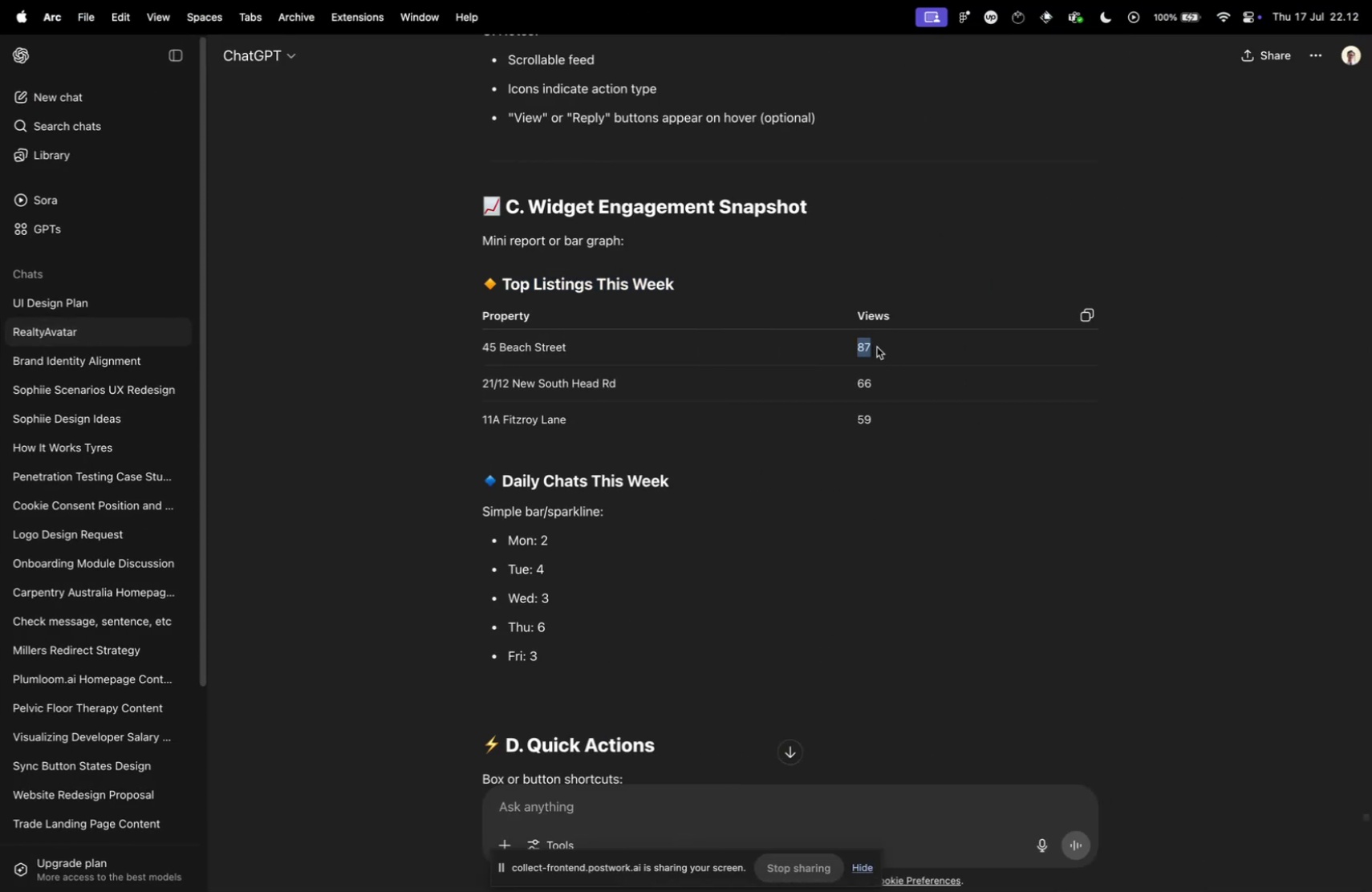 
key(Meta+C)
 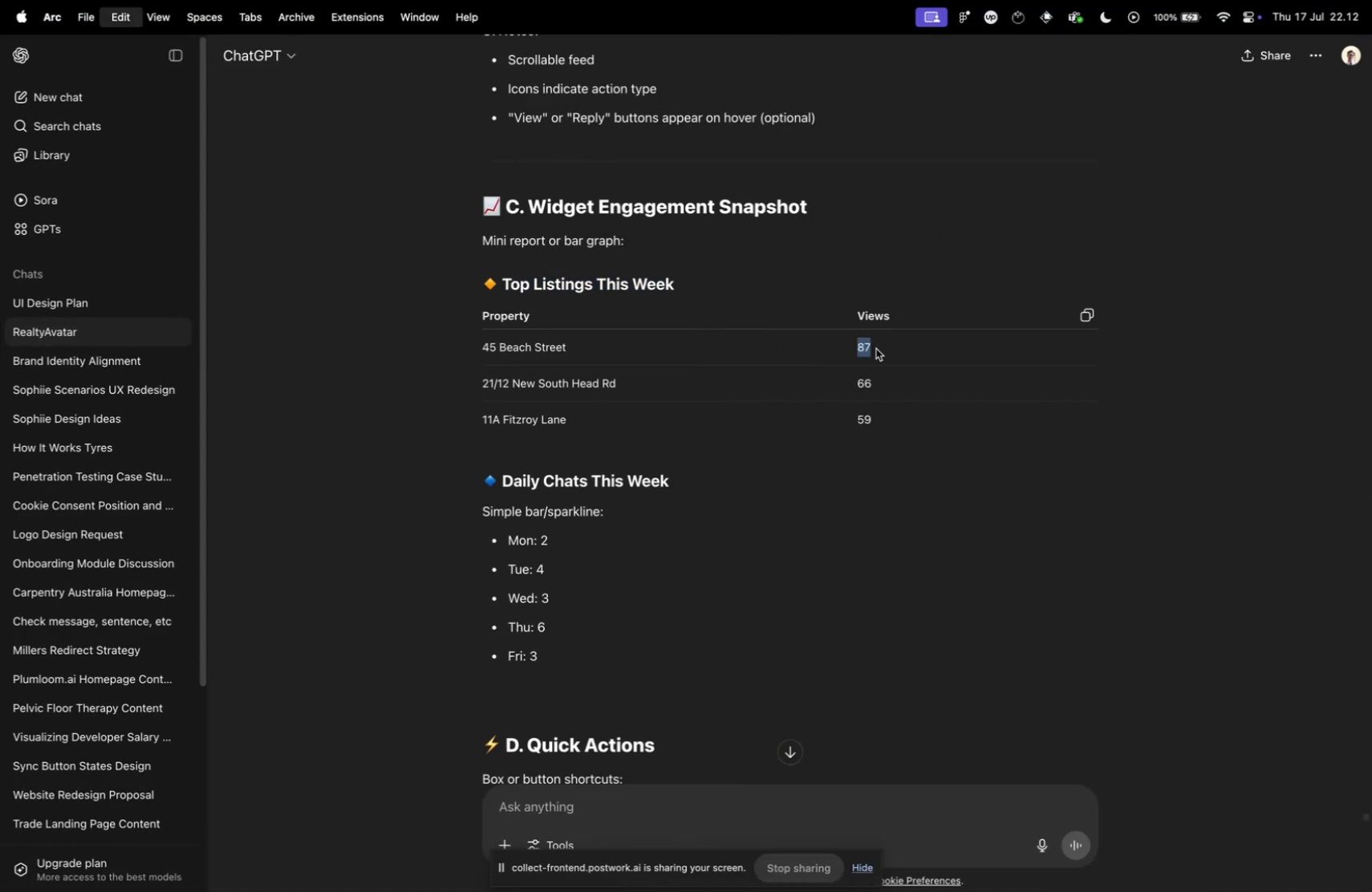 
key(Meta+CommandLeft)
 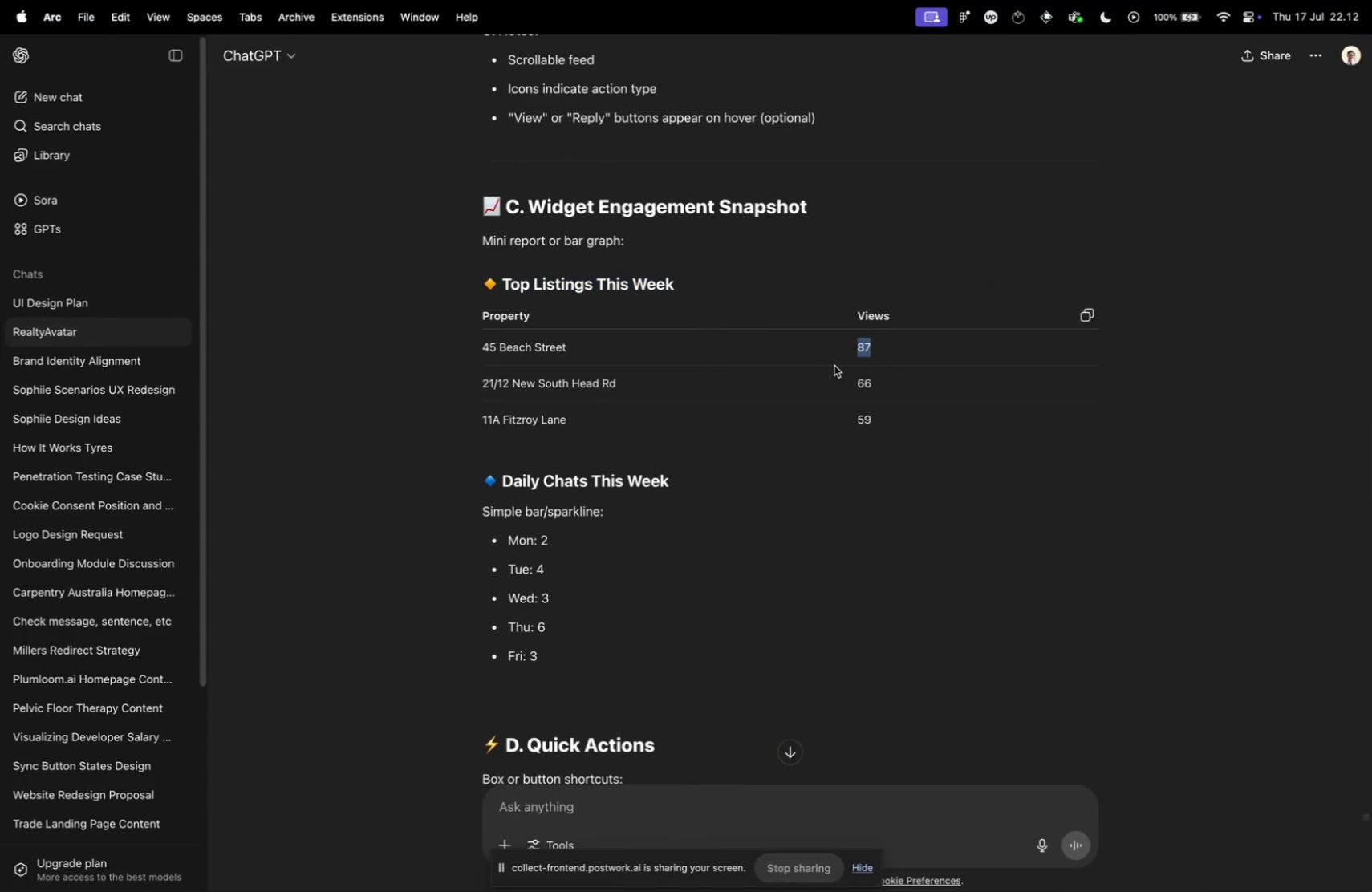 
key(Meta+Tab)
 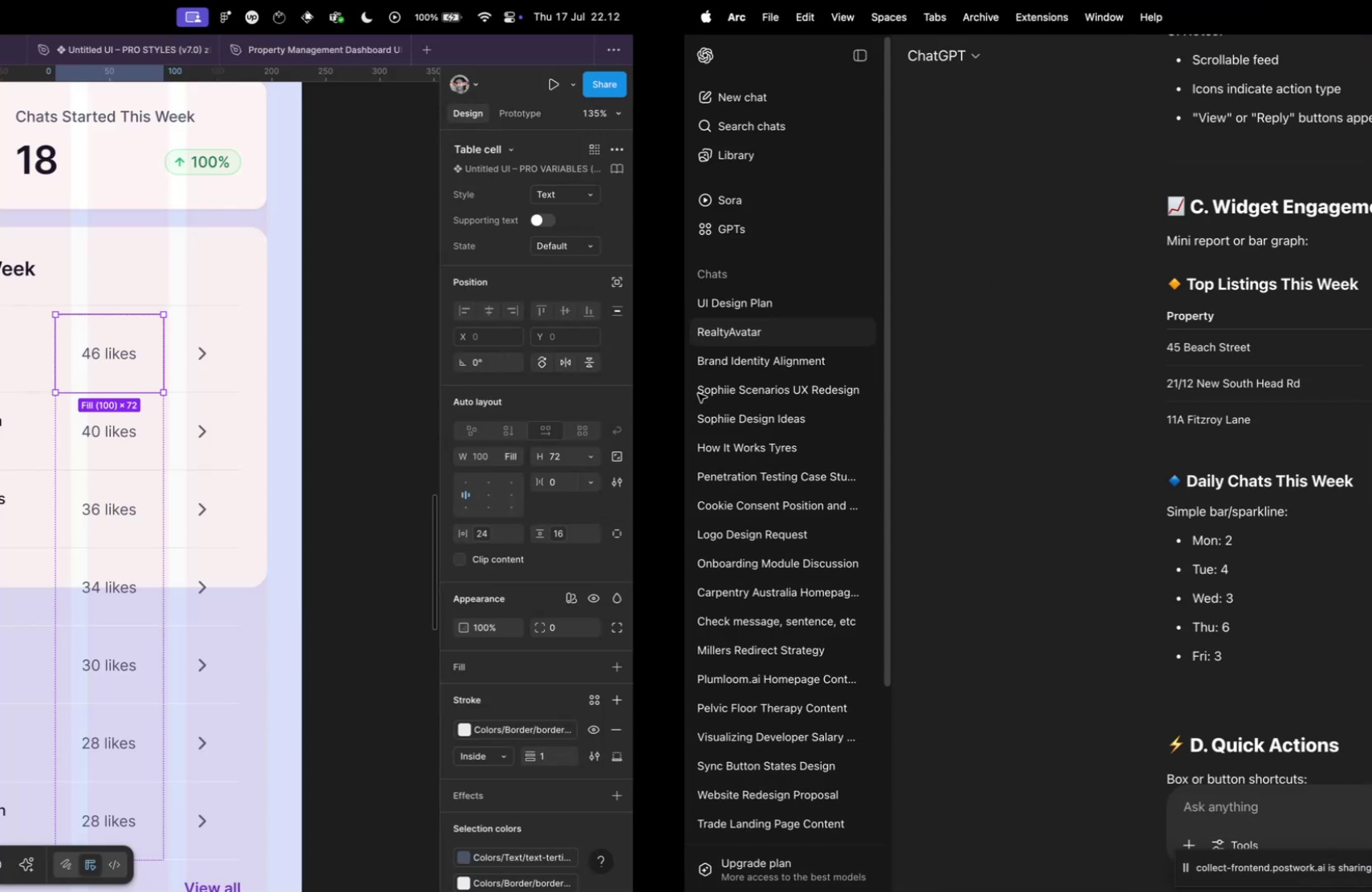 
hold_key(key=CommandLeft, duration=1.6)
scroll: coordinate [745, 394], scroll_direction: up, amount: 3.0
 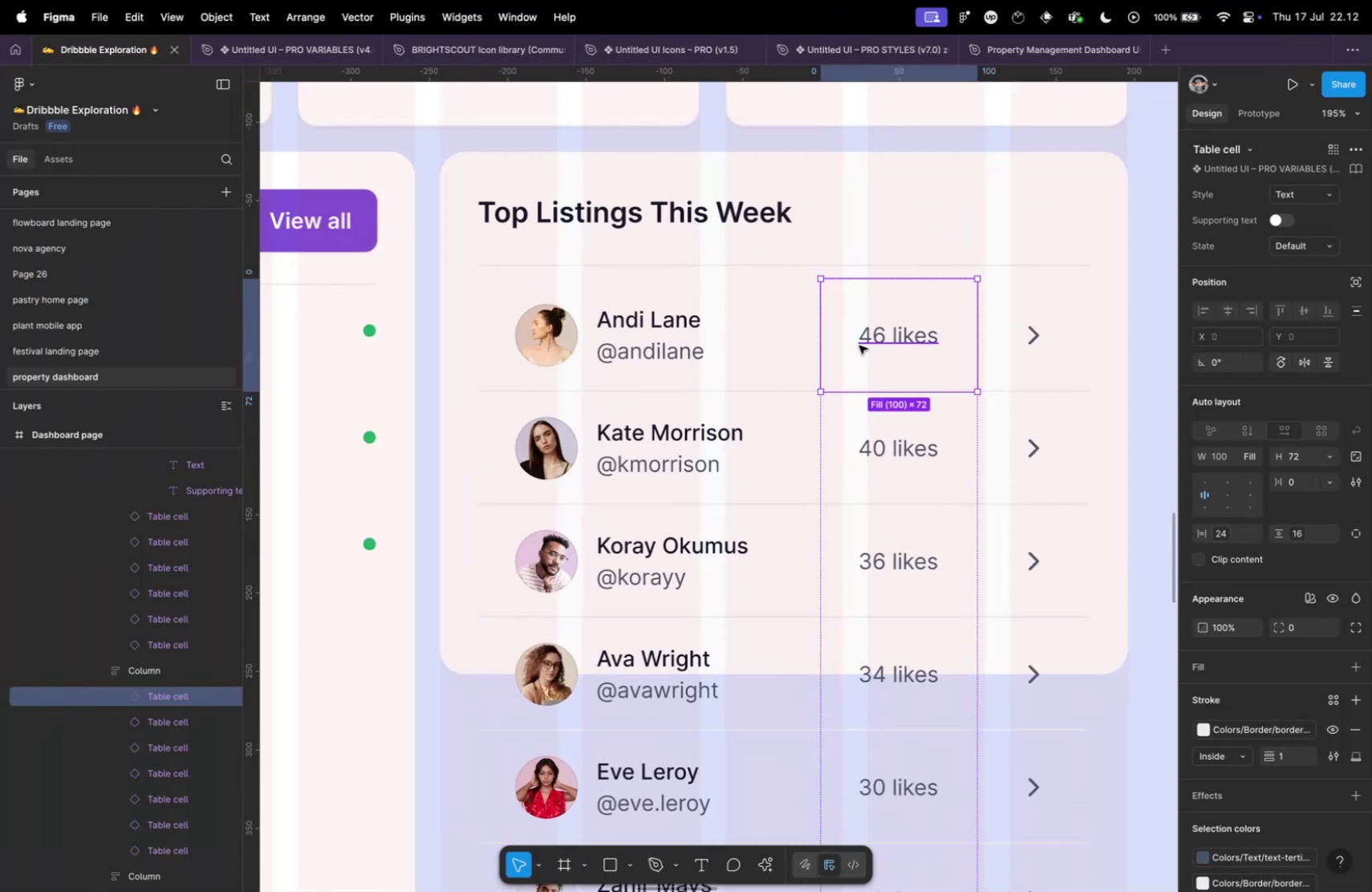 
double_click([883, 333])
 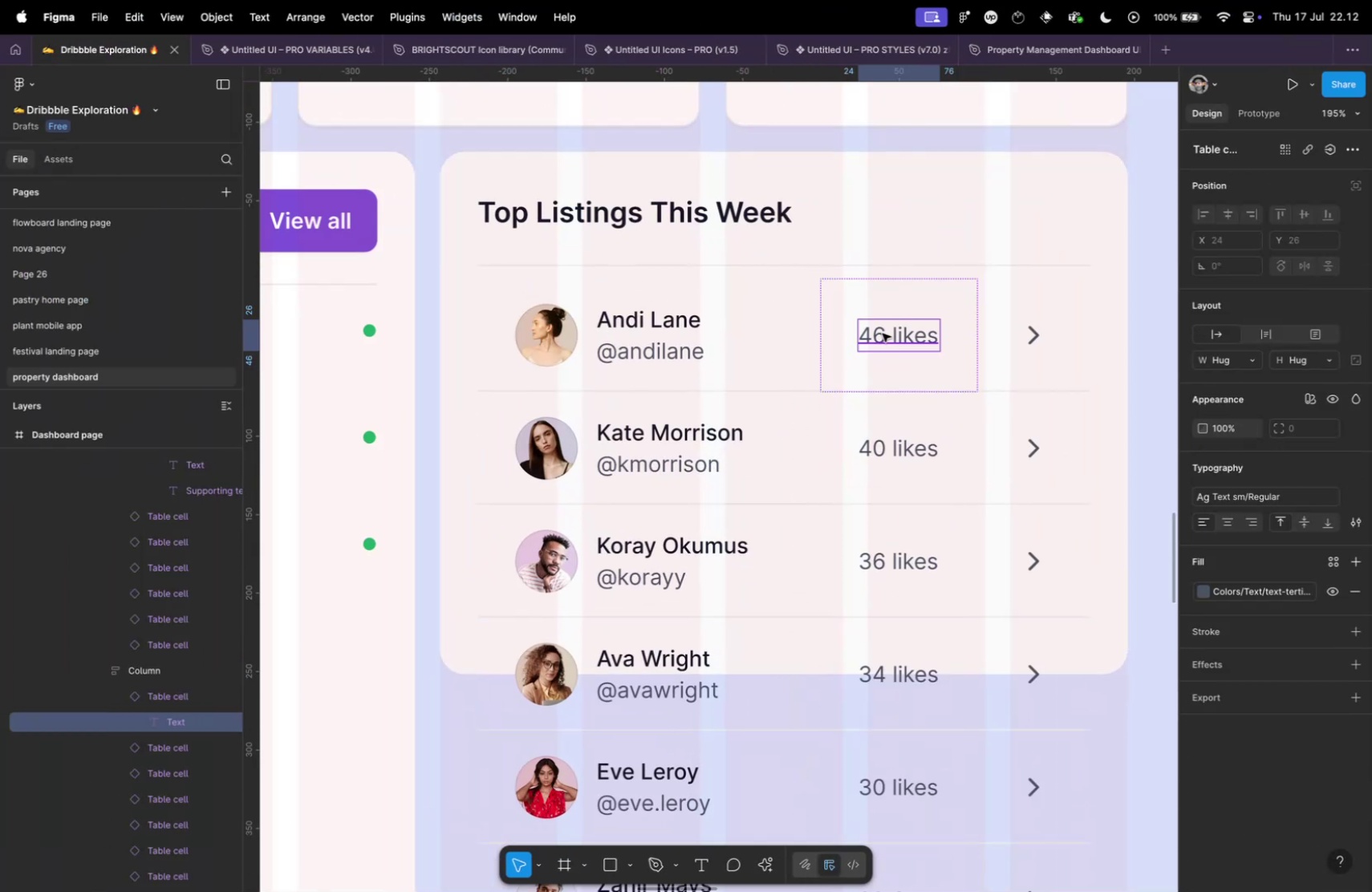 
triple_click([883, 333])
 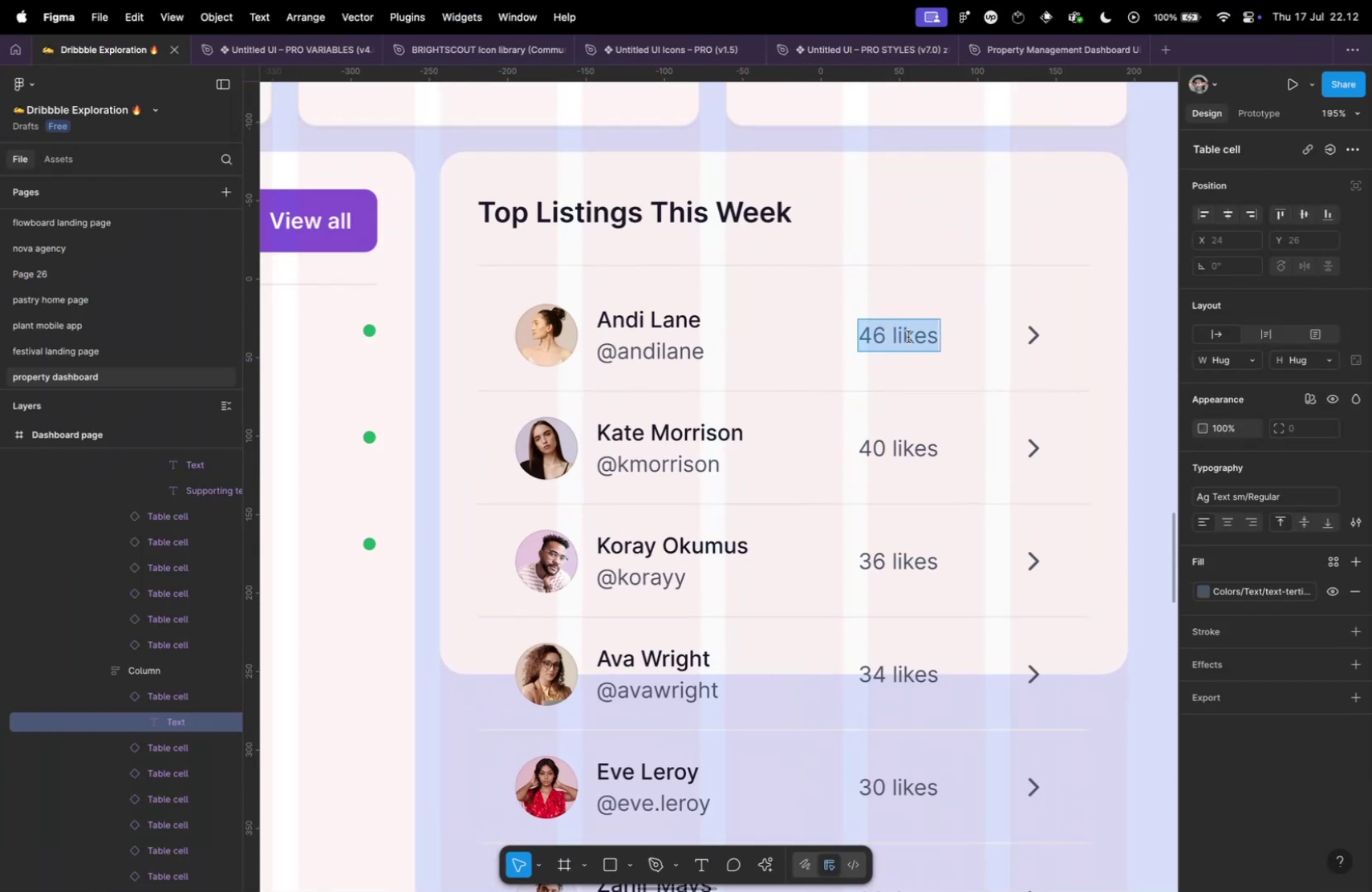 
key(Meta+Shift+V)
 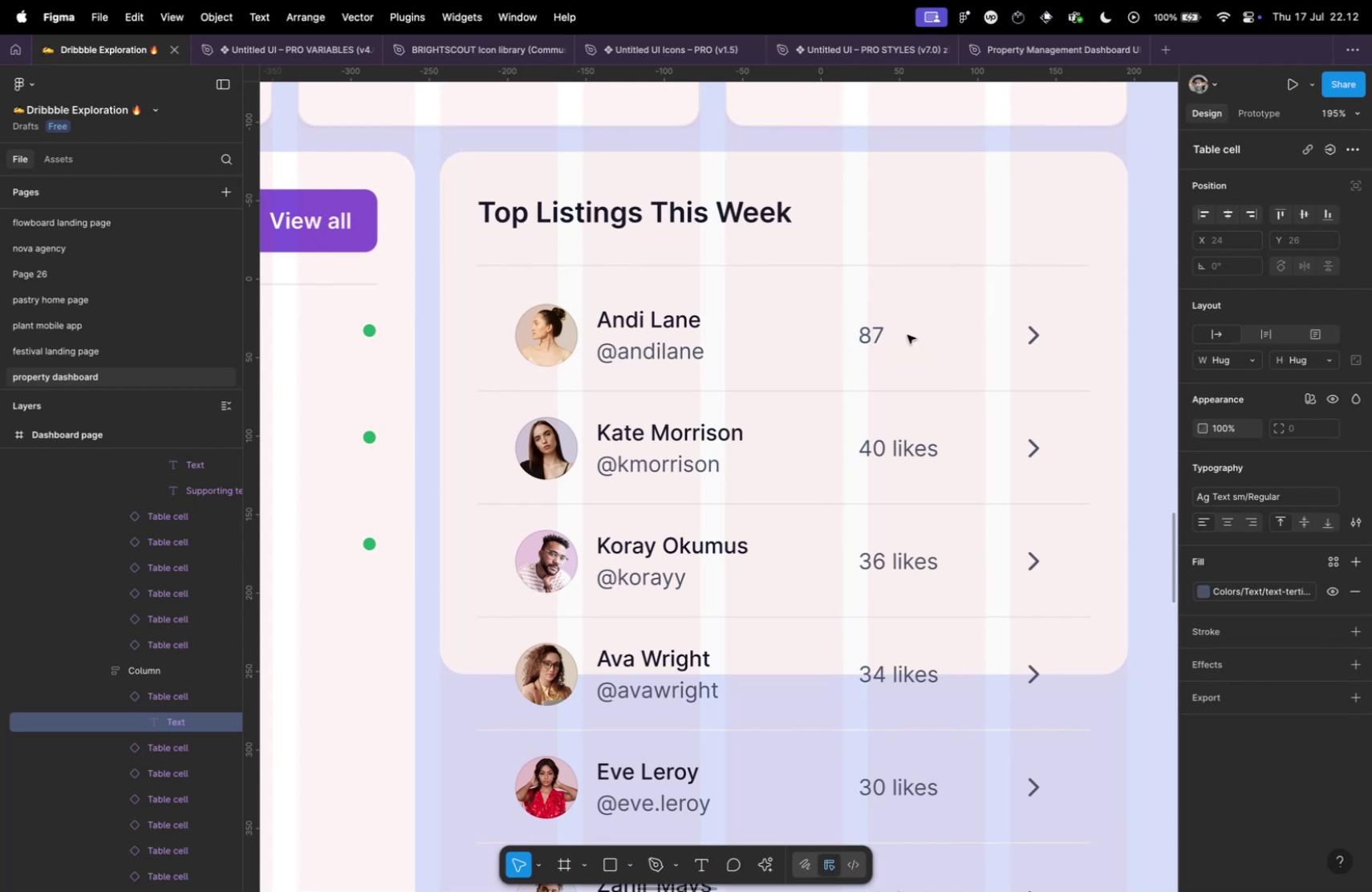 
type( views)
key(Escape)
 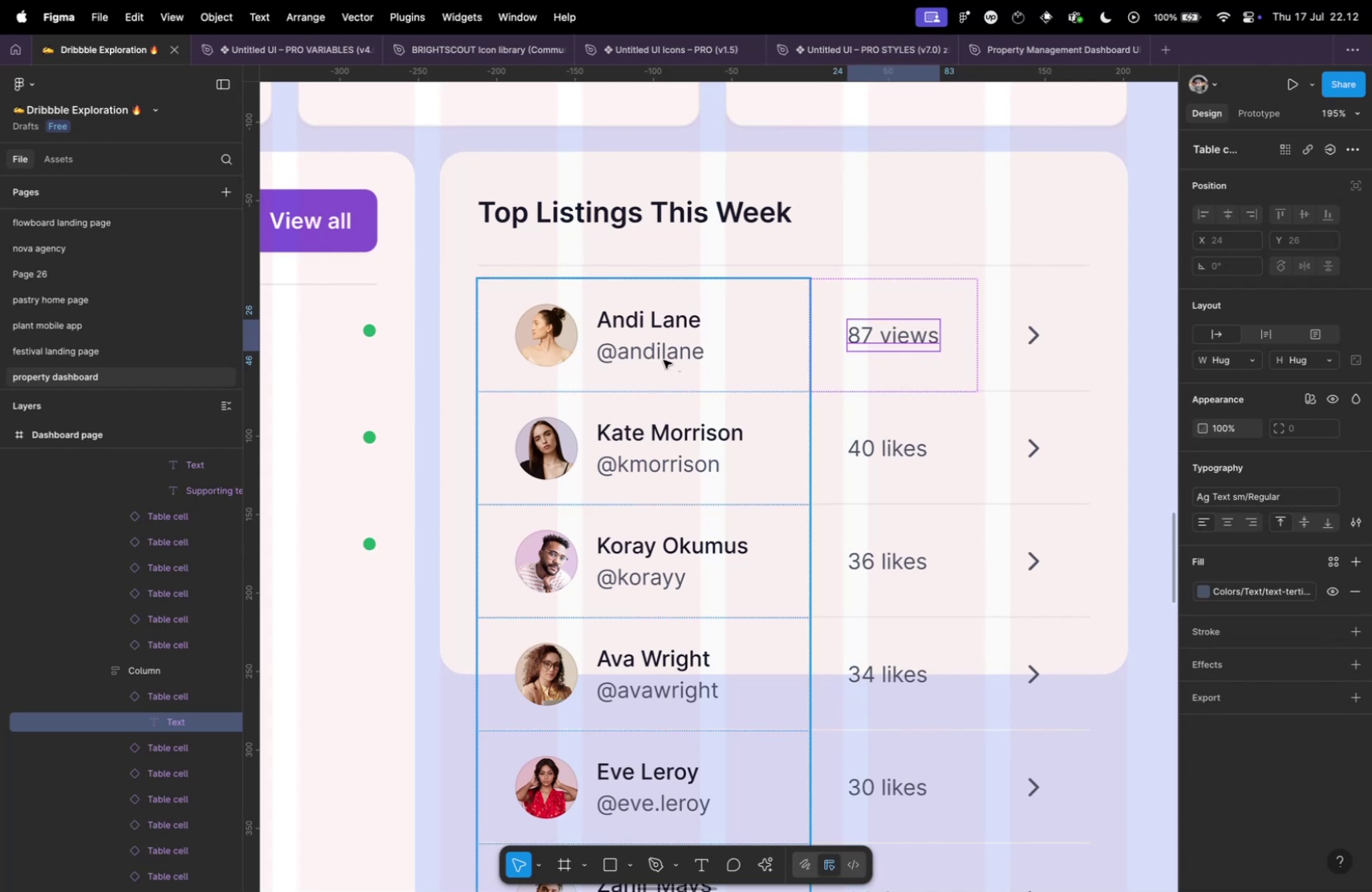 
key(Meta+CommandLeft)
 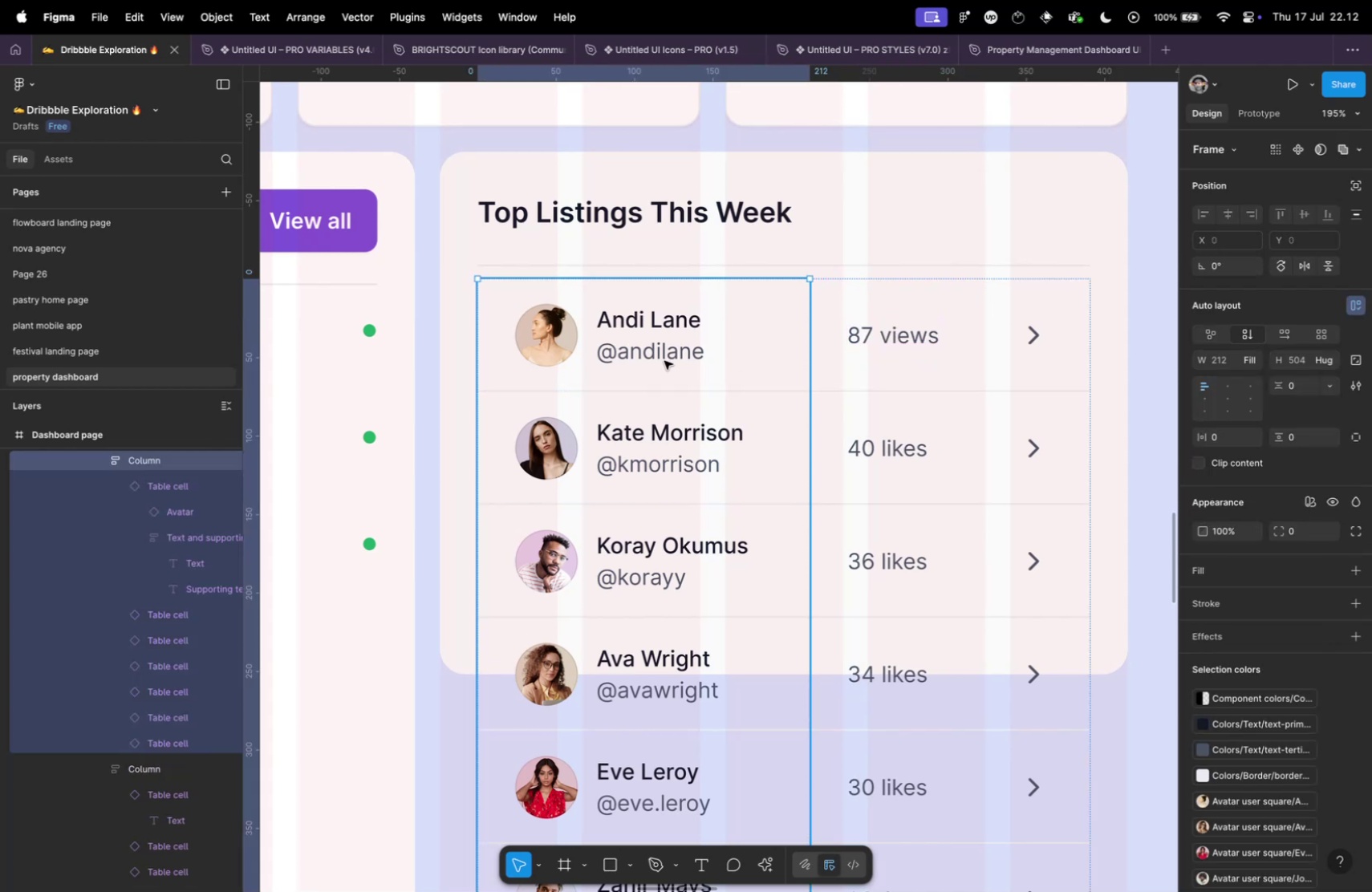 
key(Meta+Tab)
 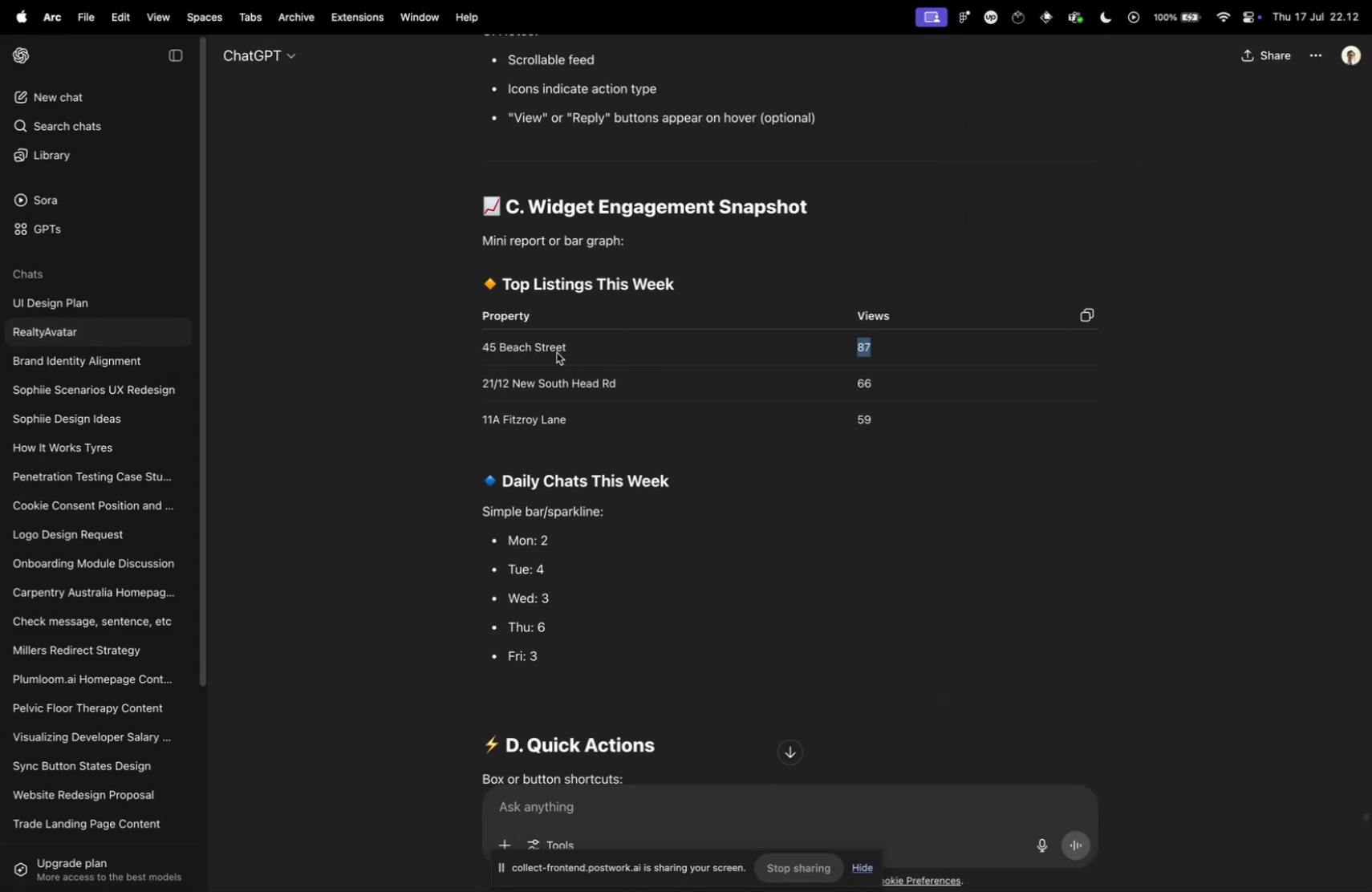 
left_click_drag(start_coordinate=[585, 347], to_coordinate=[424, 347])
 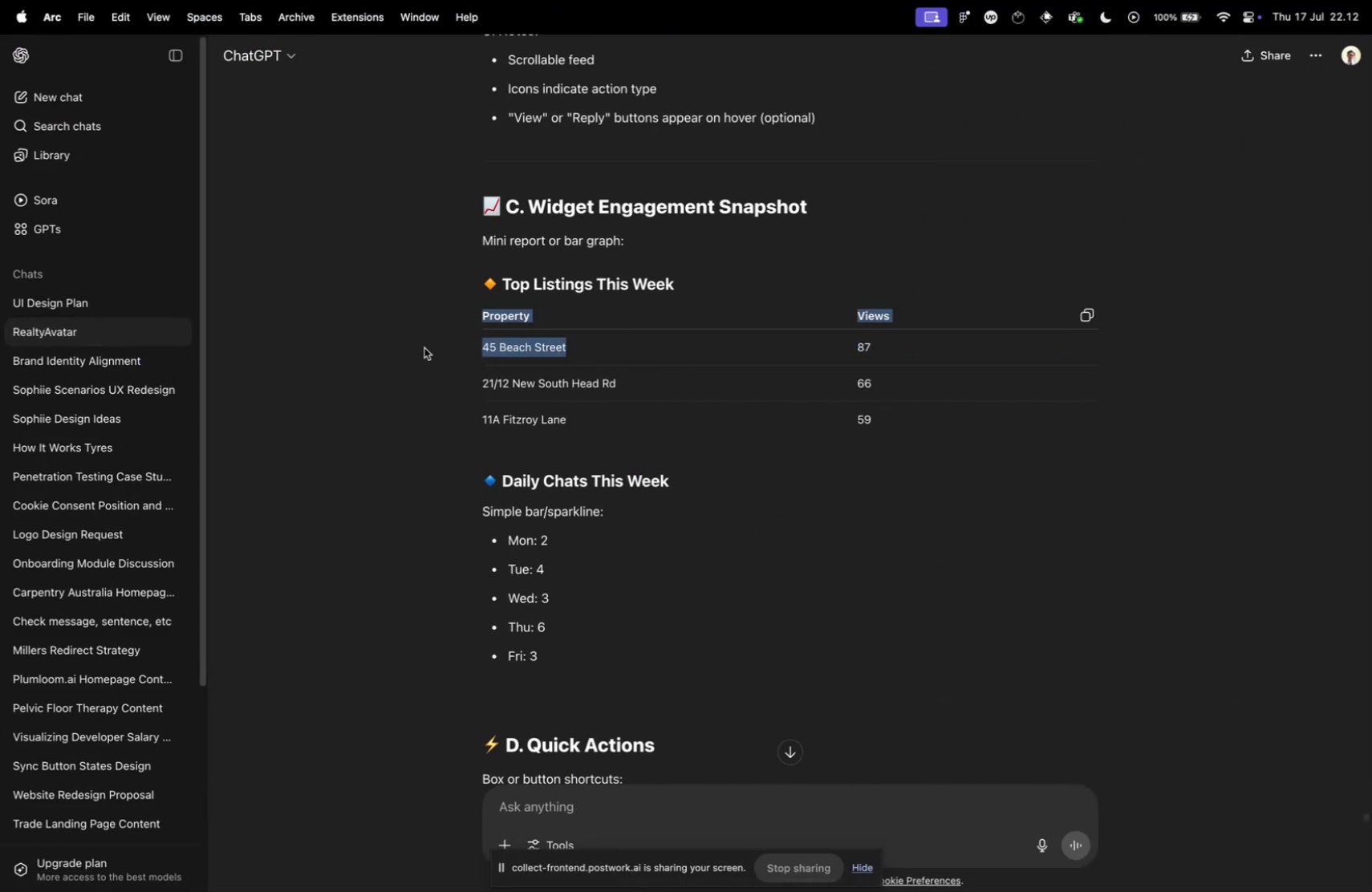 
key(Meta+CommandLeft)
 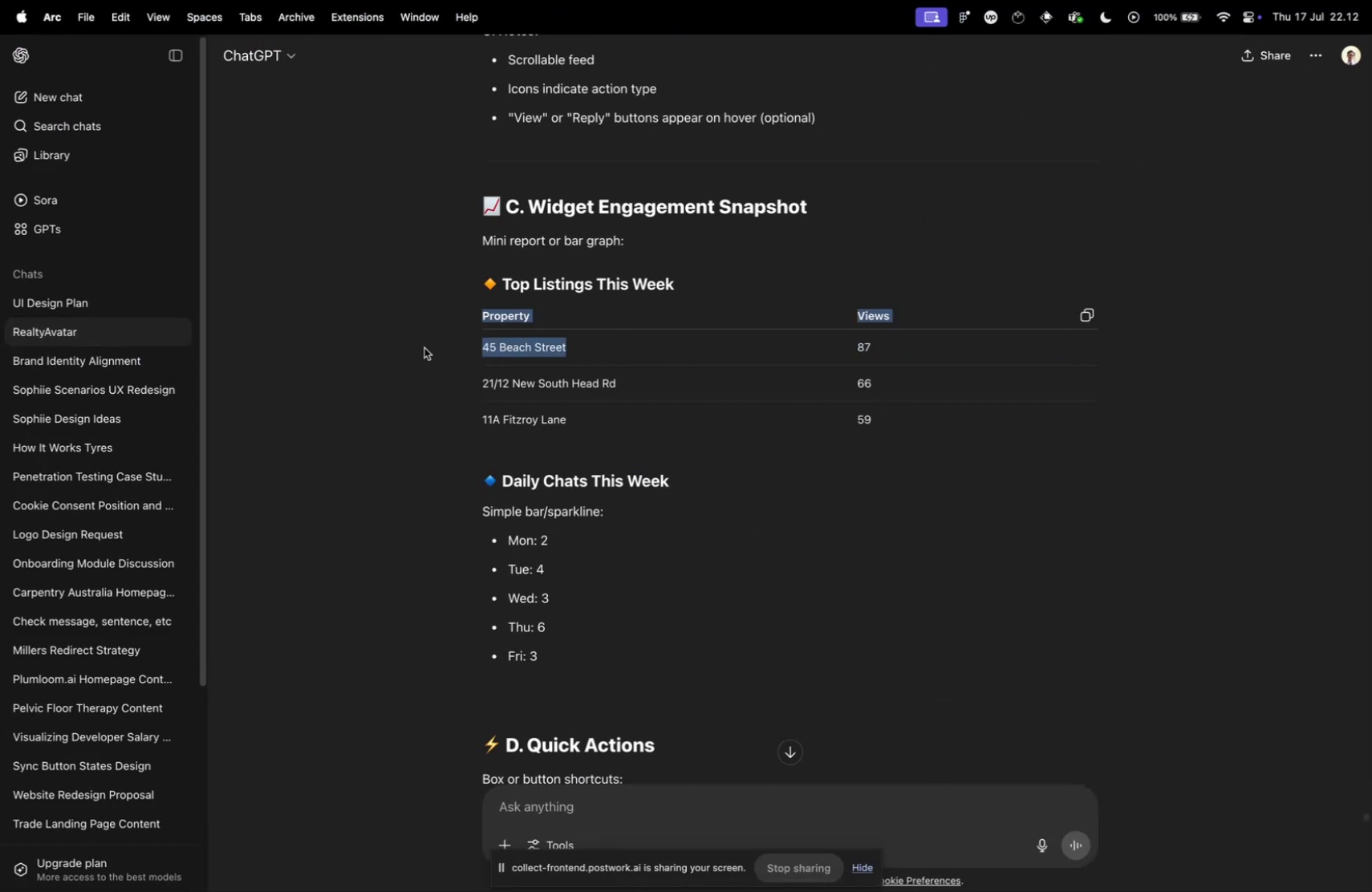 
key(Meta+C)
 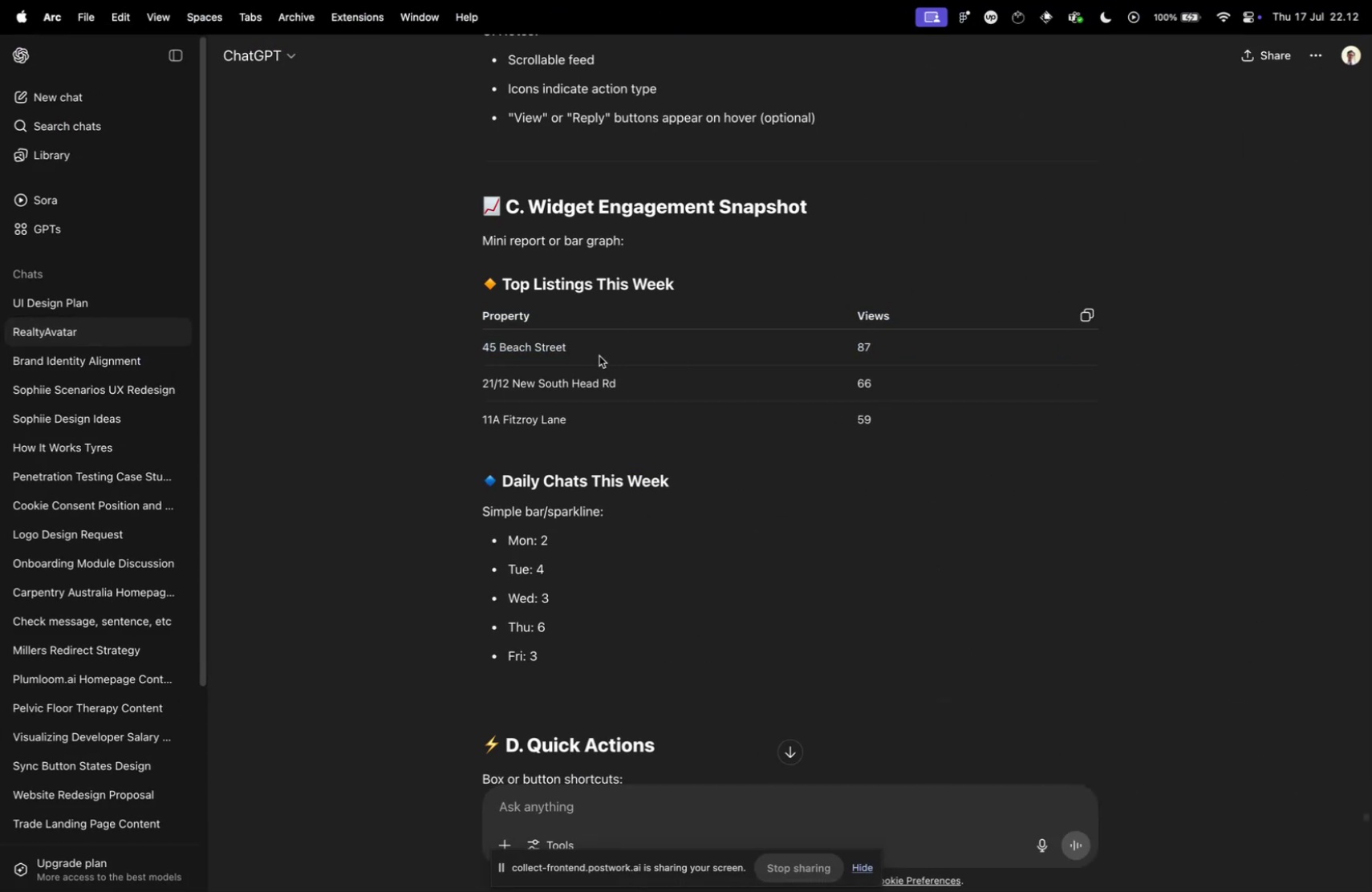 
left_click_drag(start_coordinate=[577, 348], to_coordinate=[477, 347])
 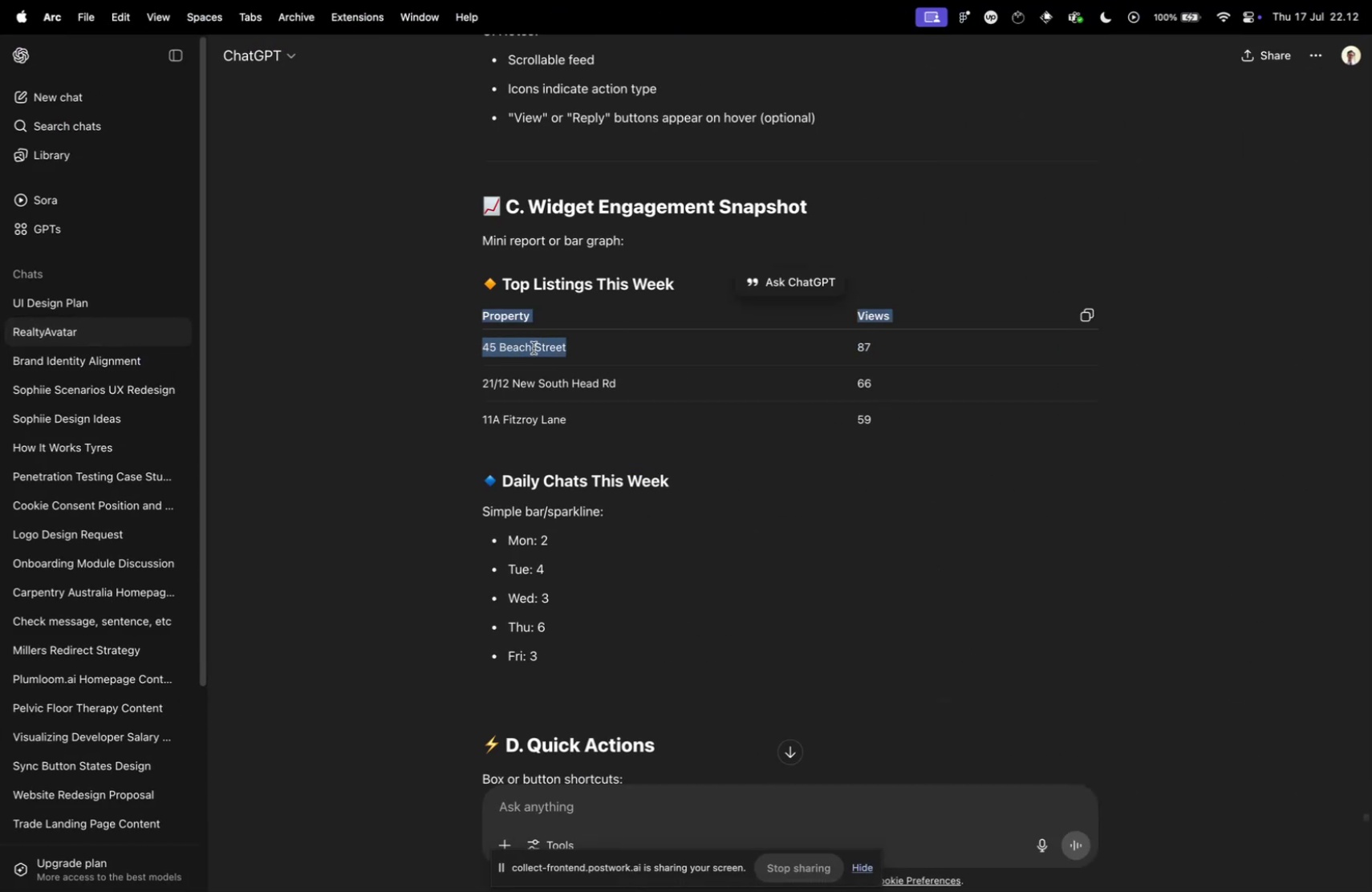 
key(Meta+CommandLeft)
 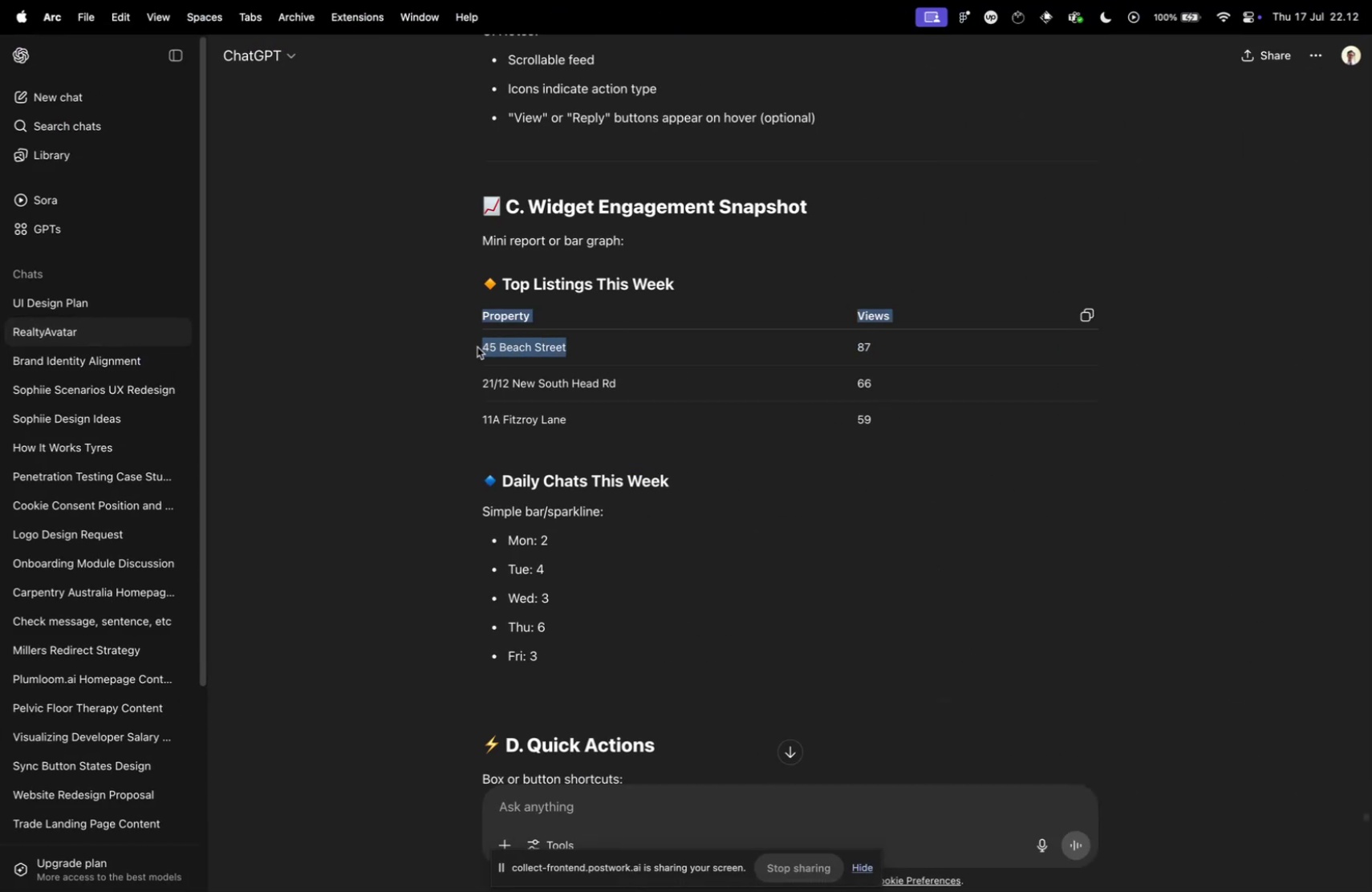 
key(Meta+C)
 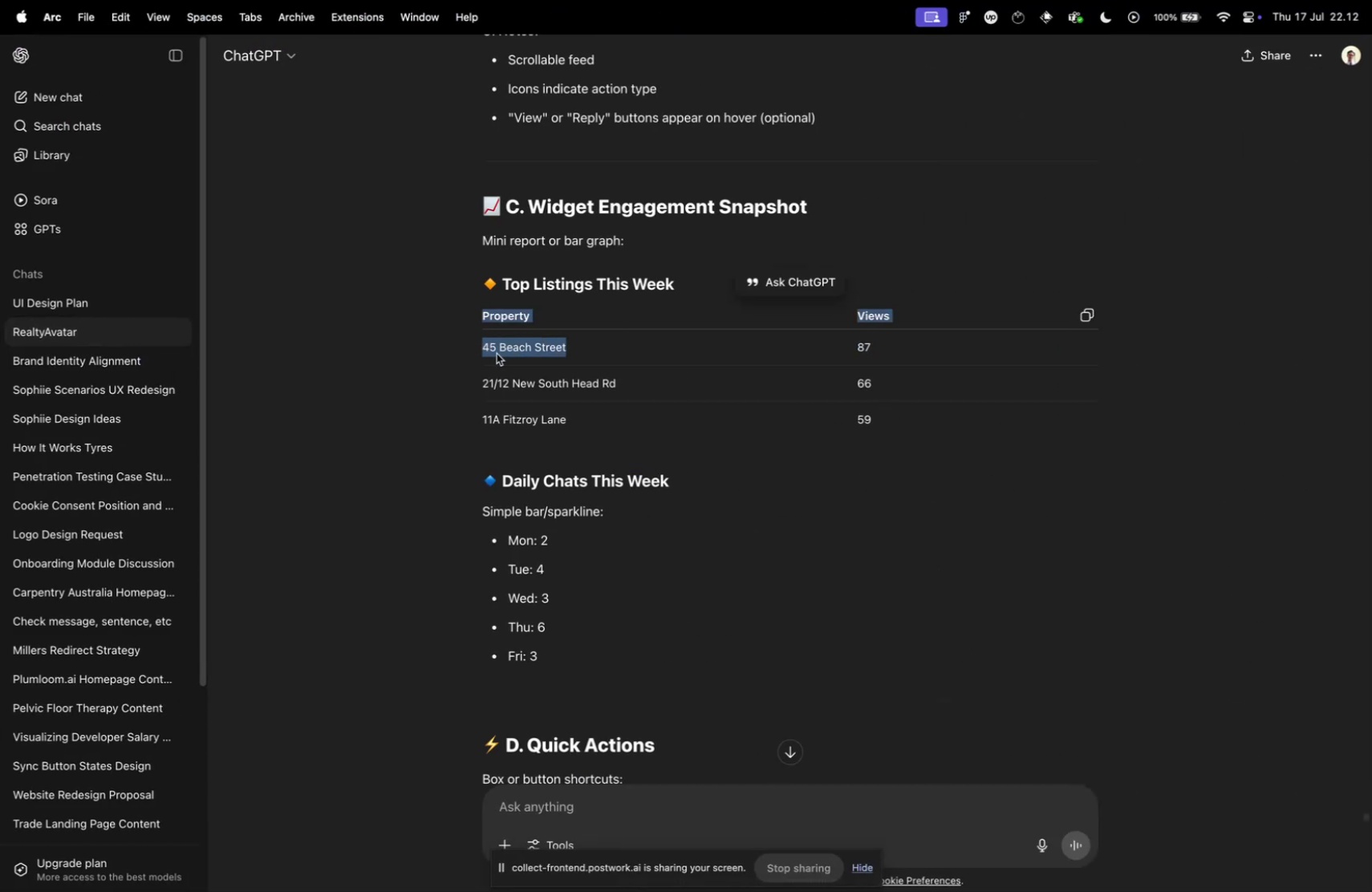 
left_click([534, 347])
 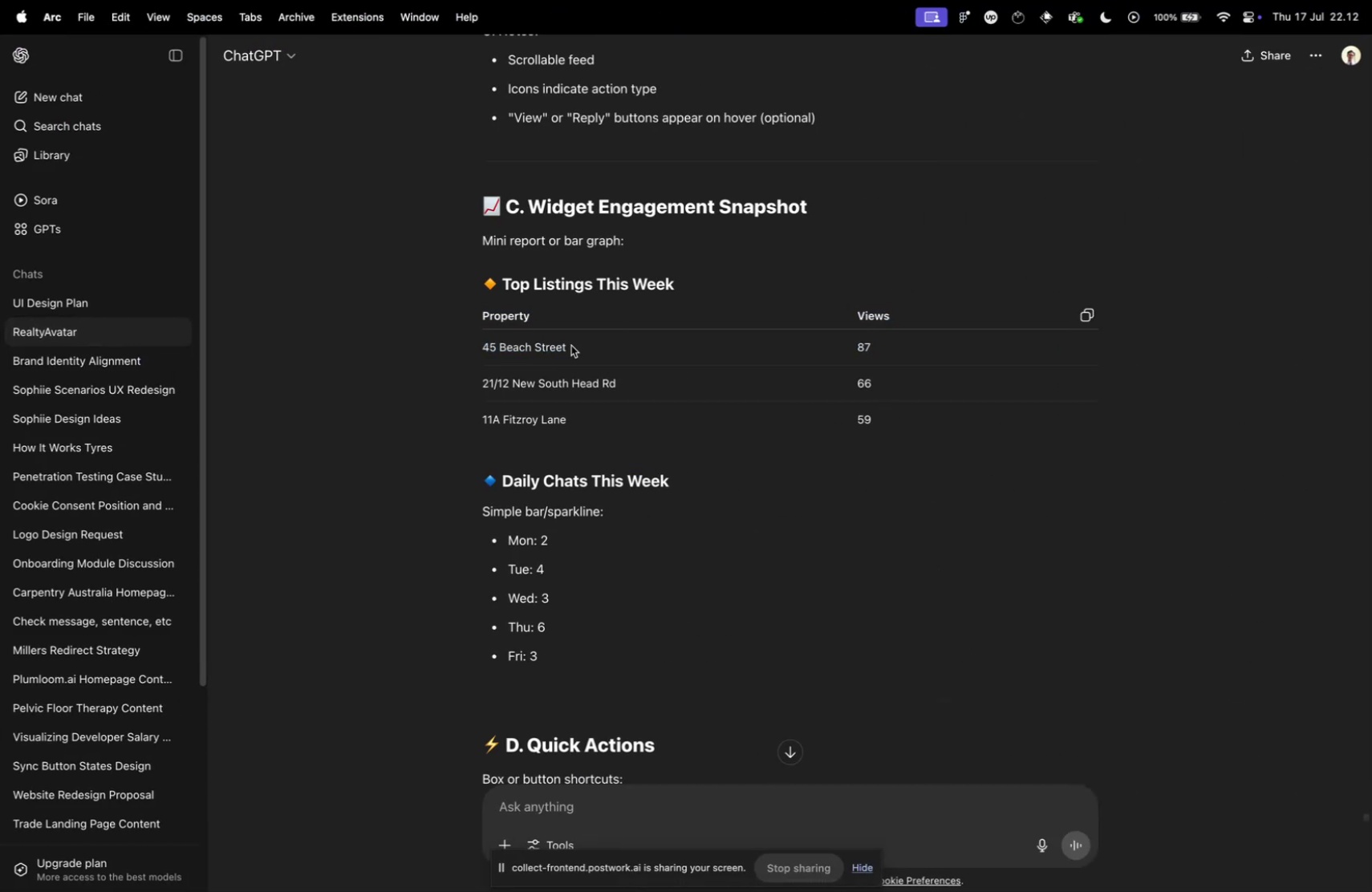 
left_click_drag(start_coordinate=[572, 345], to_coordinate=[484, 348])
 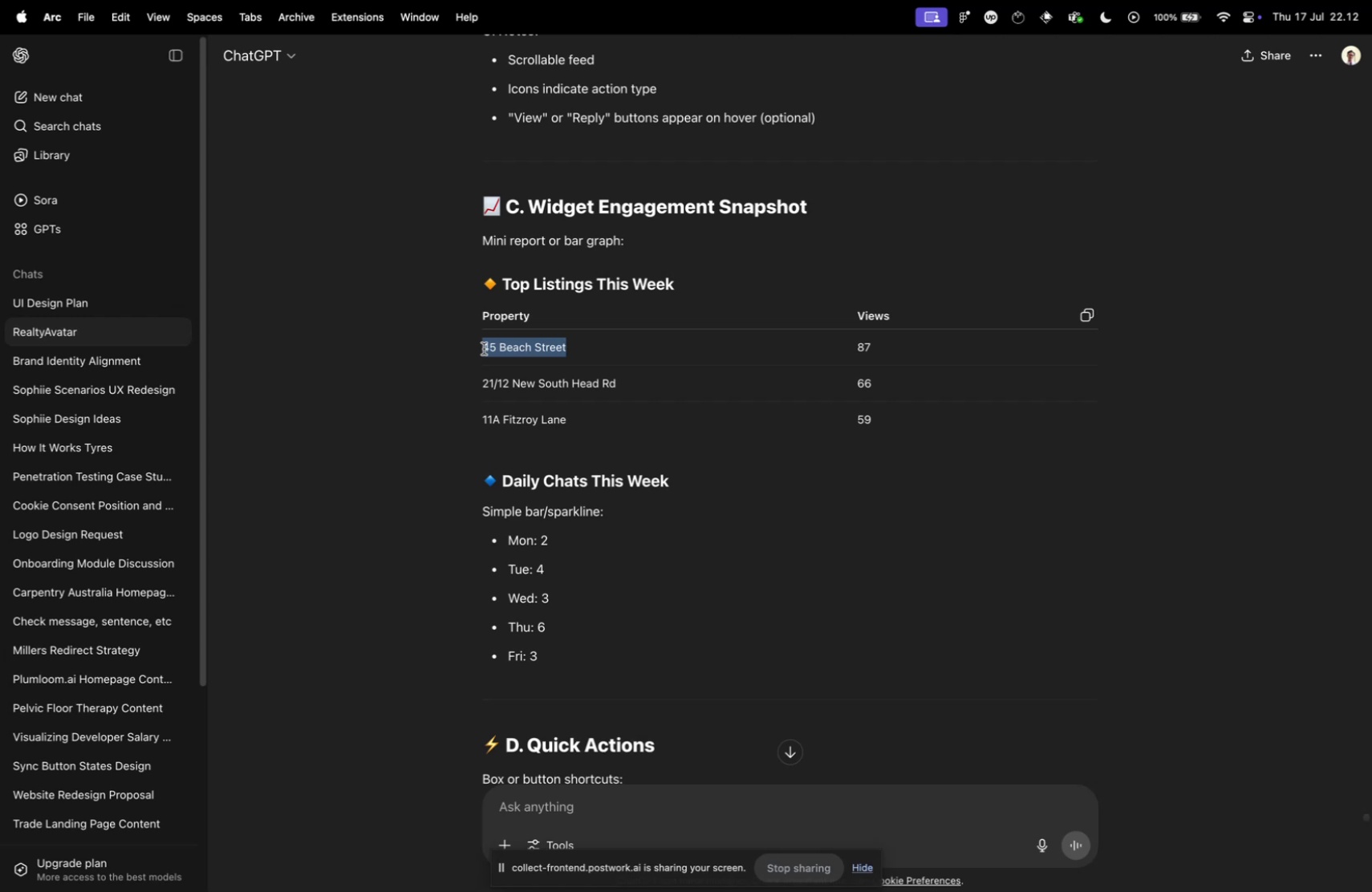 
key(Meta+CommandLeft)
 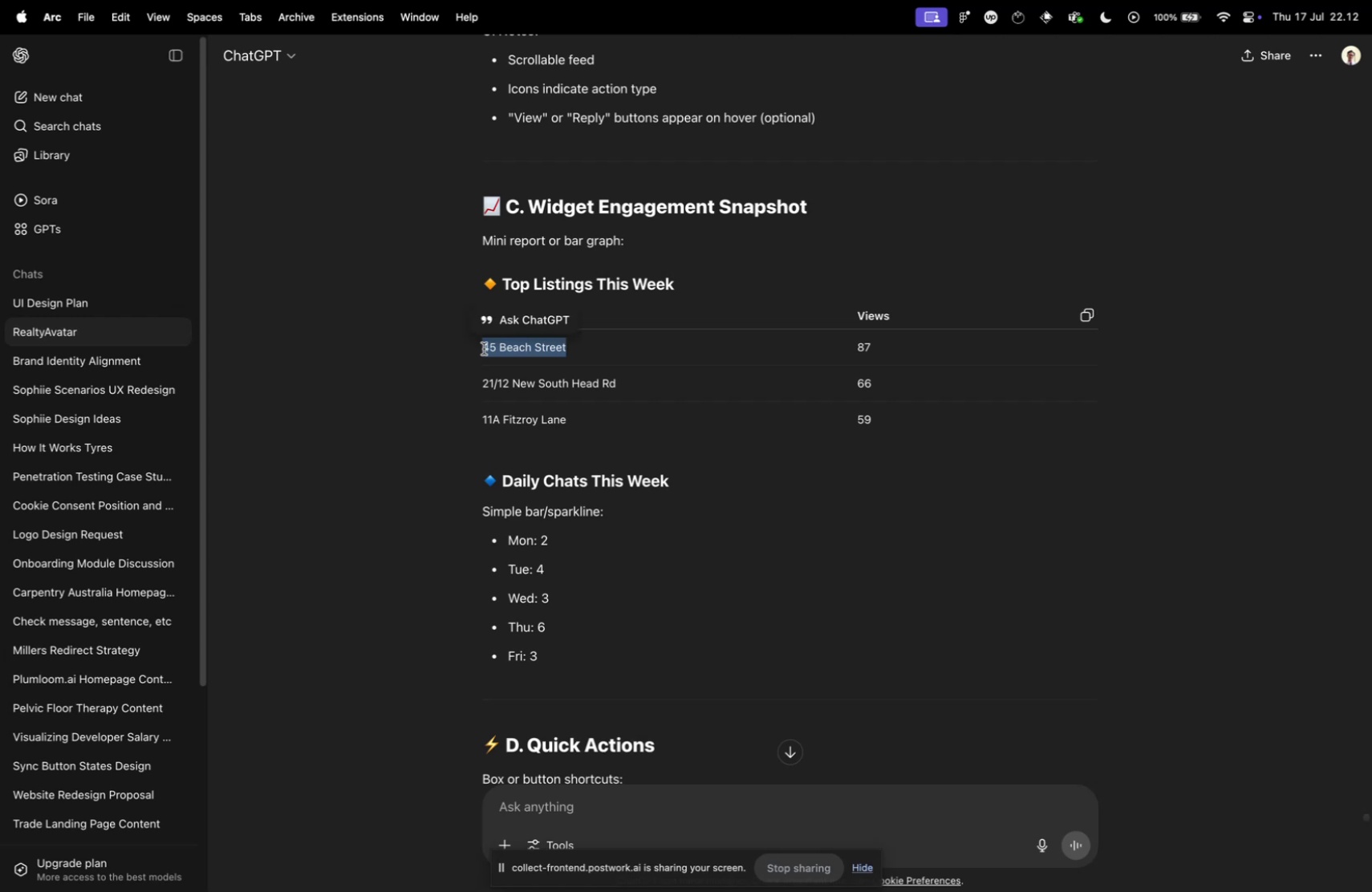 
key(Meta+C)
 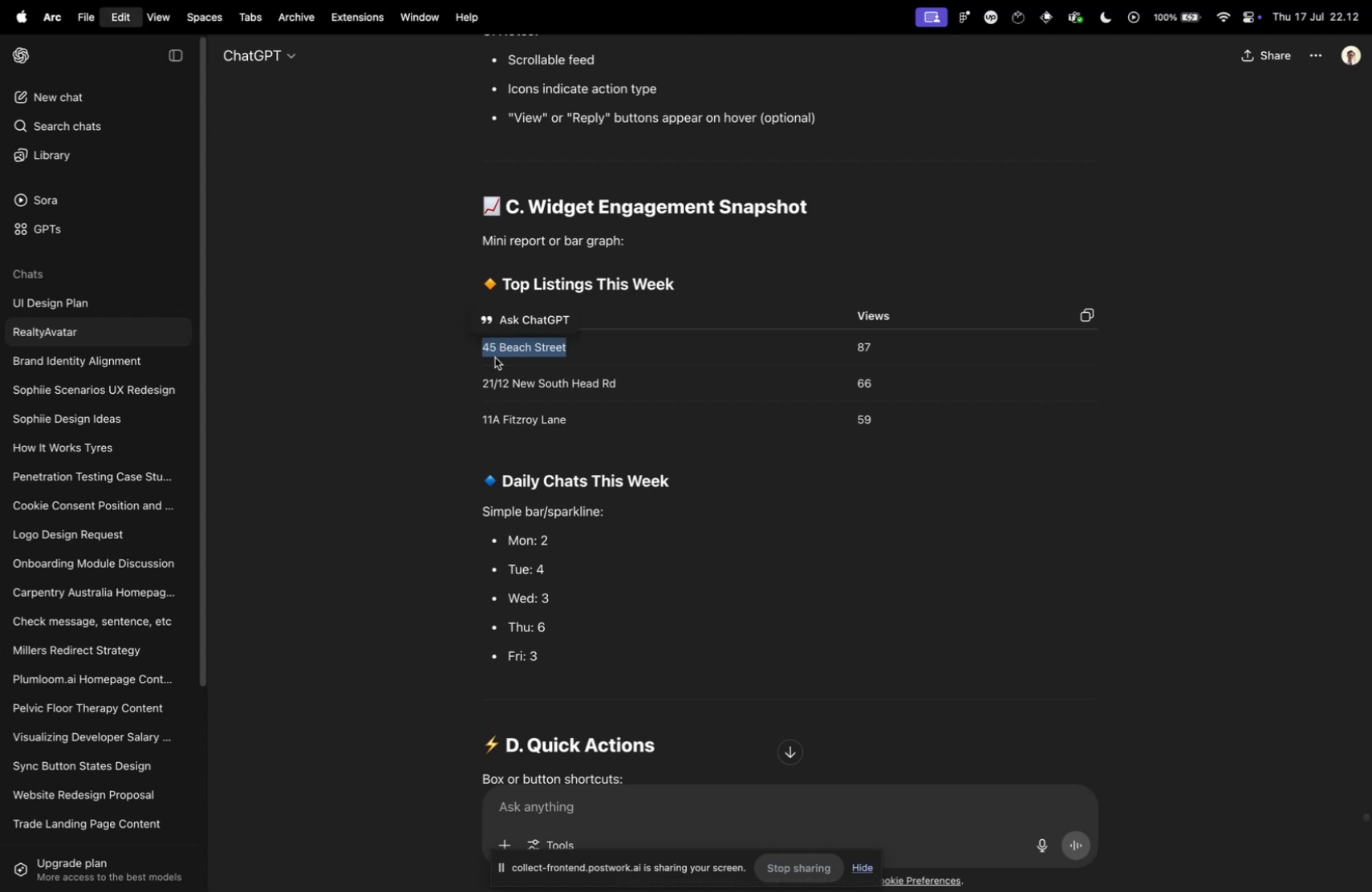 
key(Meta+CommandLeft)
 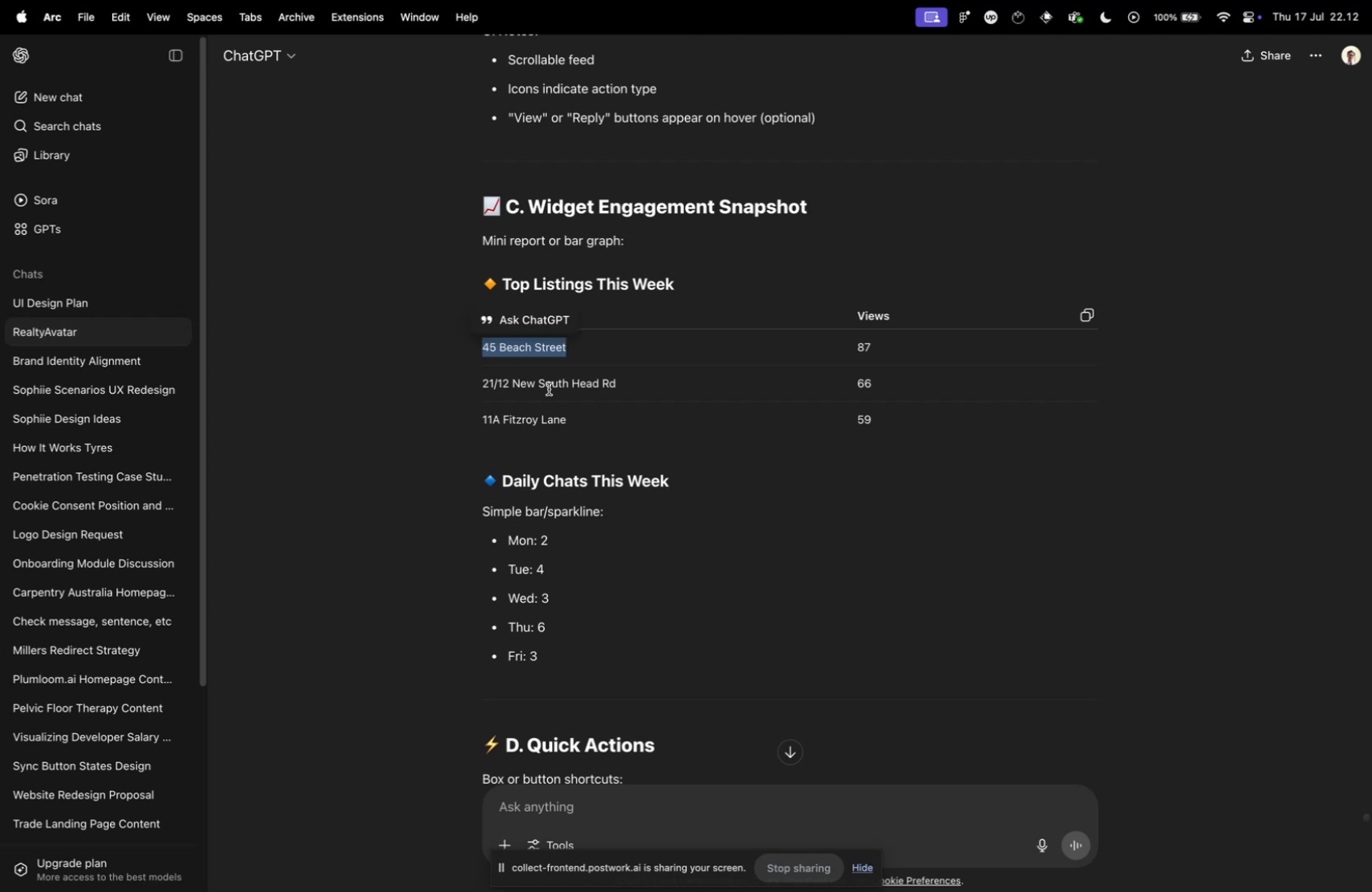 
key(Meta+Tab)
 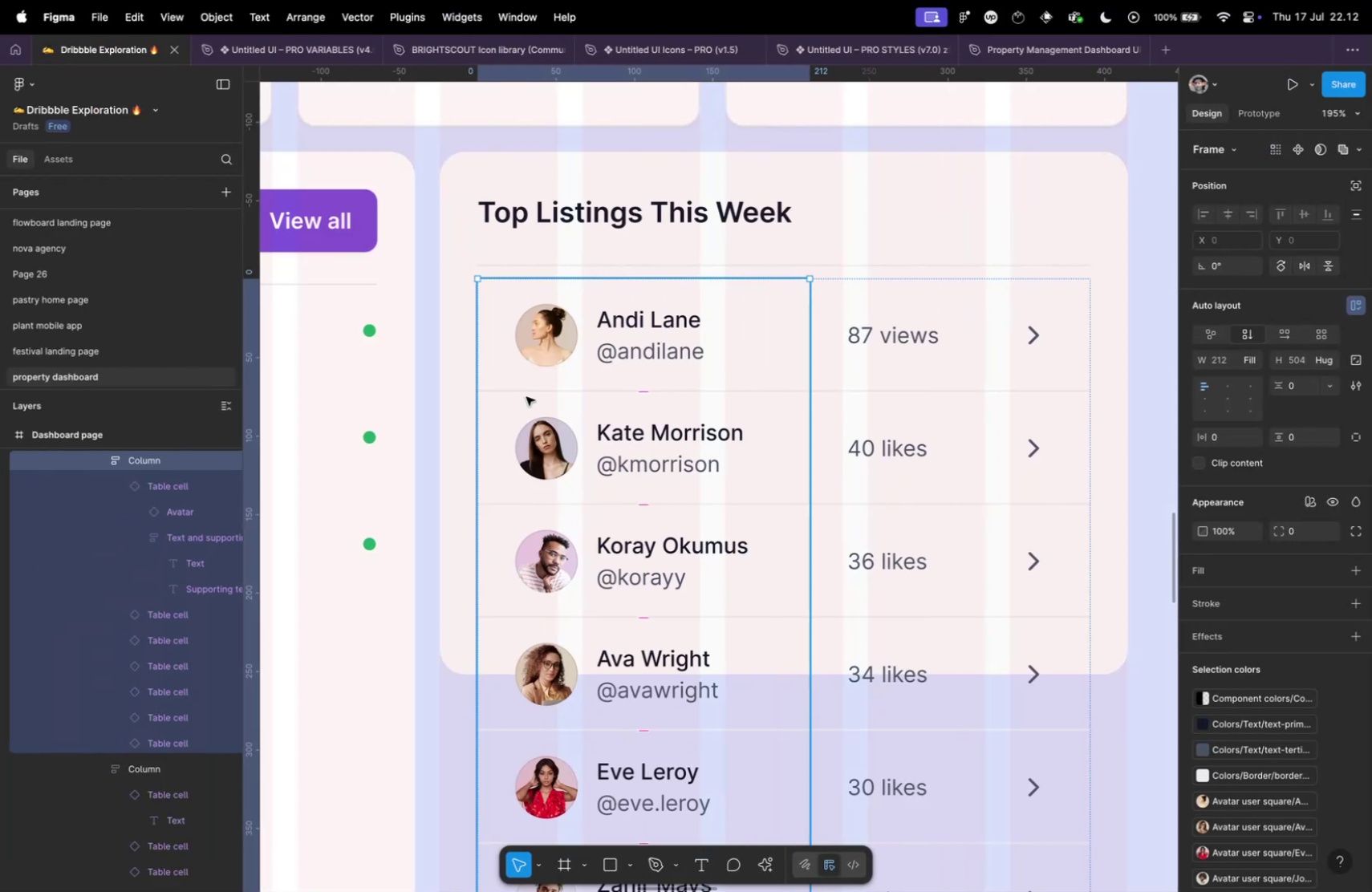 
hold_key(key=CommandLeft, duration=0.49)
left_click([629, 366])
 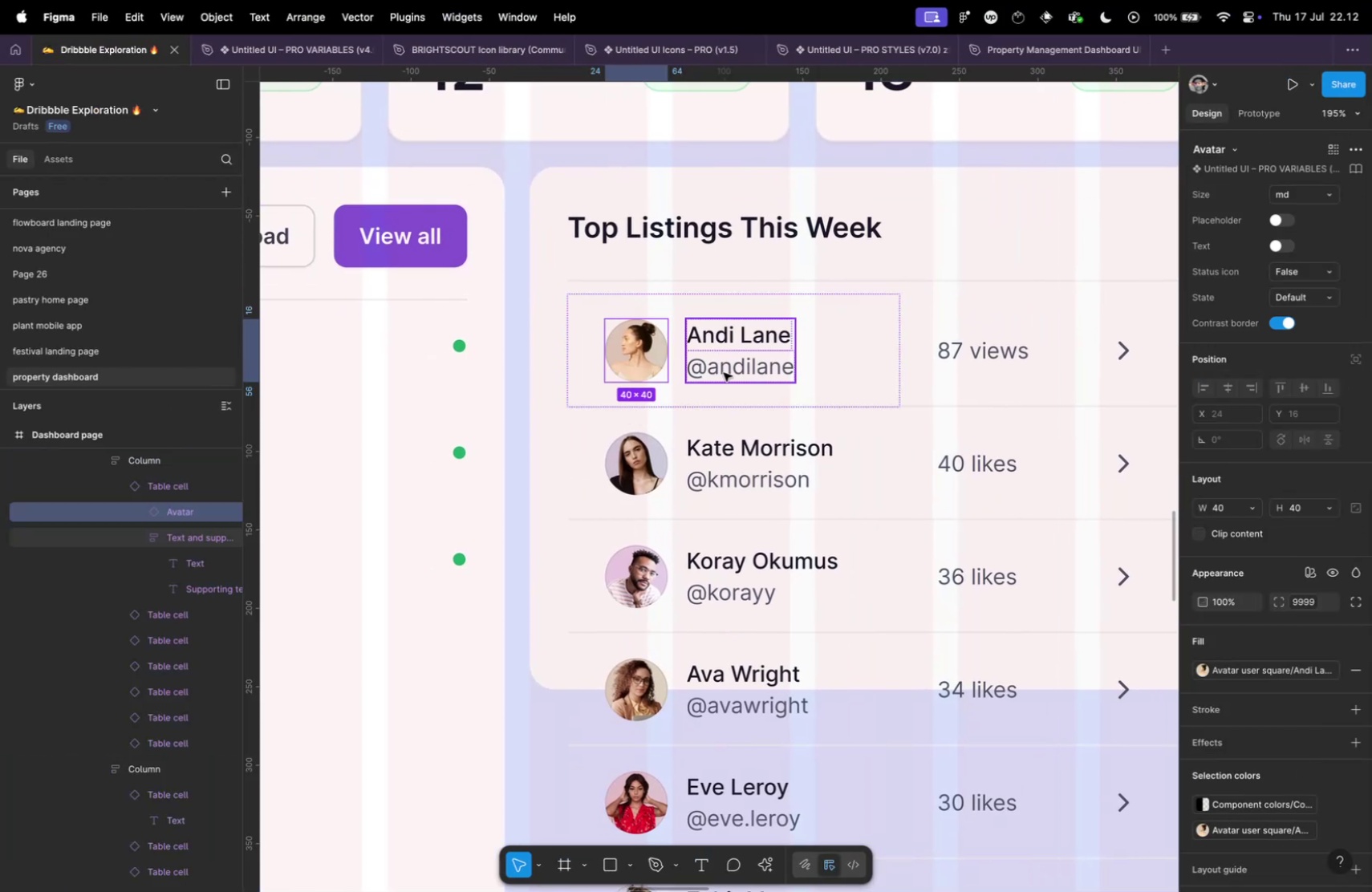 
left_click([724, 372])
 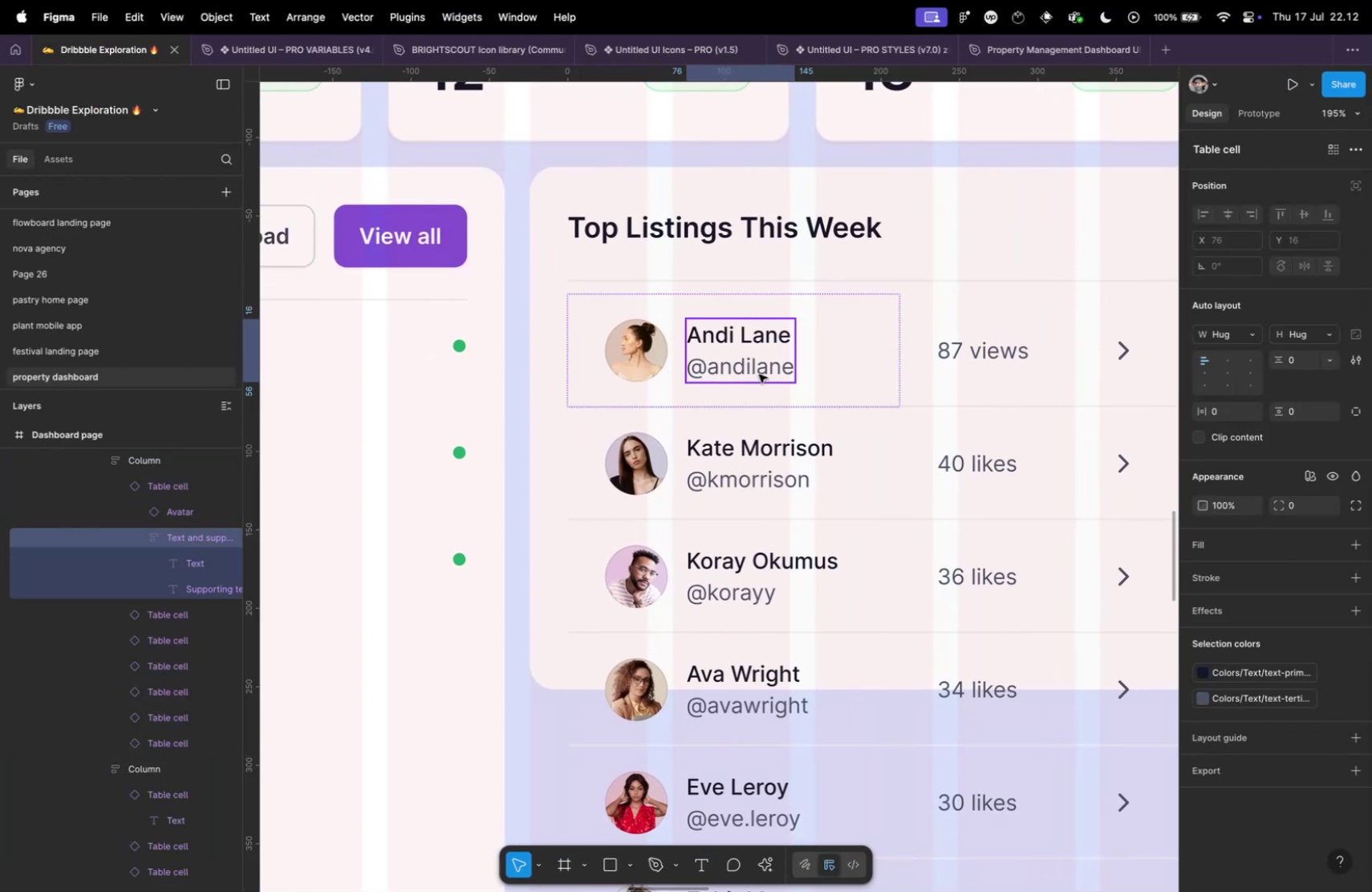 
hold_key(key=CommandLeft, duration=0.42)
left_click([739, 367])
 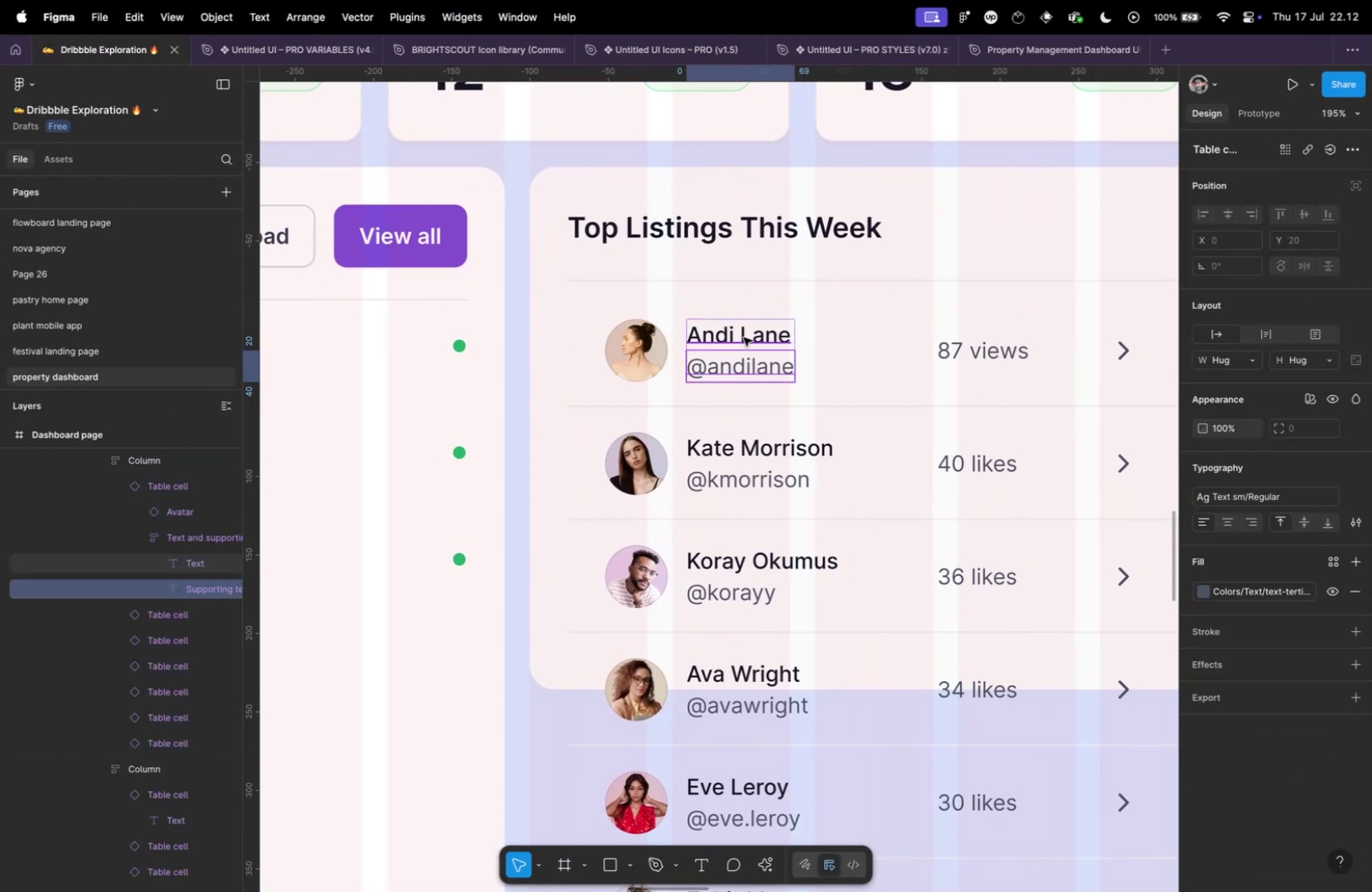 
left_click([744, 337])
 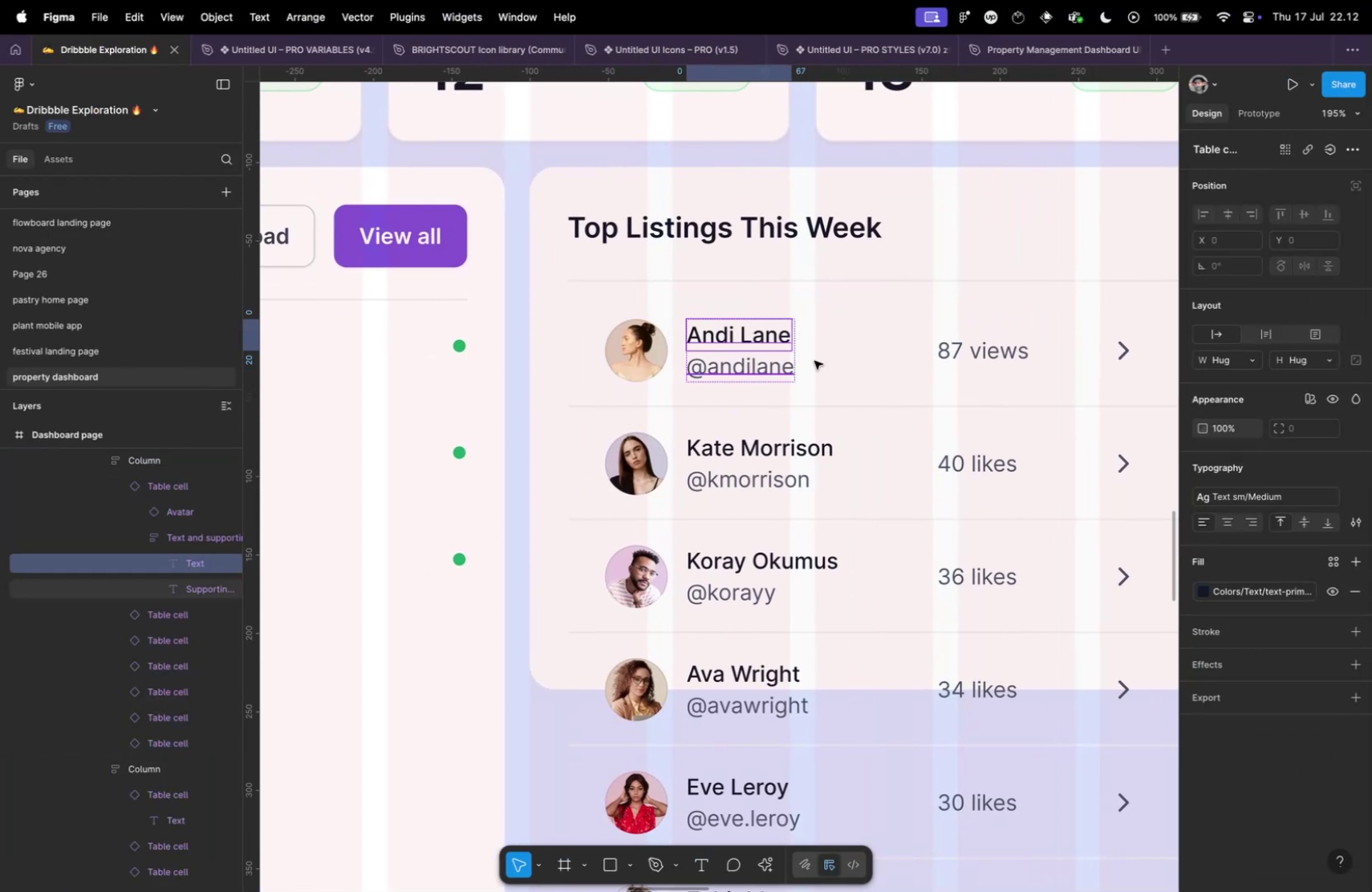 
left_click([834, 360])
 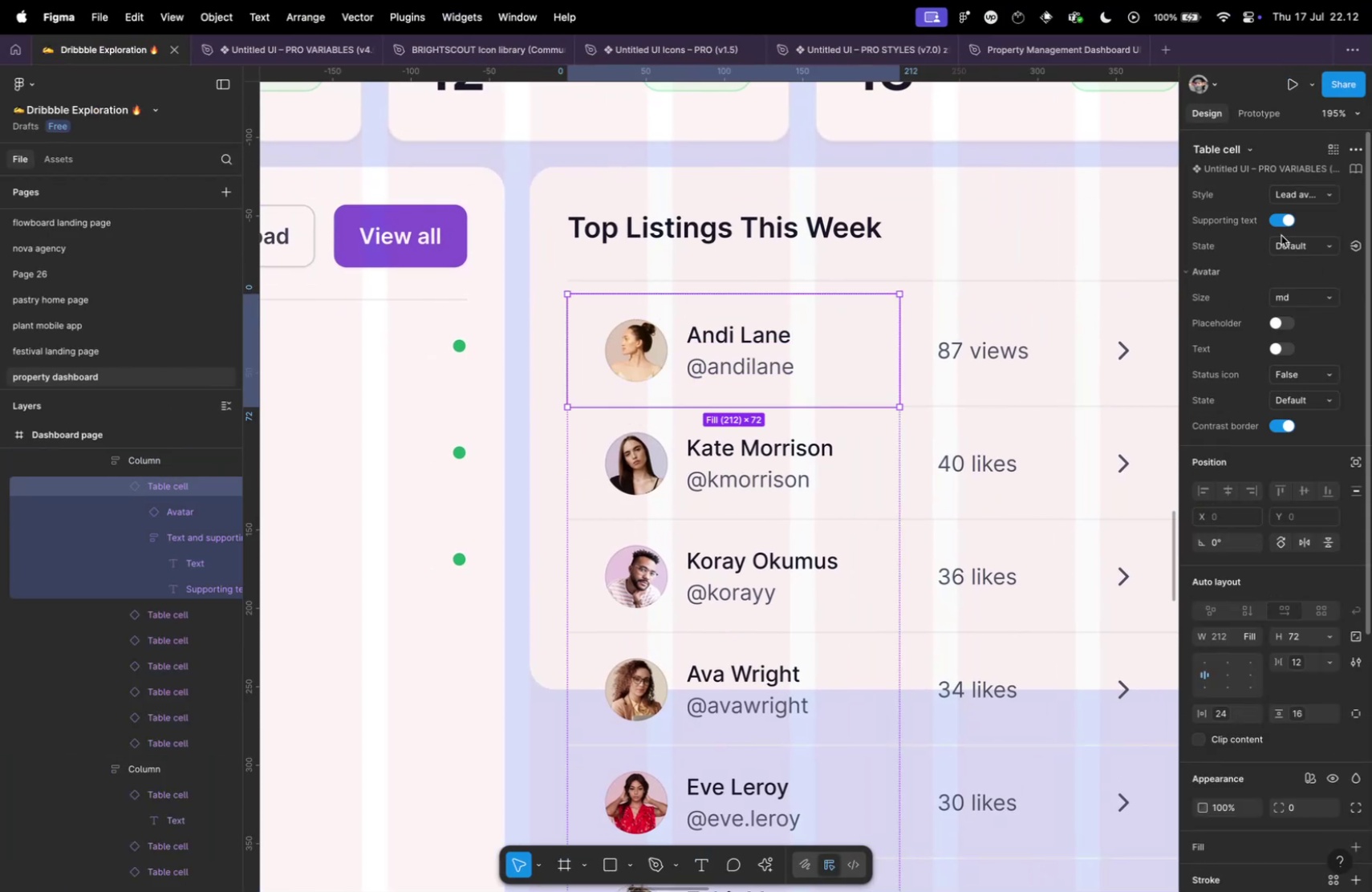 
left_click([1289, 217])
 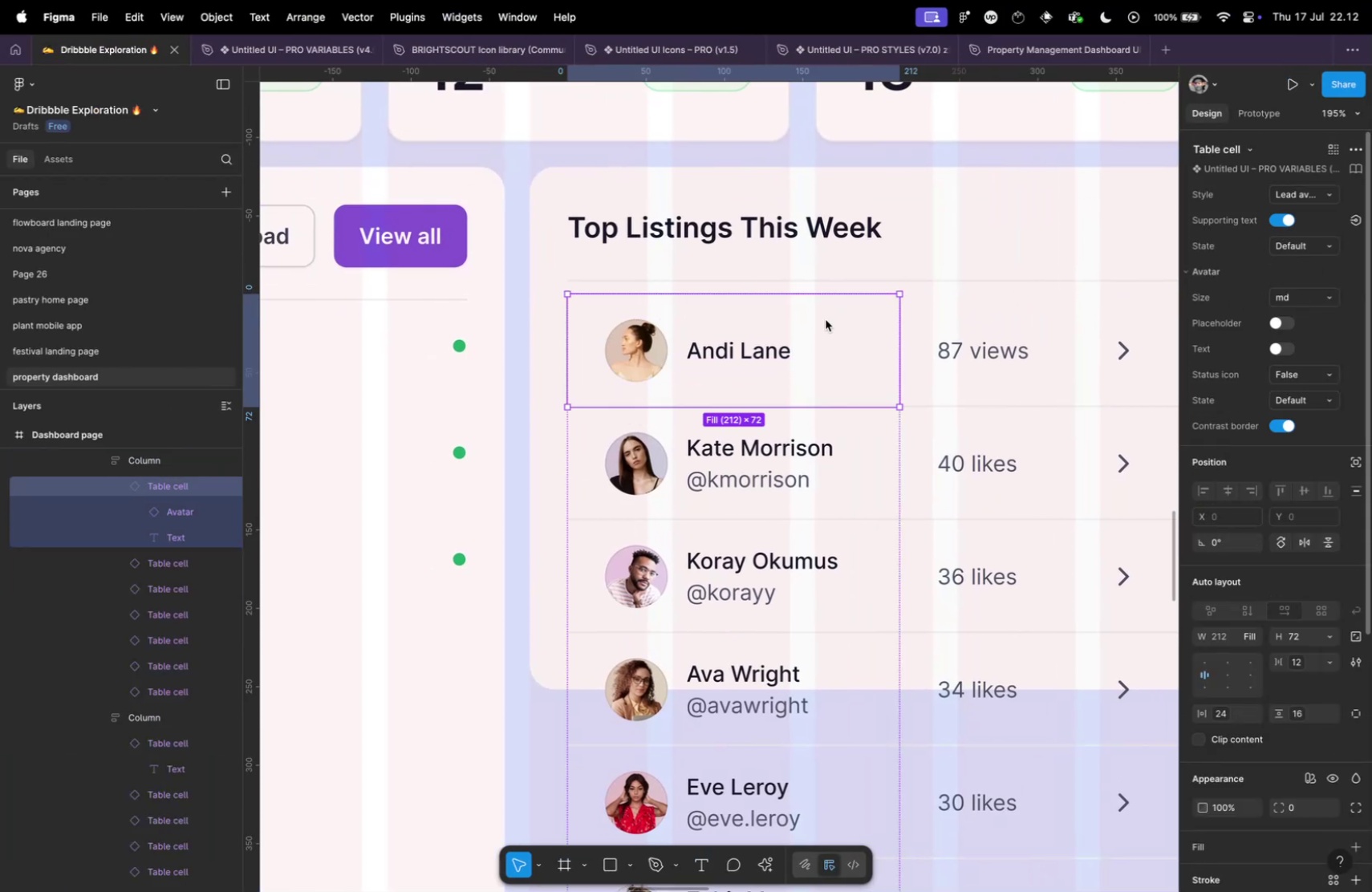 
double_click([744, 356])
 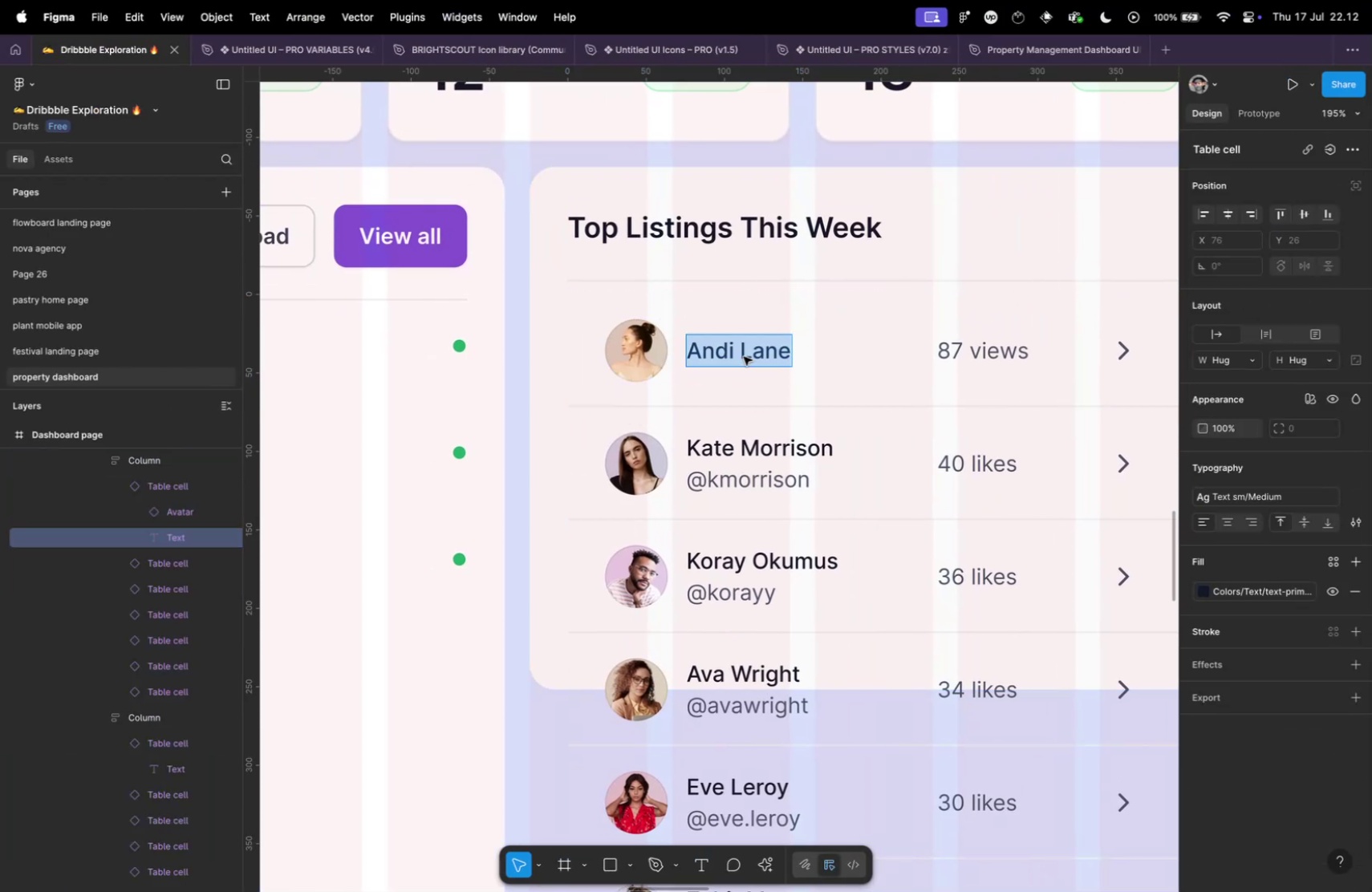 
key(Meta+Shift+V)
 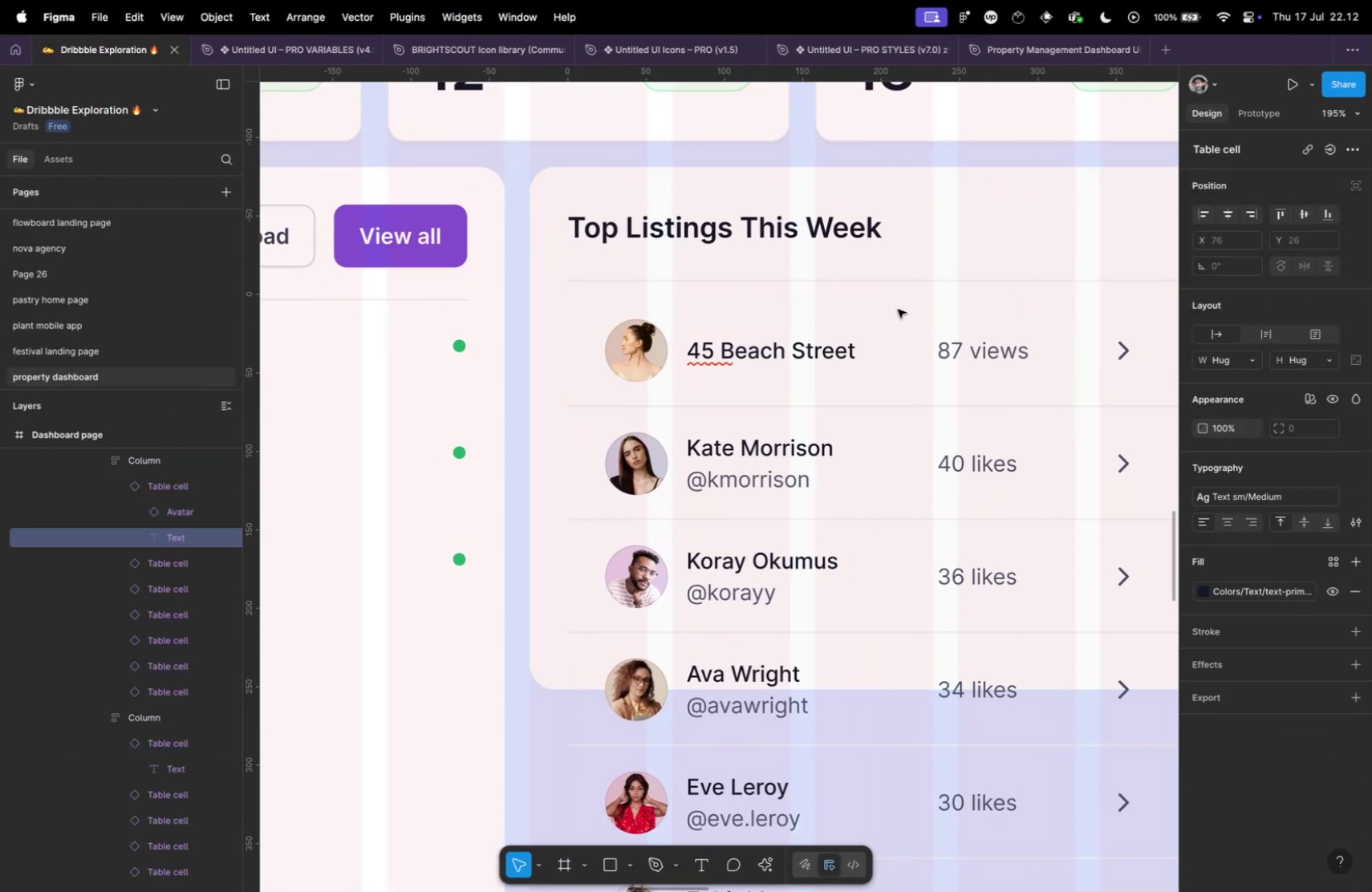 
left_click([894, 297])
 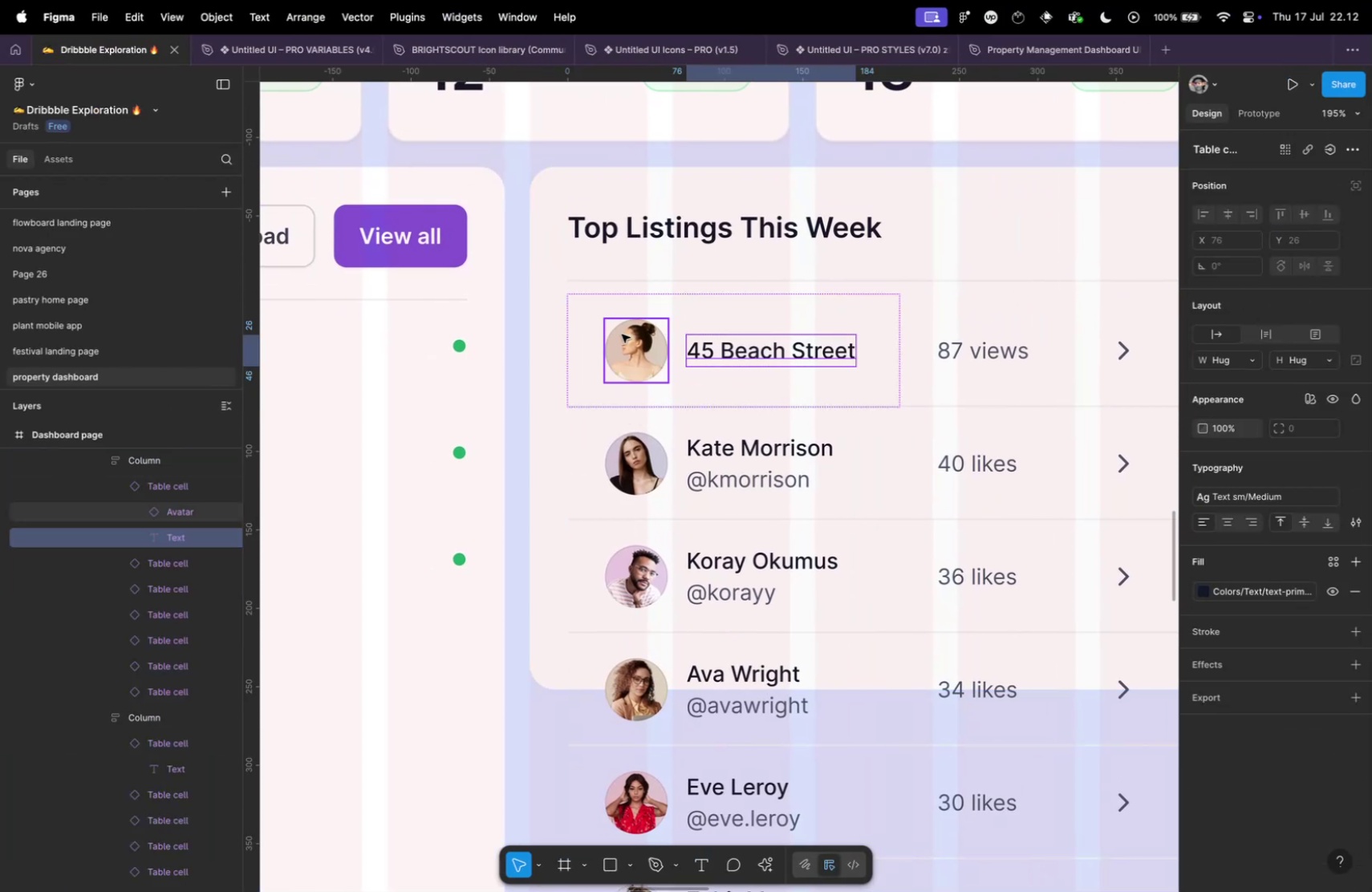 
left_click([617, 334])
 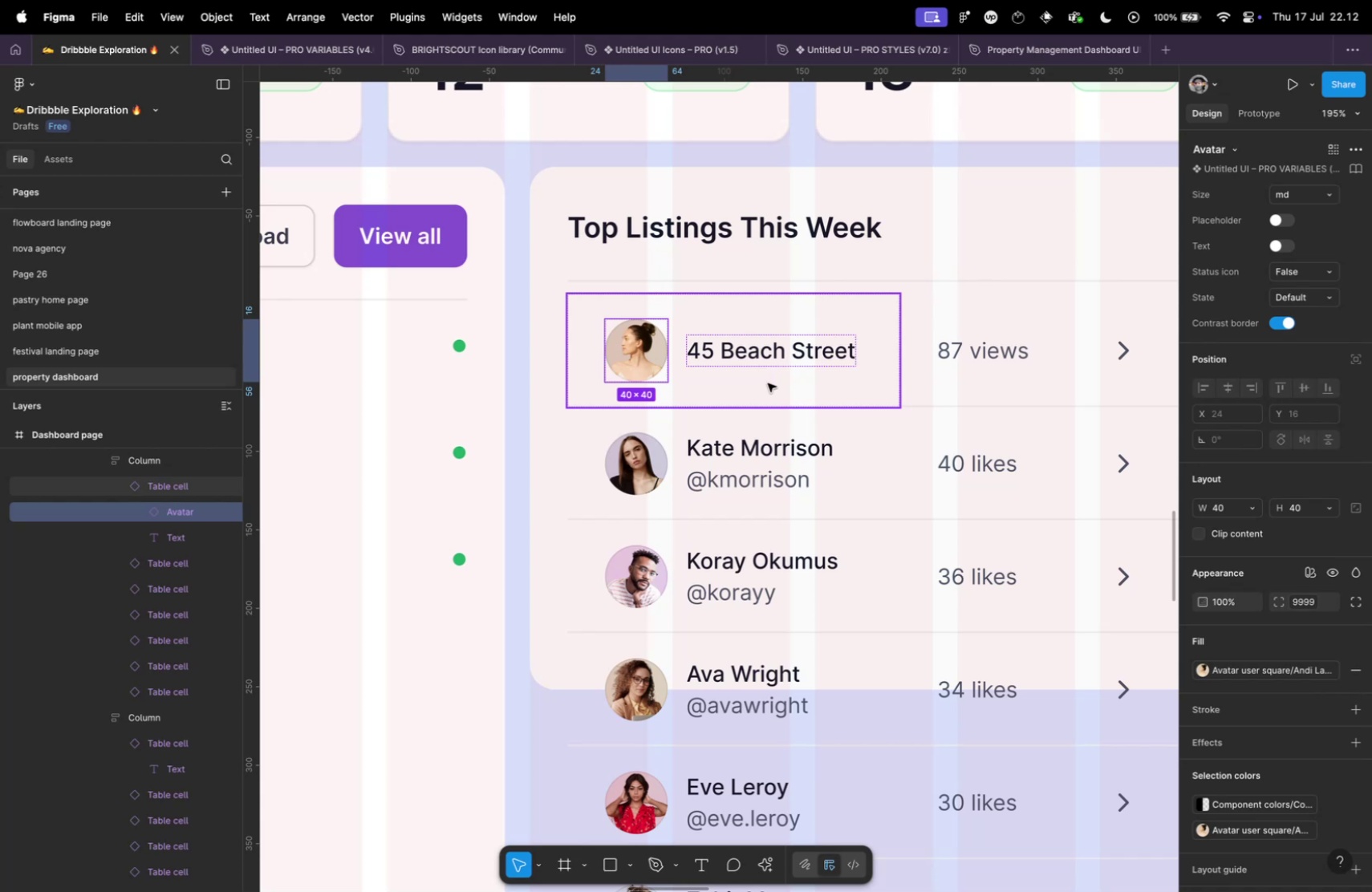 
left_click([761, 389])
 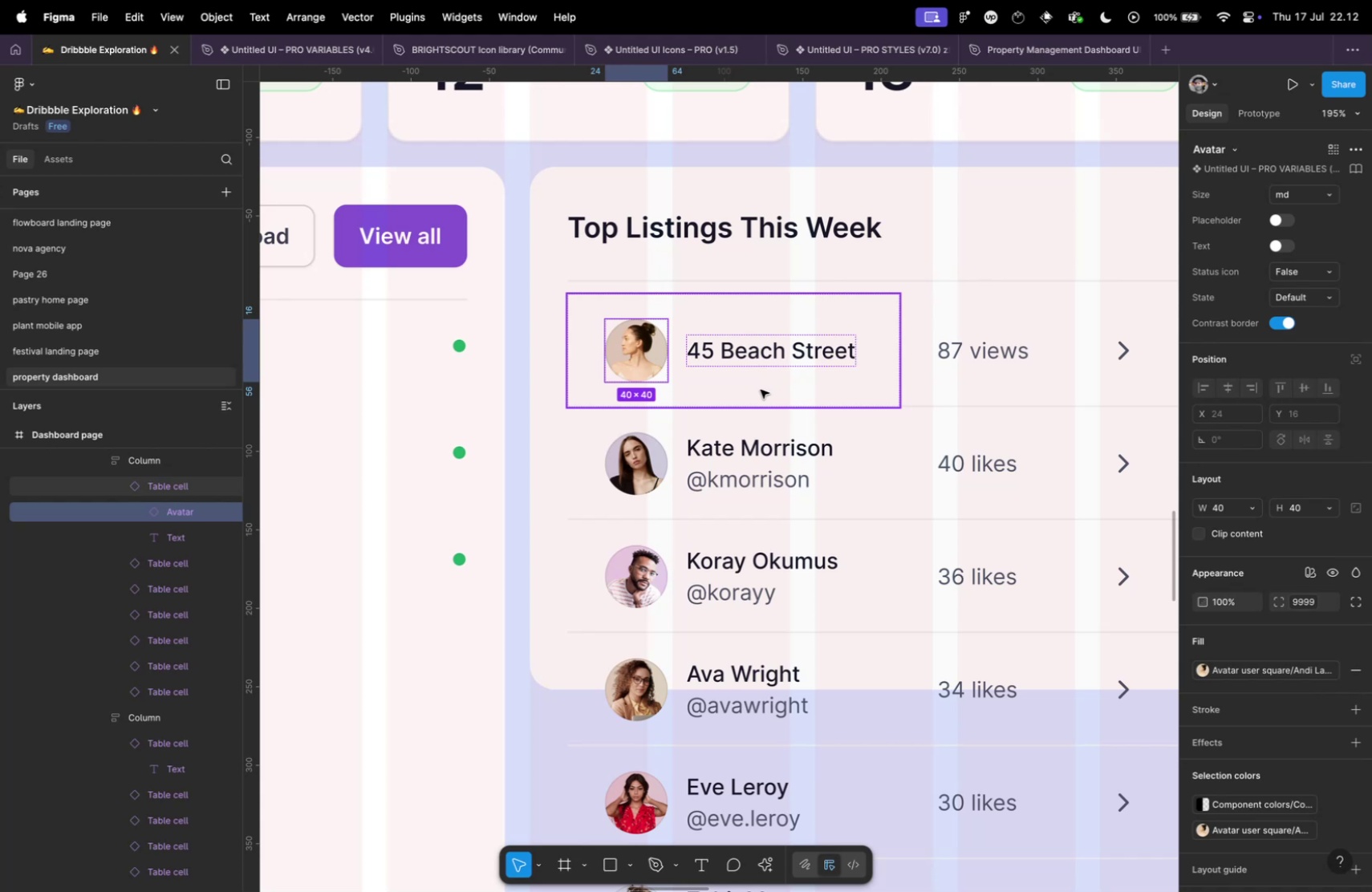 
hold_key(key=CommandLeft, duration=0.41)
scroll: coordinate [775, 400], scroll_direction: down, amount: 10.0
 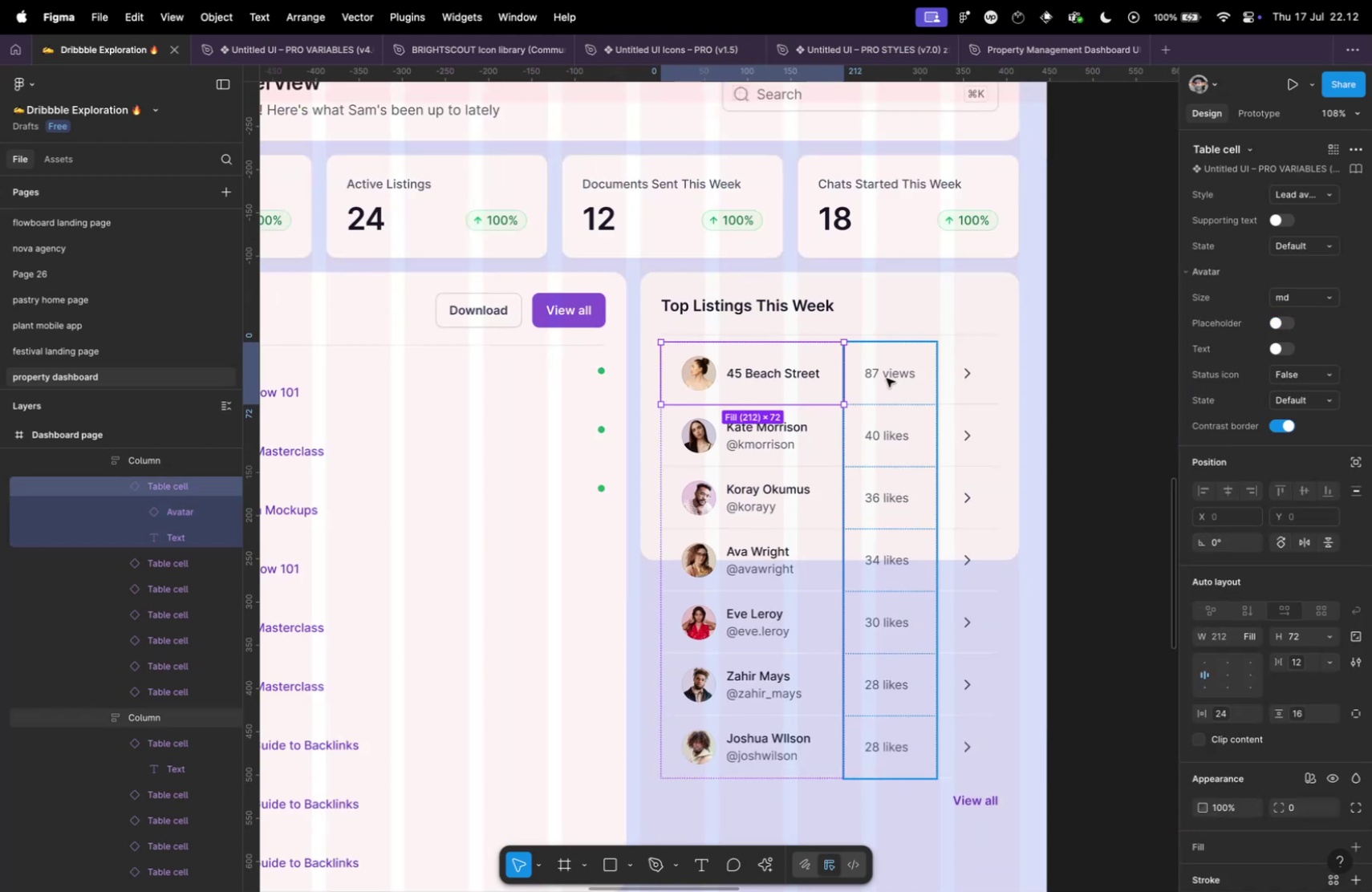 
double_click([887, 378])
 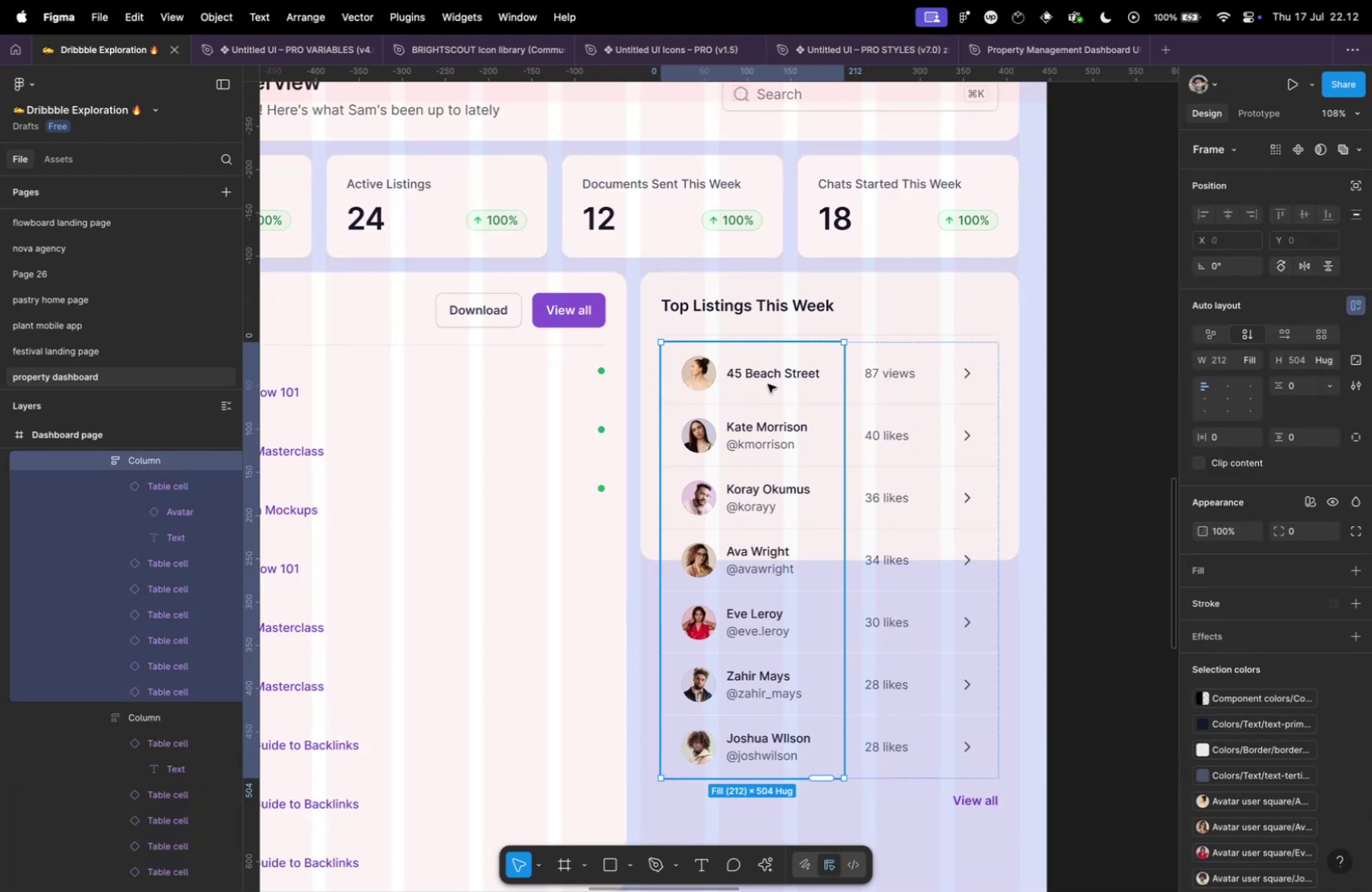 
double_click([769, 382])
 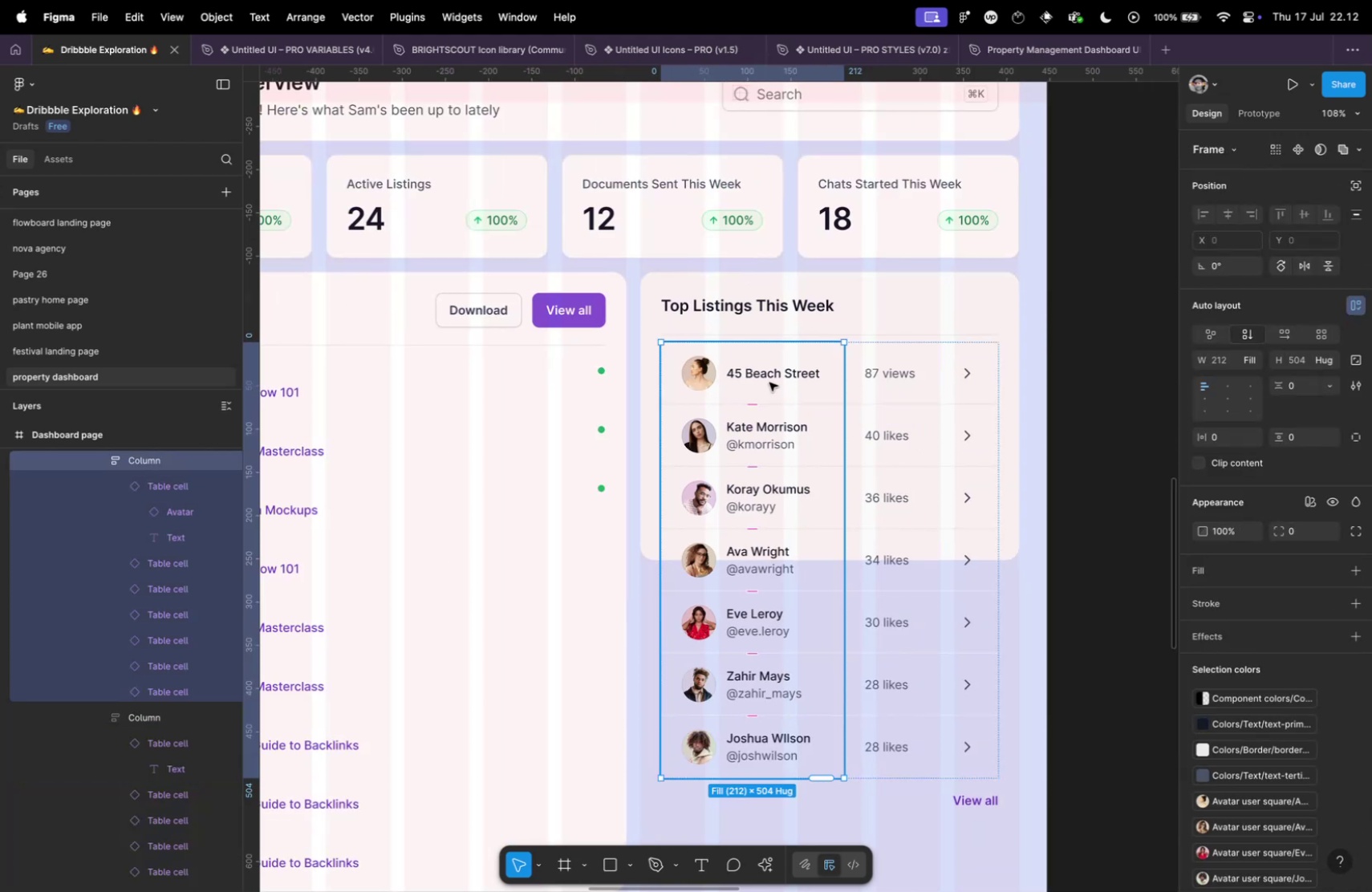 
double_click([769, 382])
 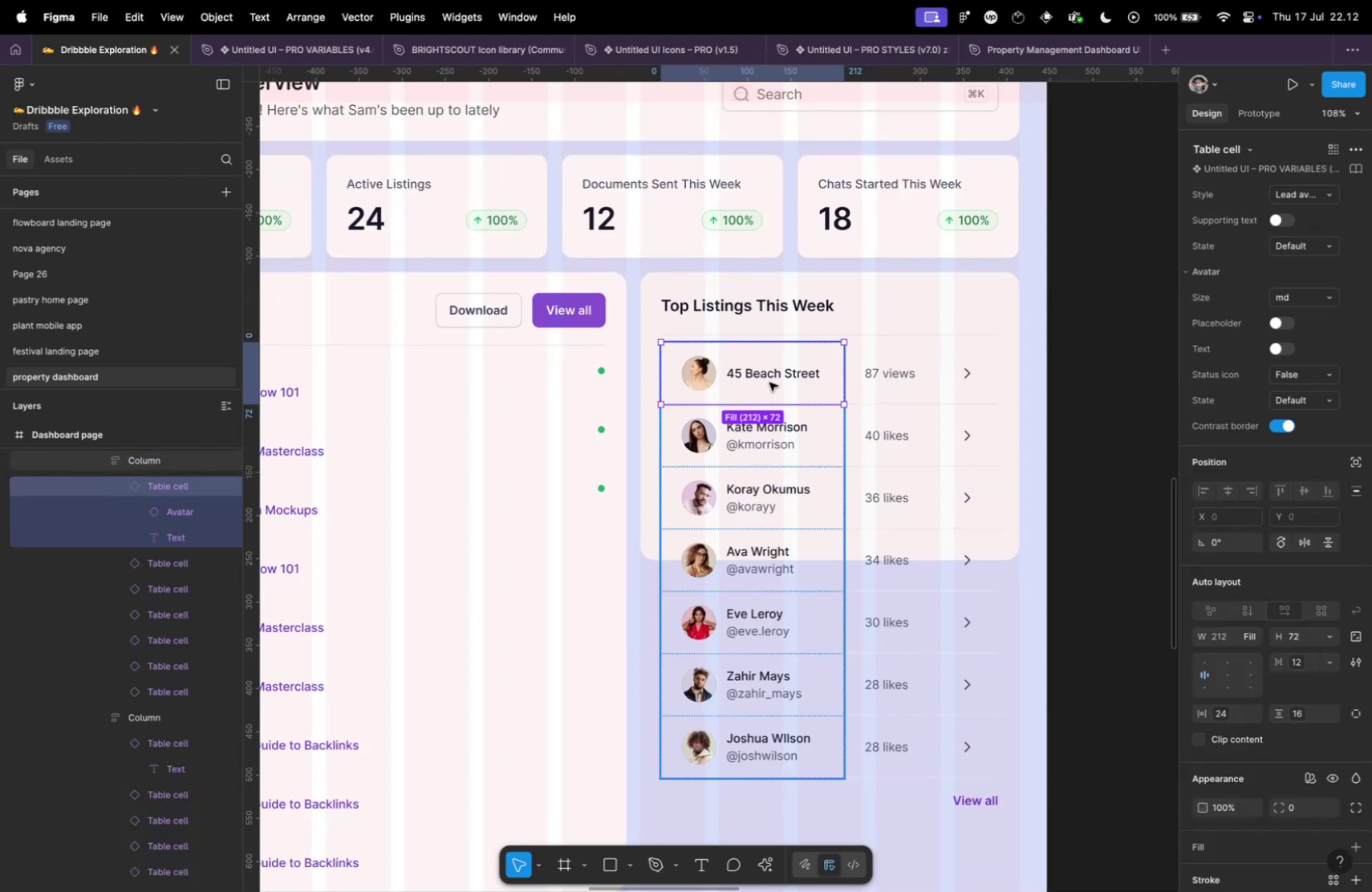 
key(Meta+C)
 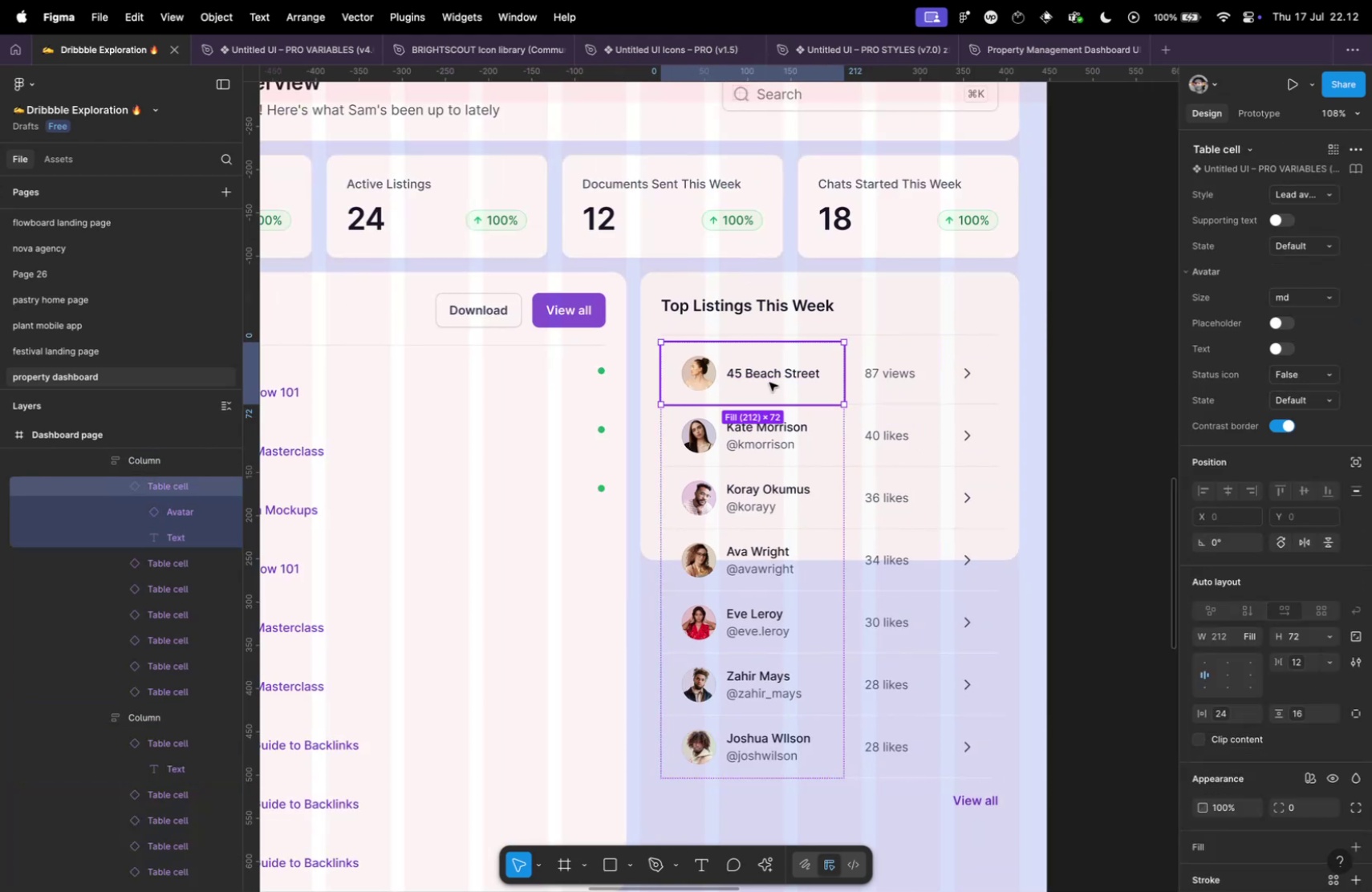 
key(Backslash)
 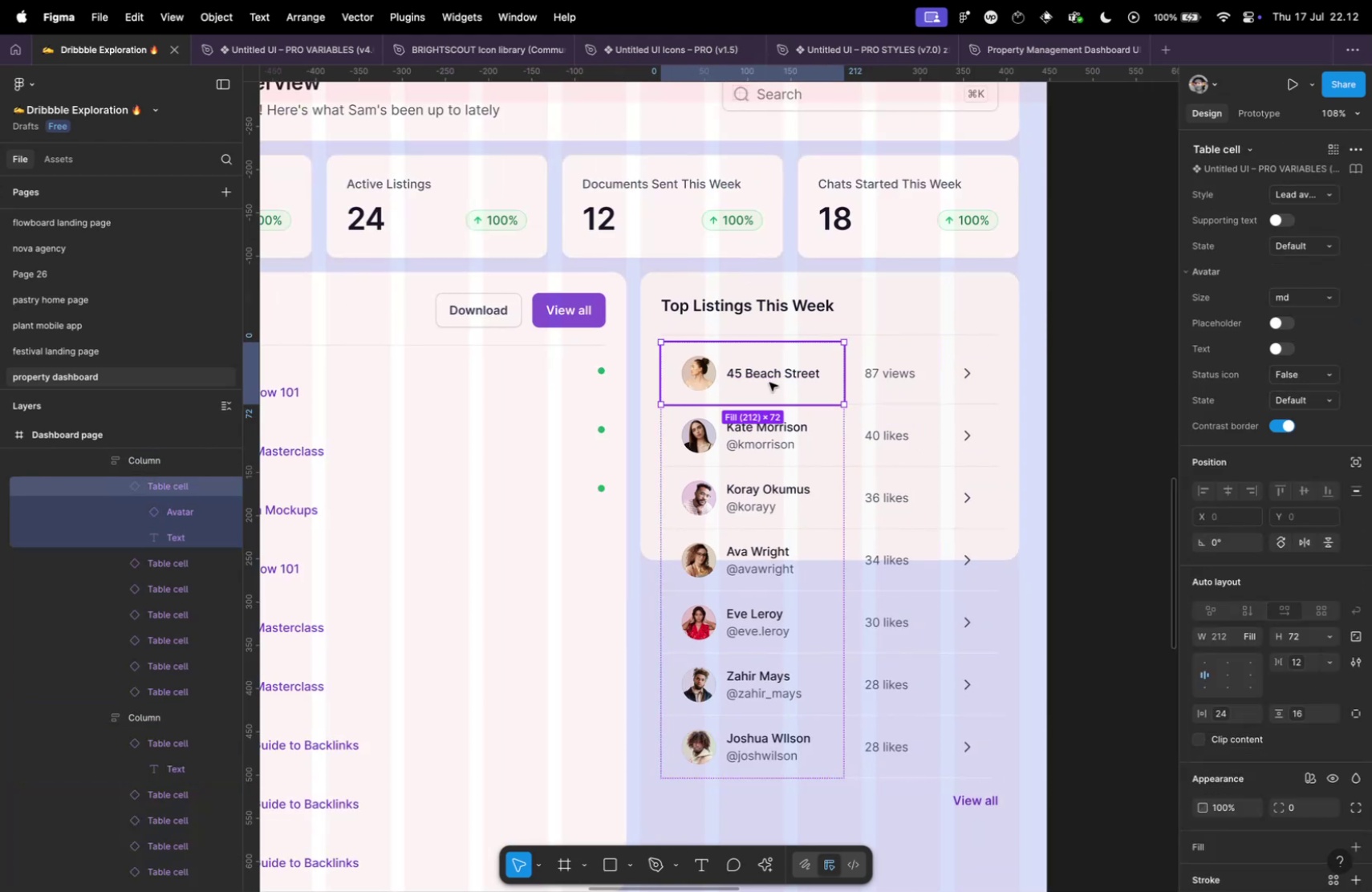 
key(Enter)
 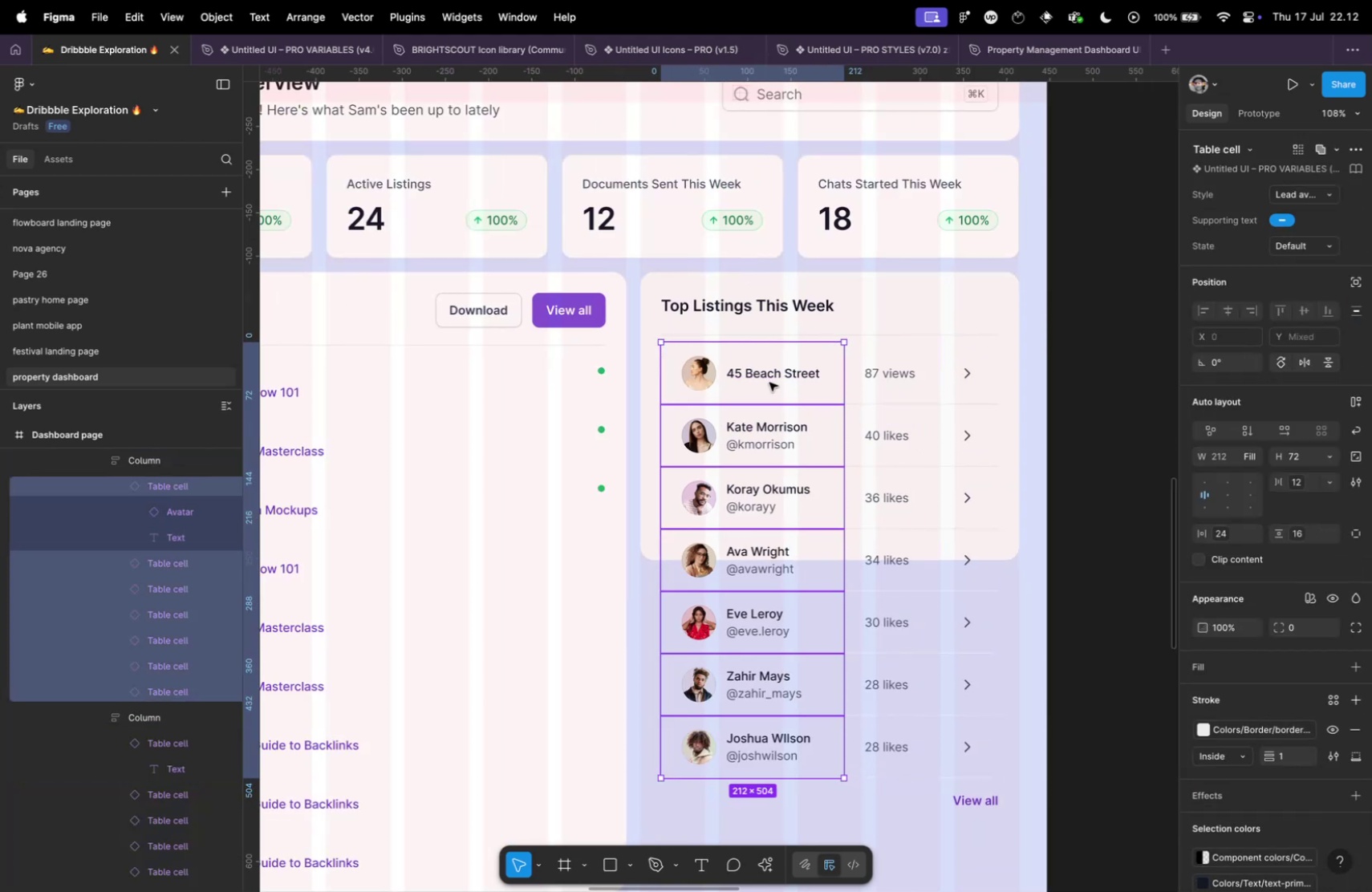 
key(Meta+Shift+R)
 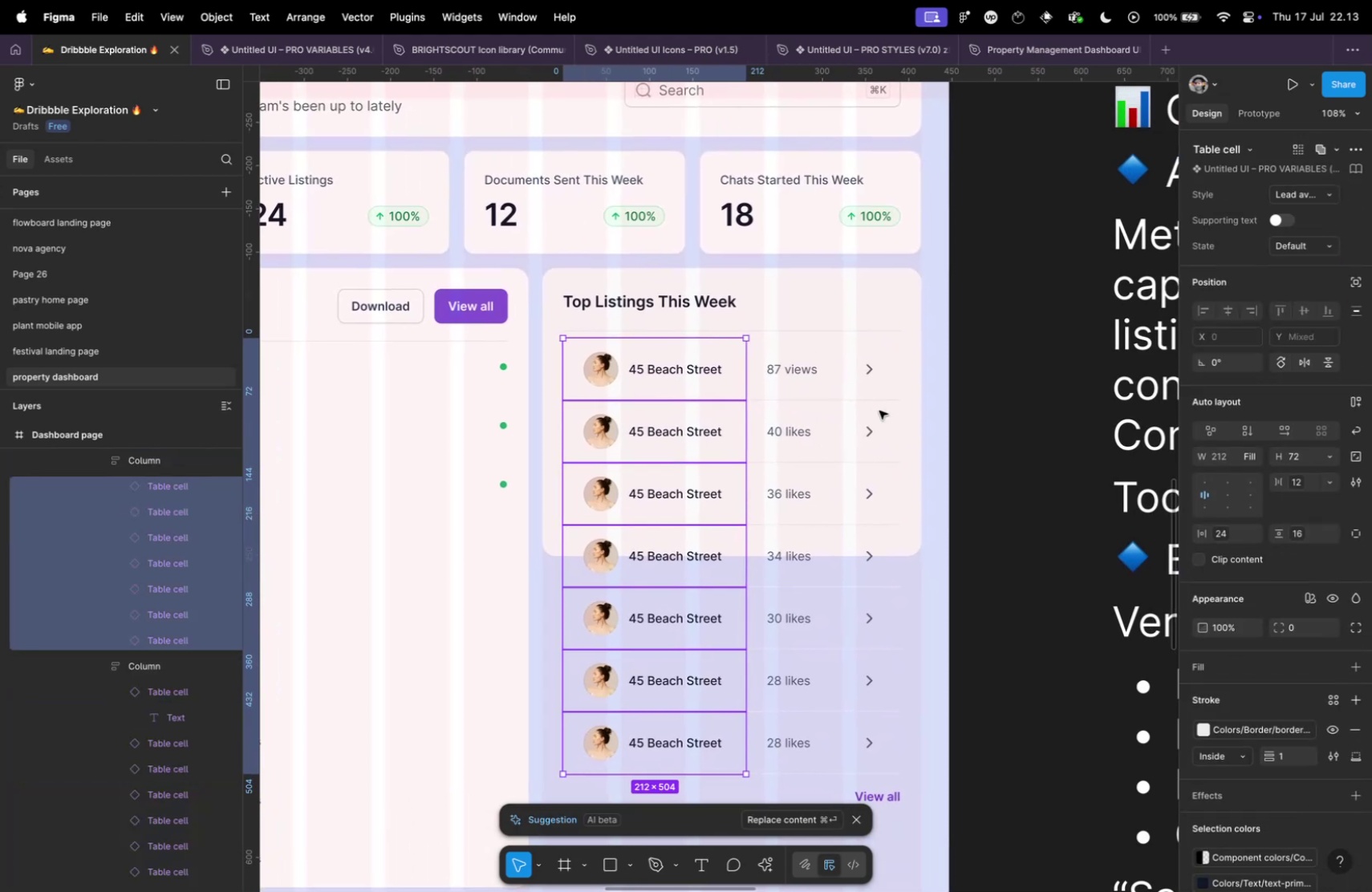 
key(Meta+CommandLeft)
 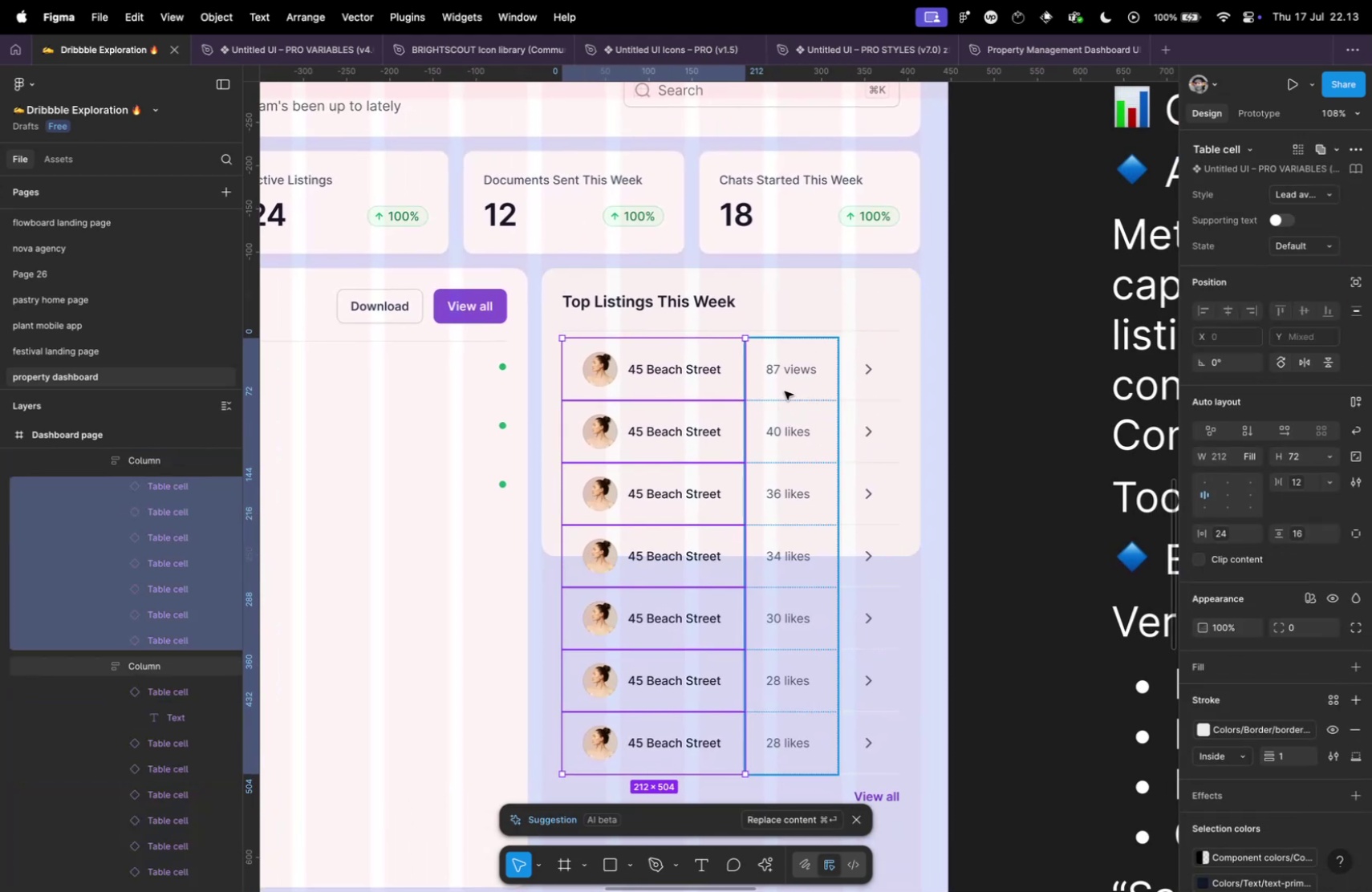 
hold_key(key=CommandLeft, duration=0.36)
left_click([781, 378])
 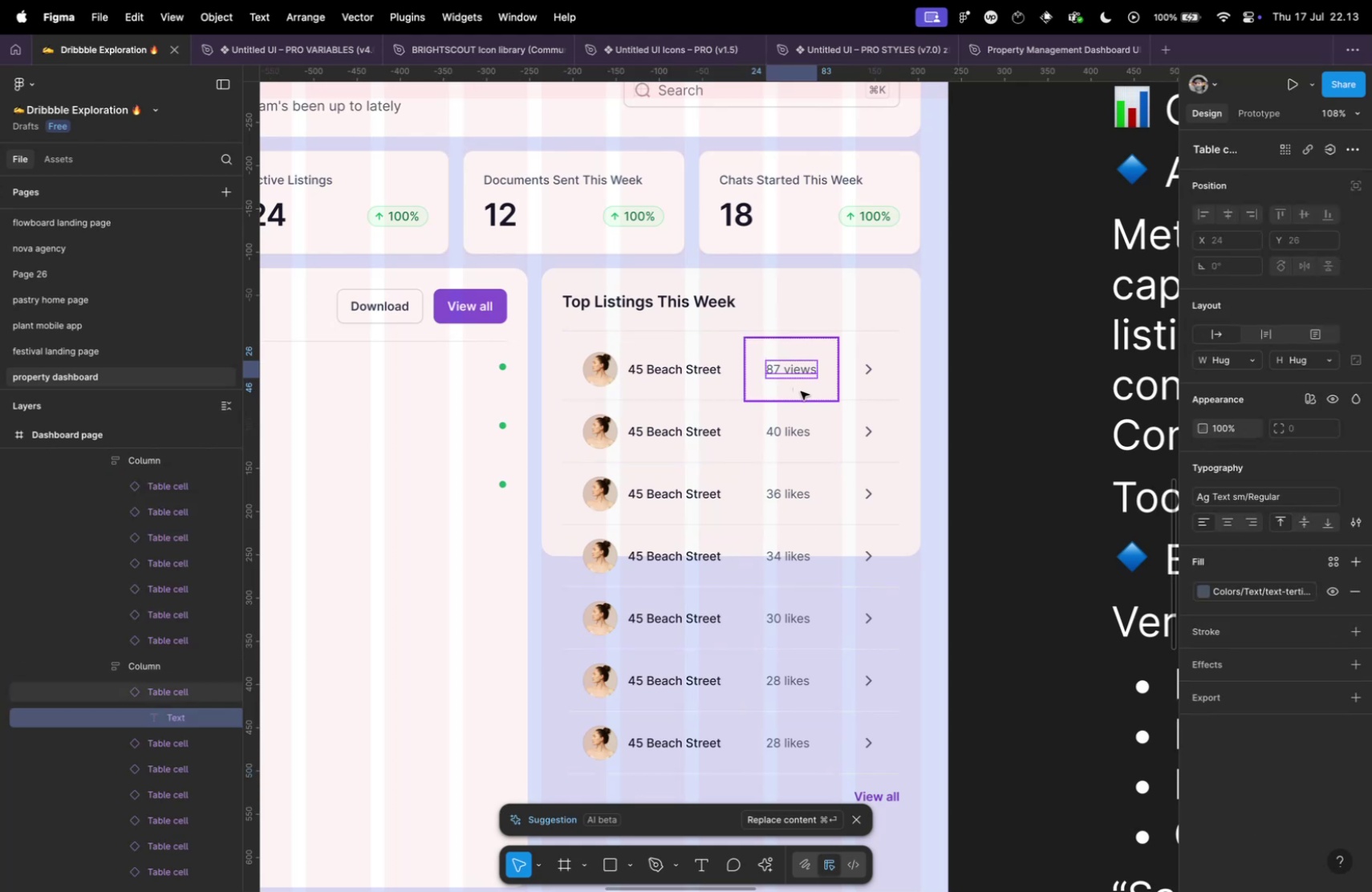 
left_click([802, 392])
 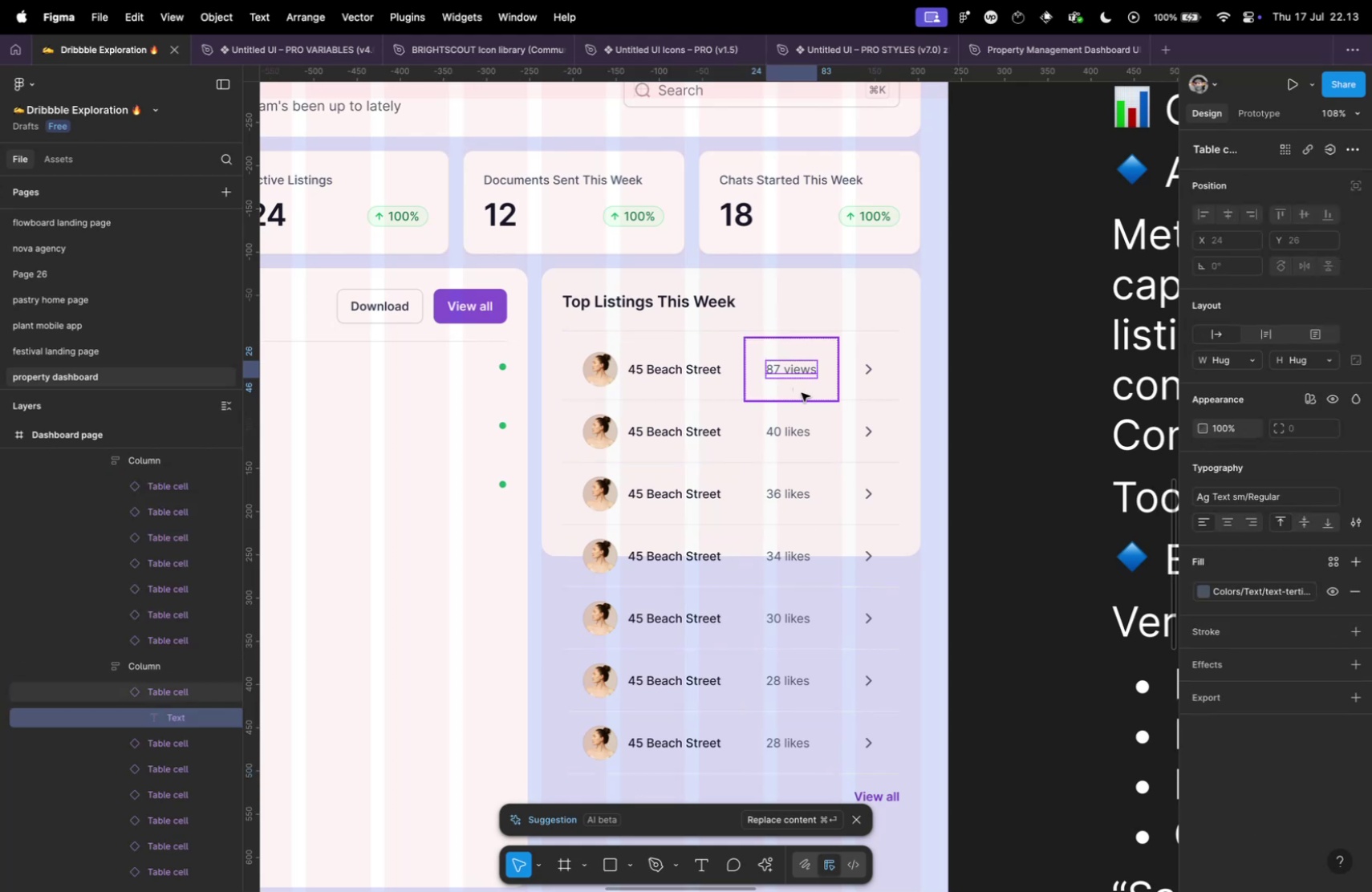 
key(Meta+C)
 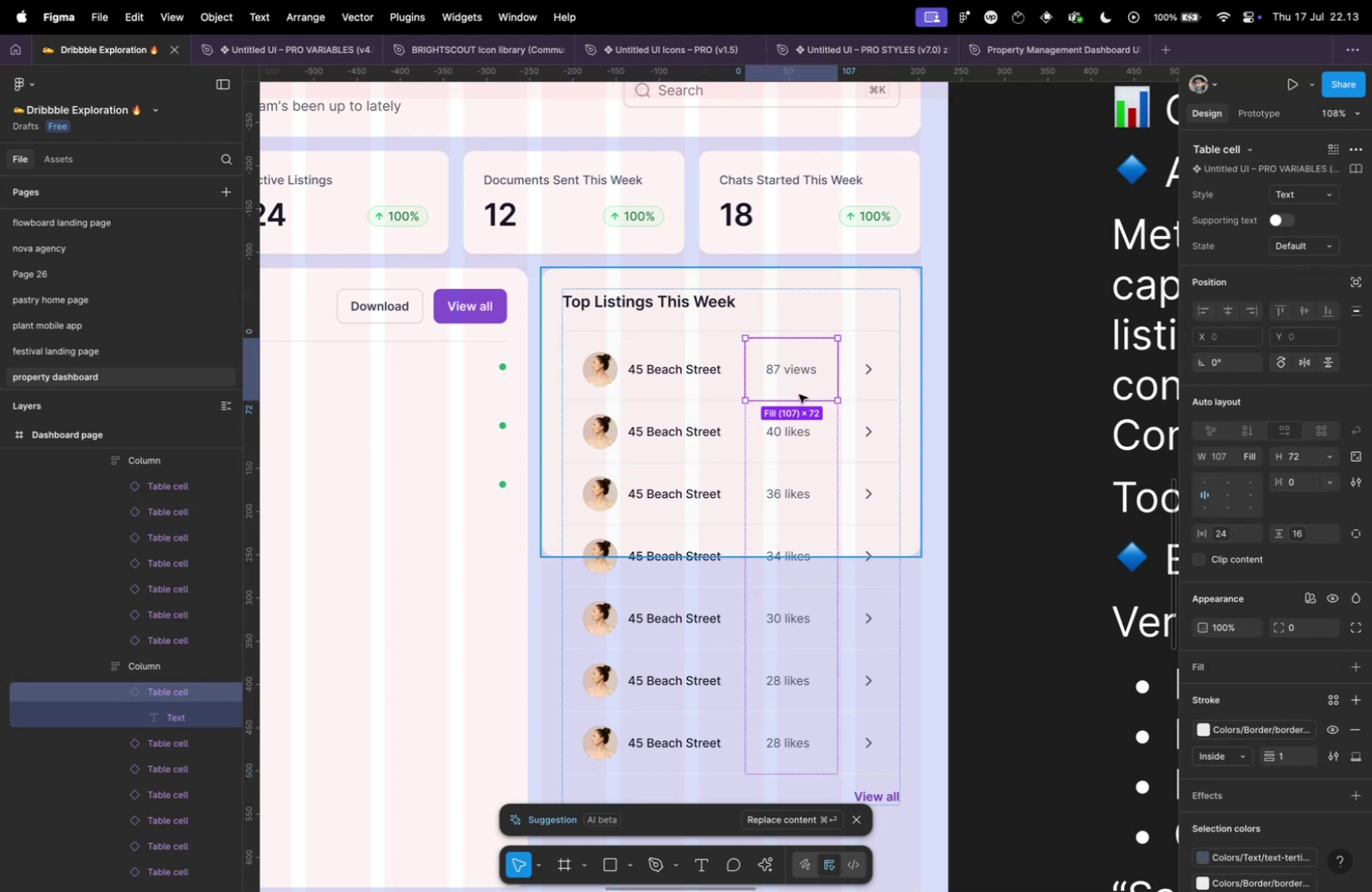 
key(Backslash)
 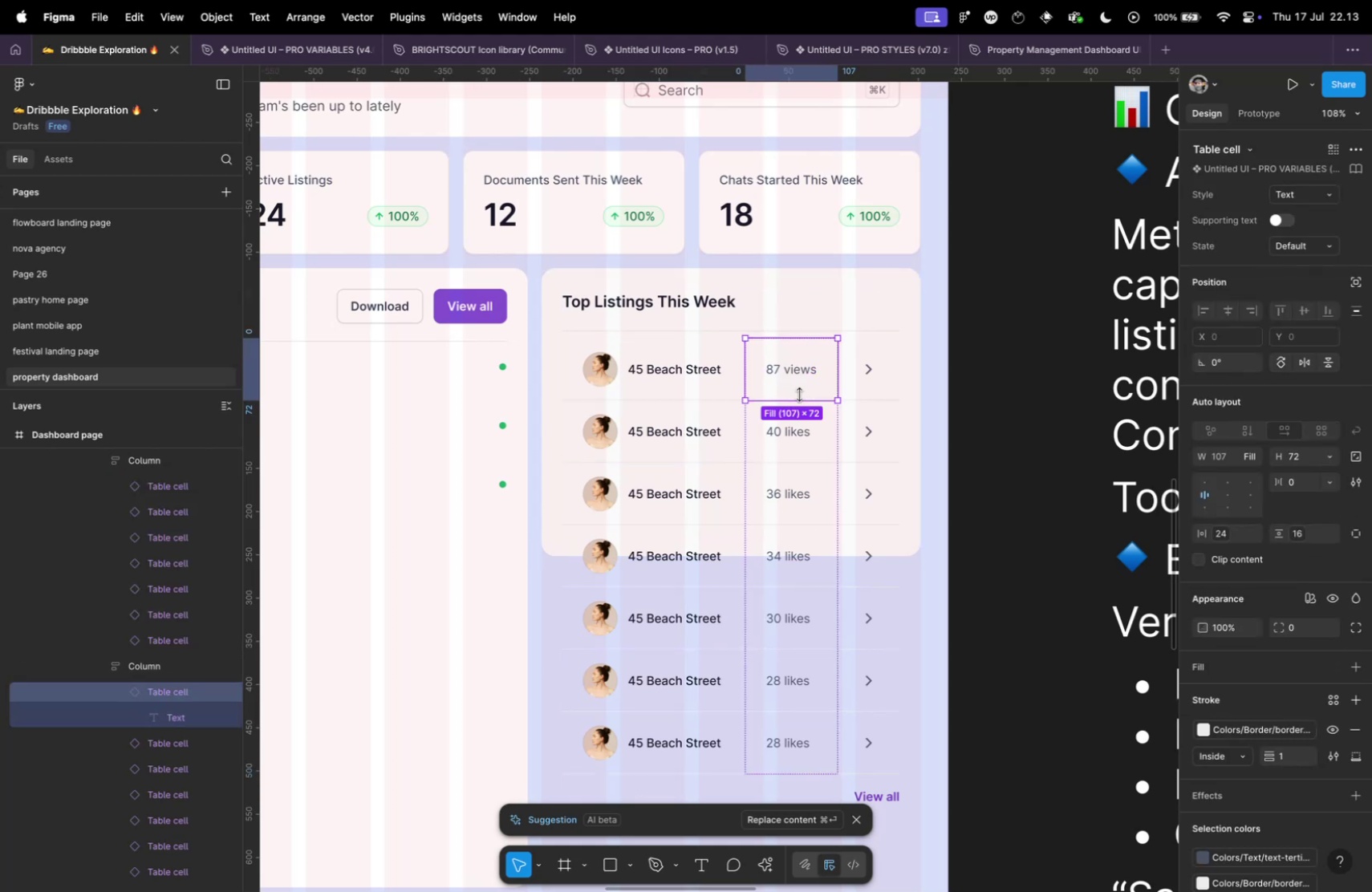 
key(Enter)
 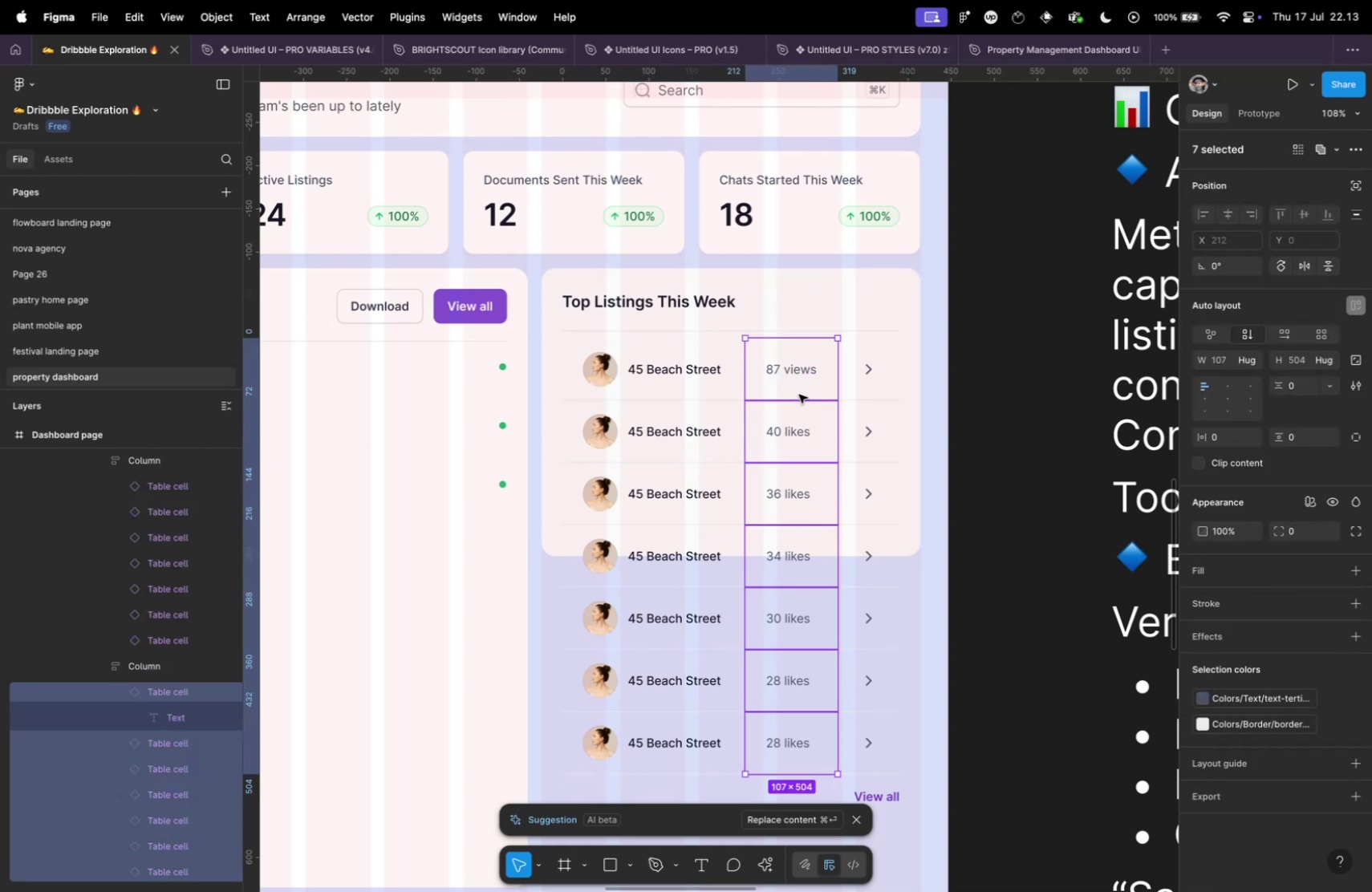 
key(Meta+Shift+R)
 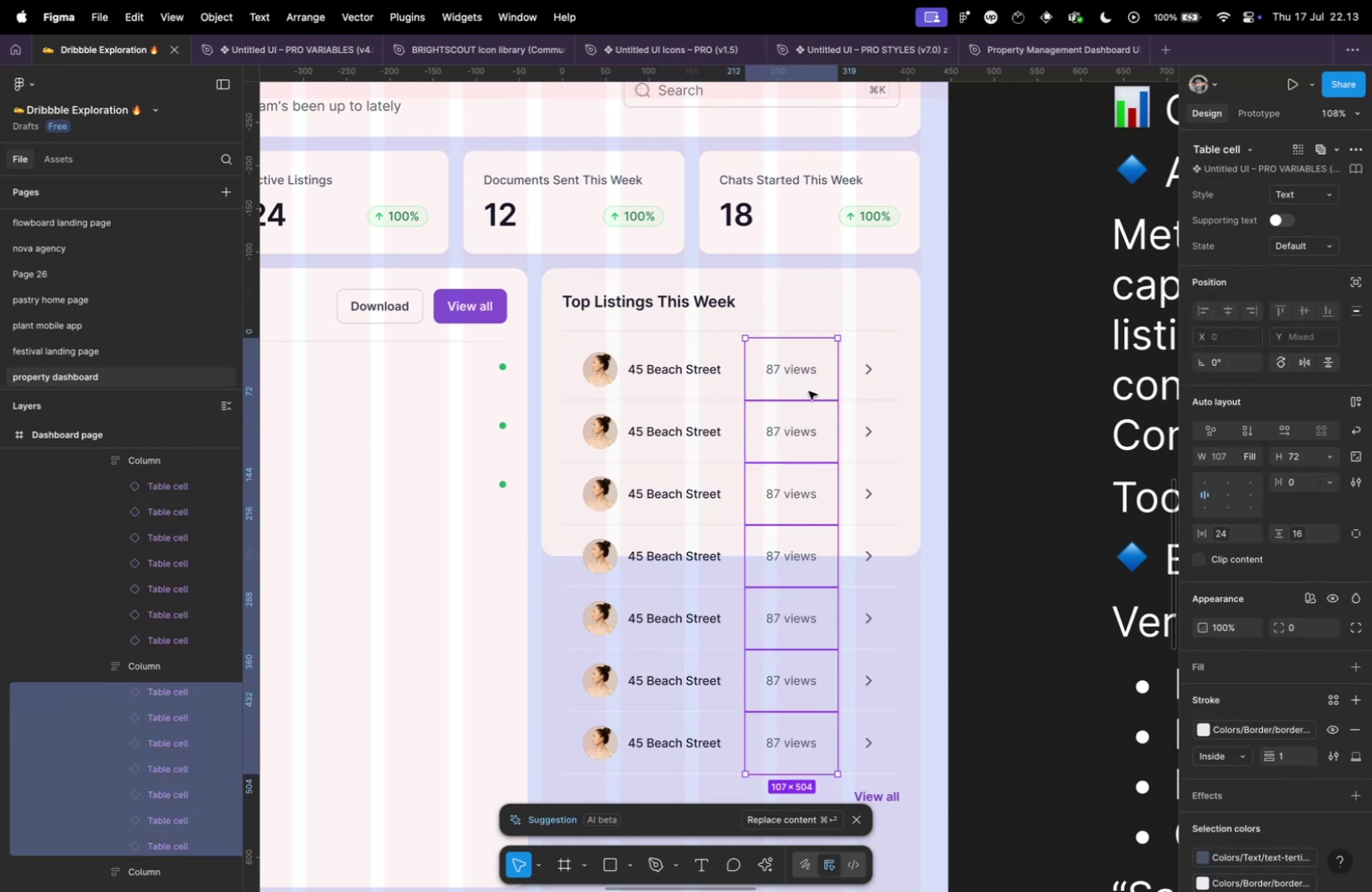 
left_click([891, 336])
 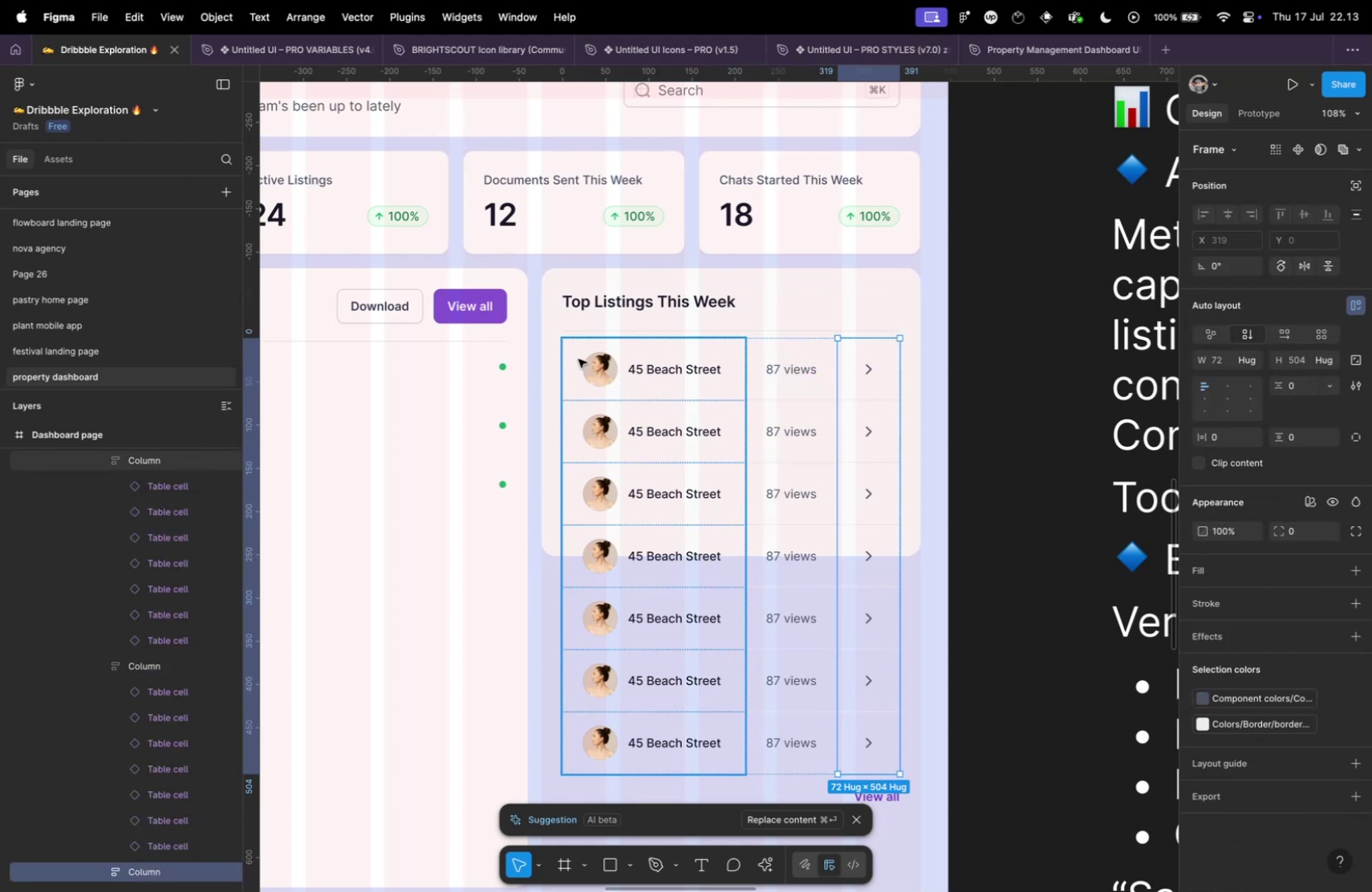 
left_click([578, 359])
 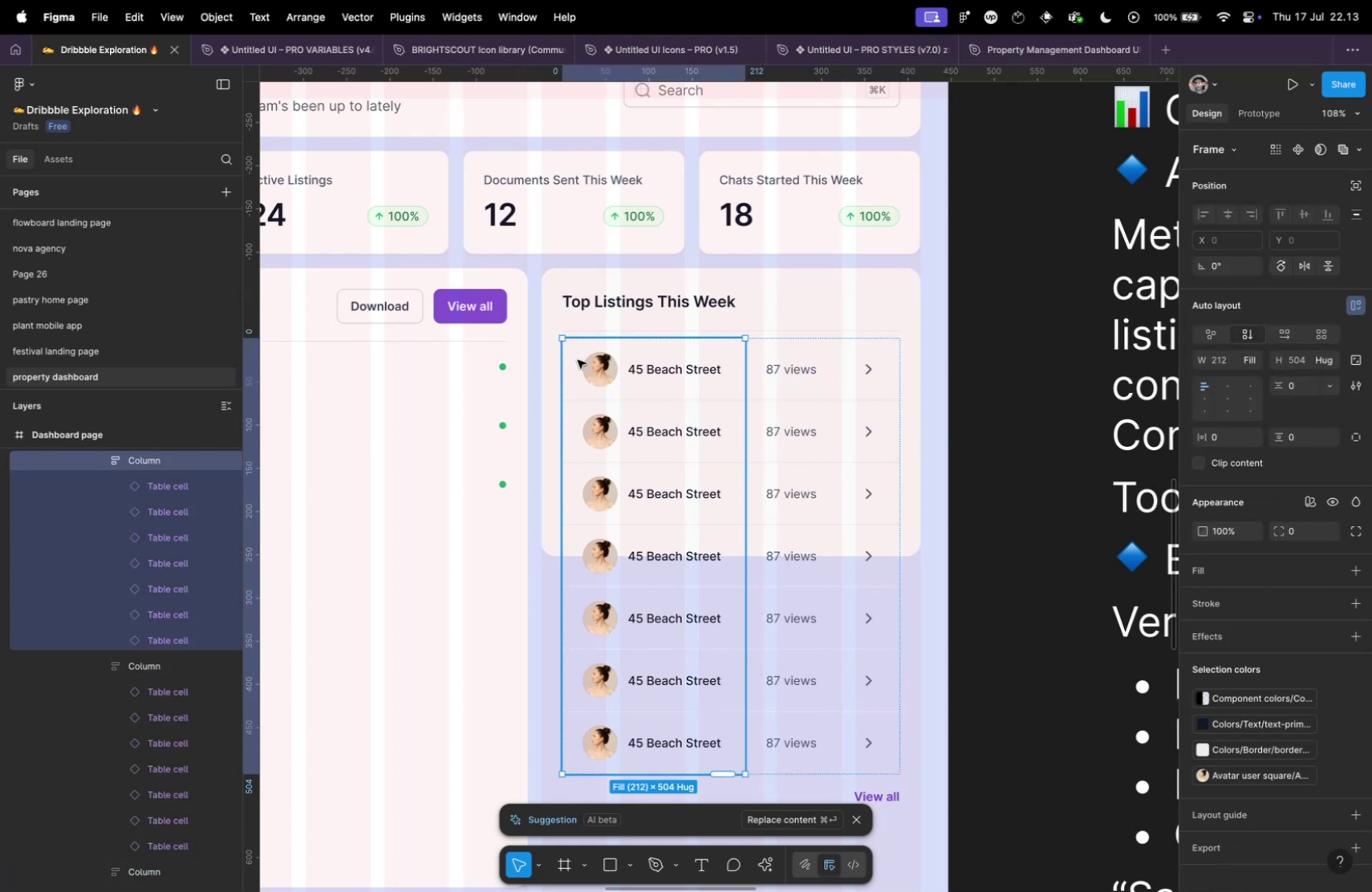 
hold_key(key=CommandLeft, duration=0.33)
scroll: coordinate [601, 363], scroll_direction: up, amount: 2.0
 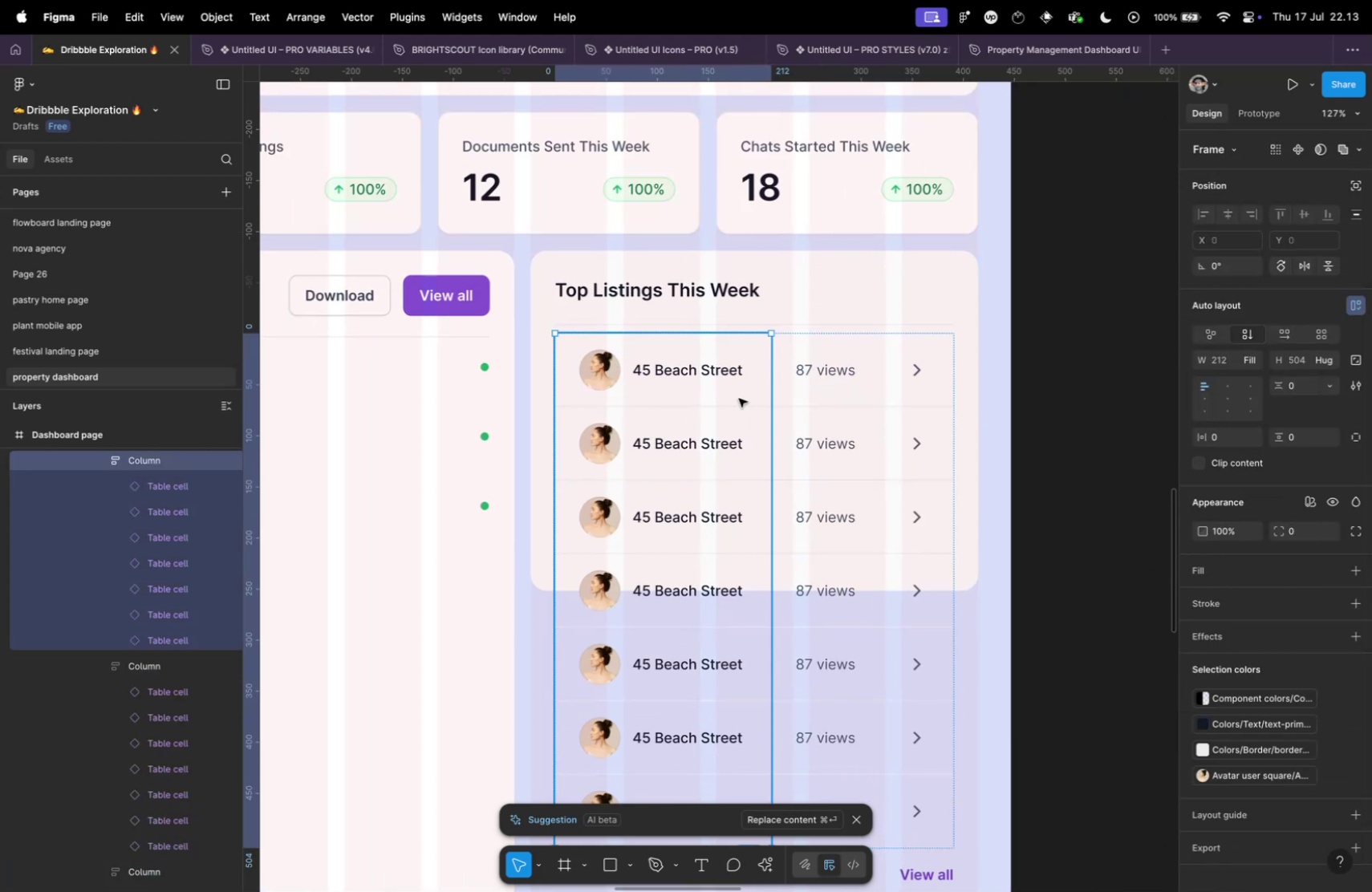 
key(Enter)
 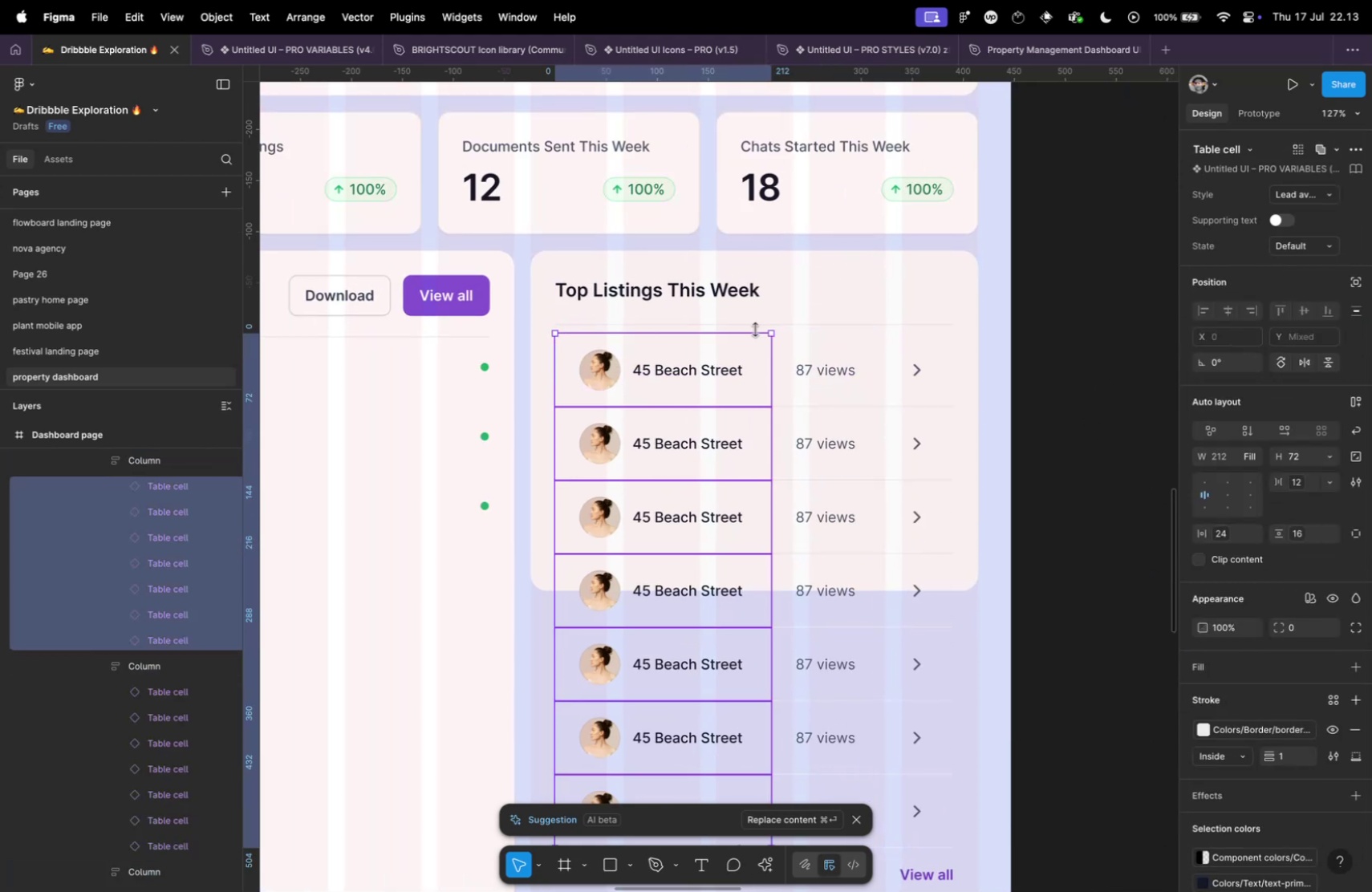 
hold_key(key=ShiftLeft, duration=1.76)
 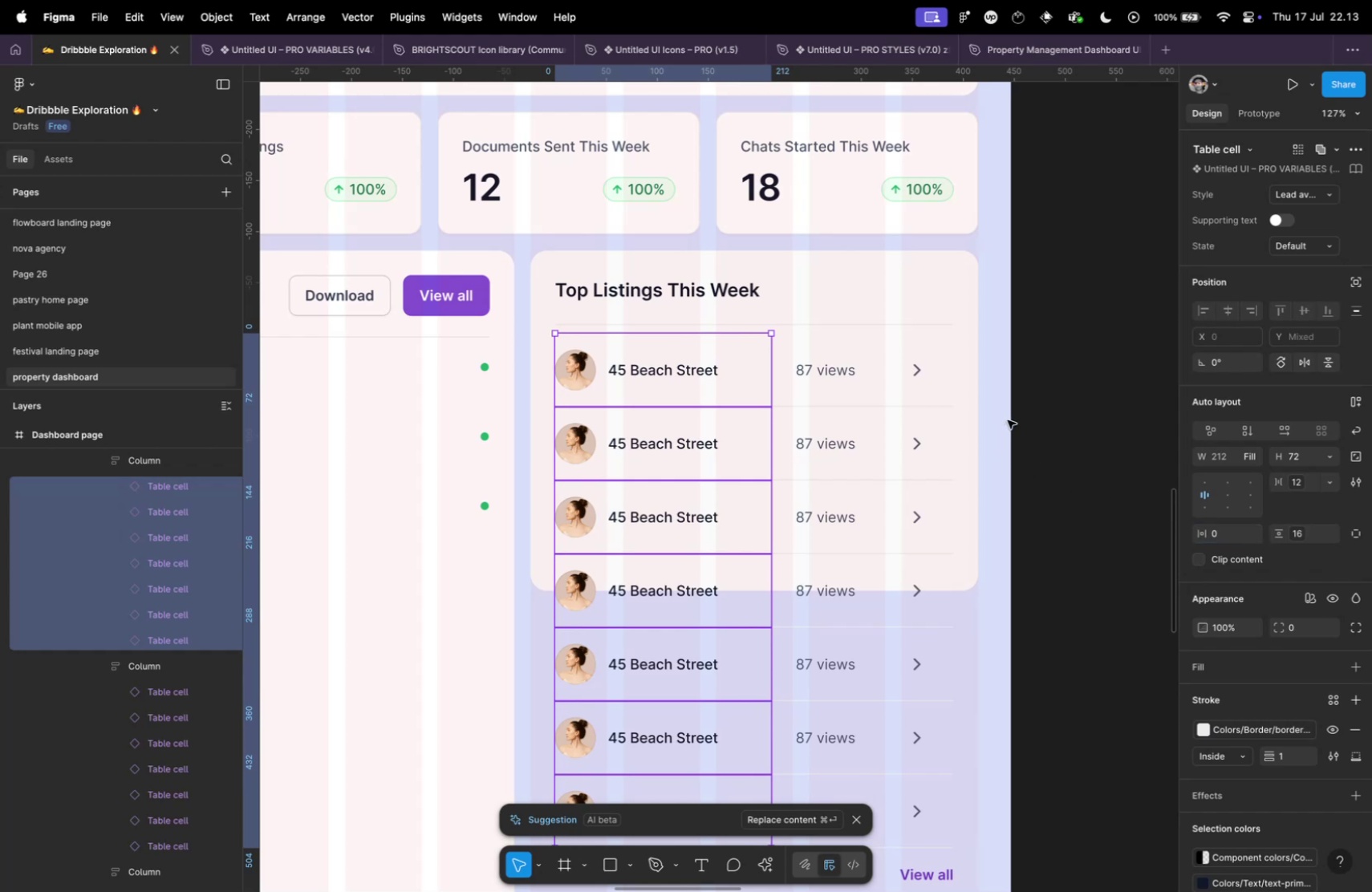 
left_click([1008, 420])
 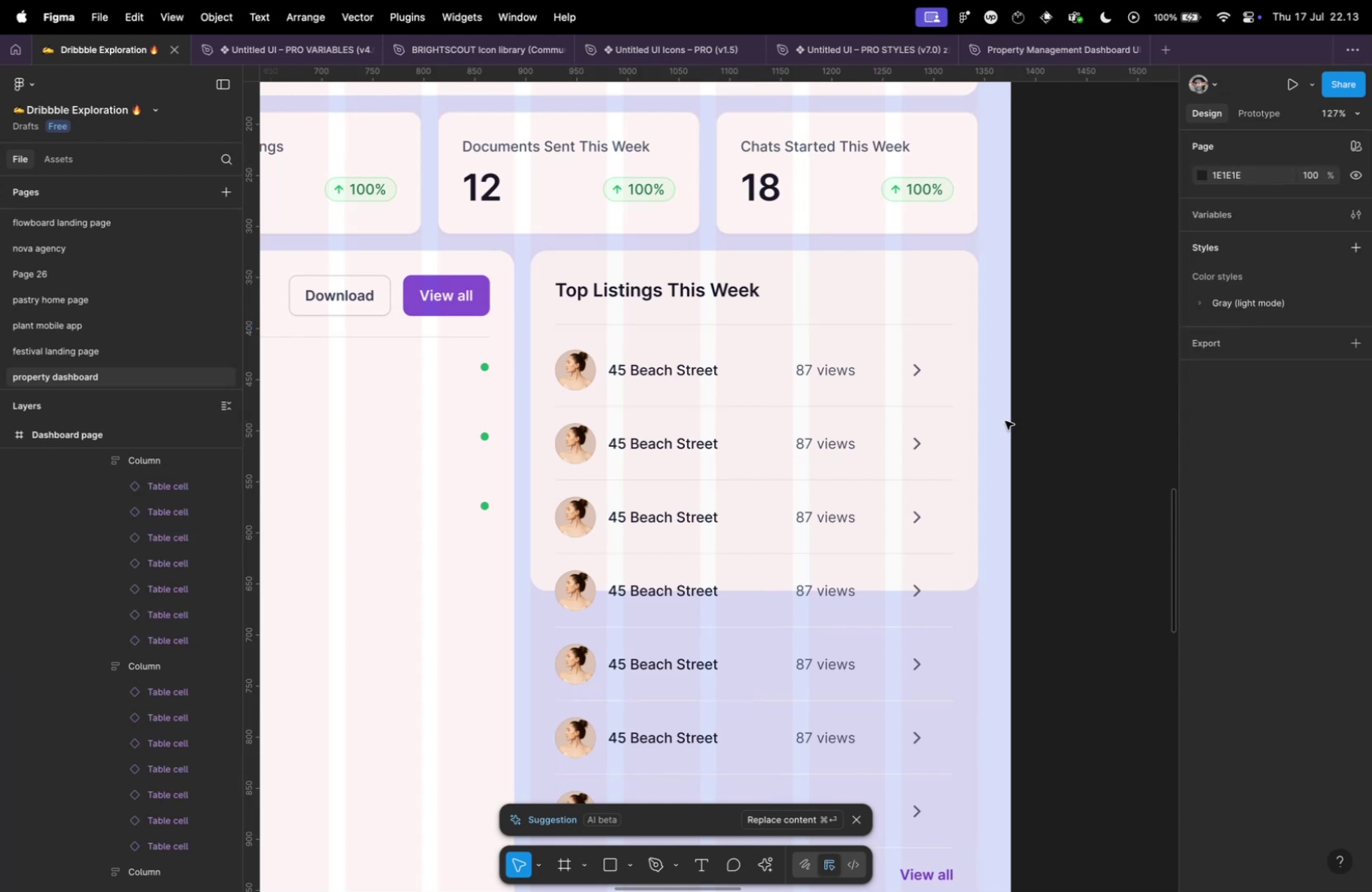 
hold_key(key=CommandLeft, duration=0.43)
left_click([805, 369])
 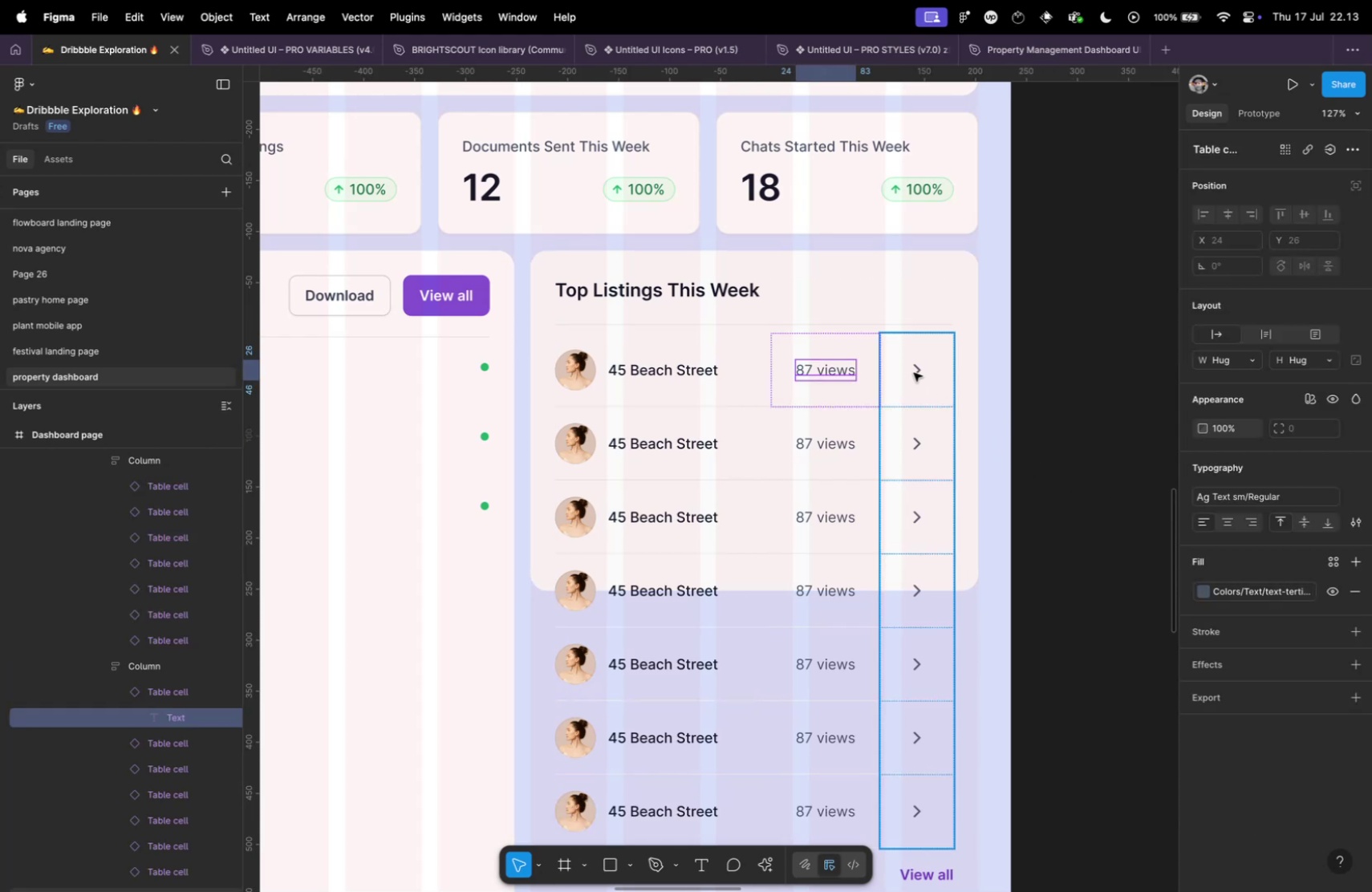 
left_click([914, 372])
 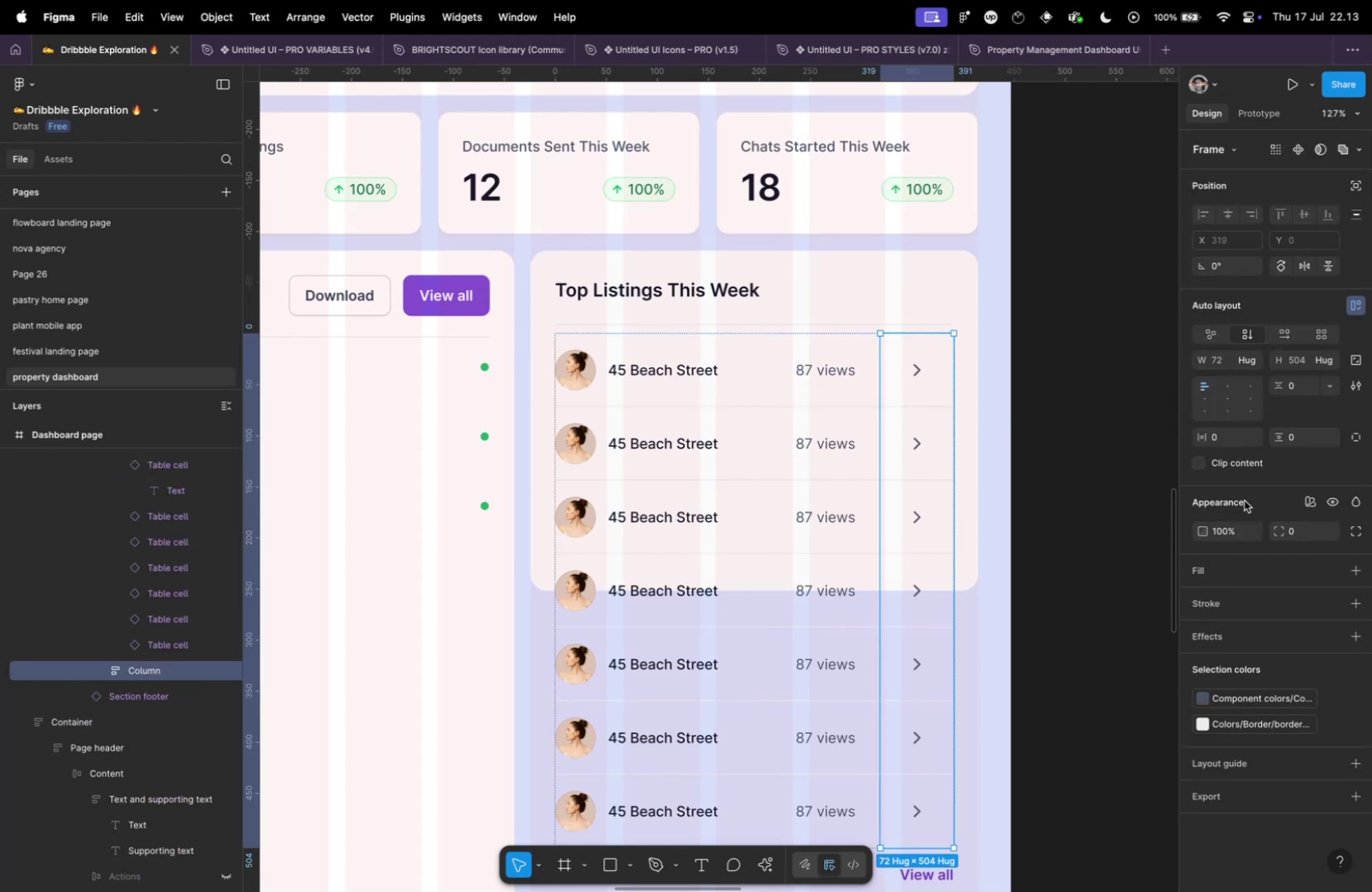 
key(Enter)
 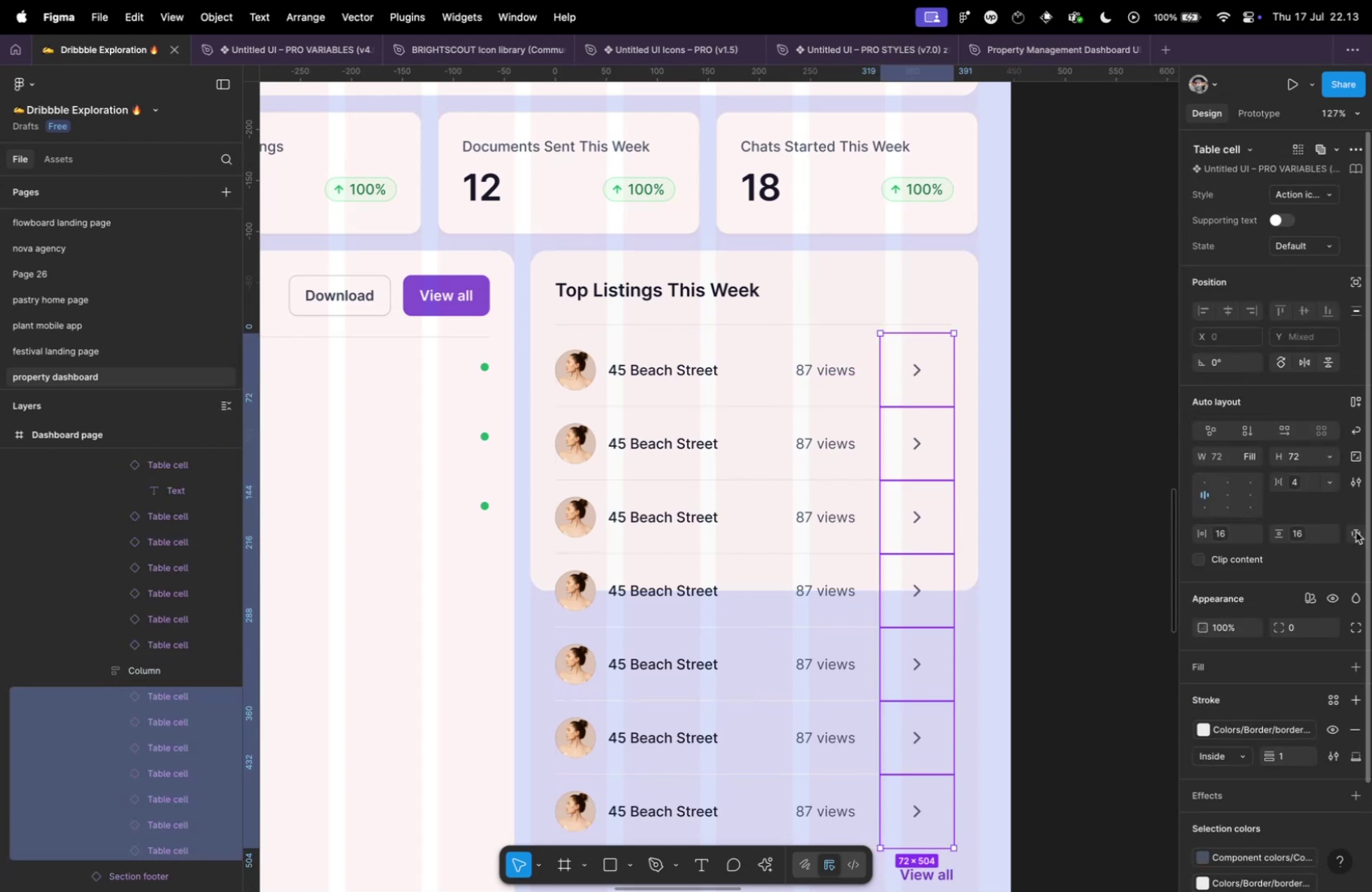 
hold_key(key=ShiftLeft, duration=0.82)
 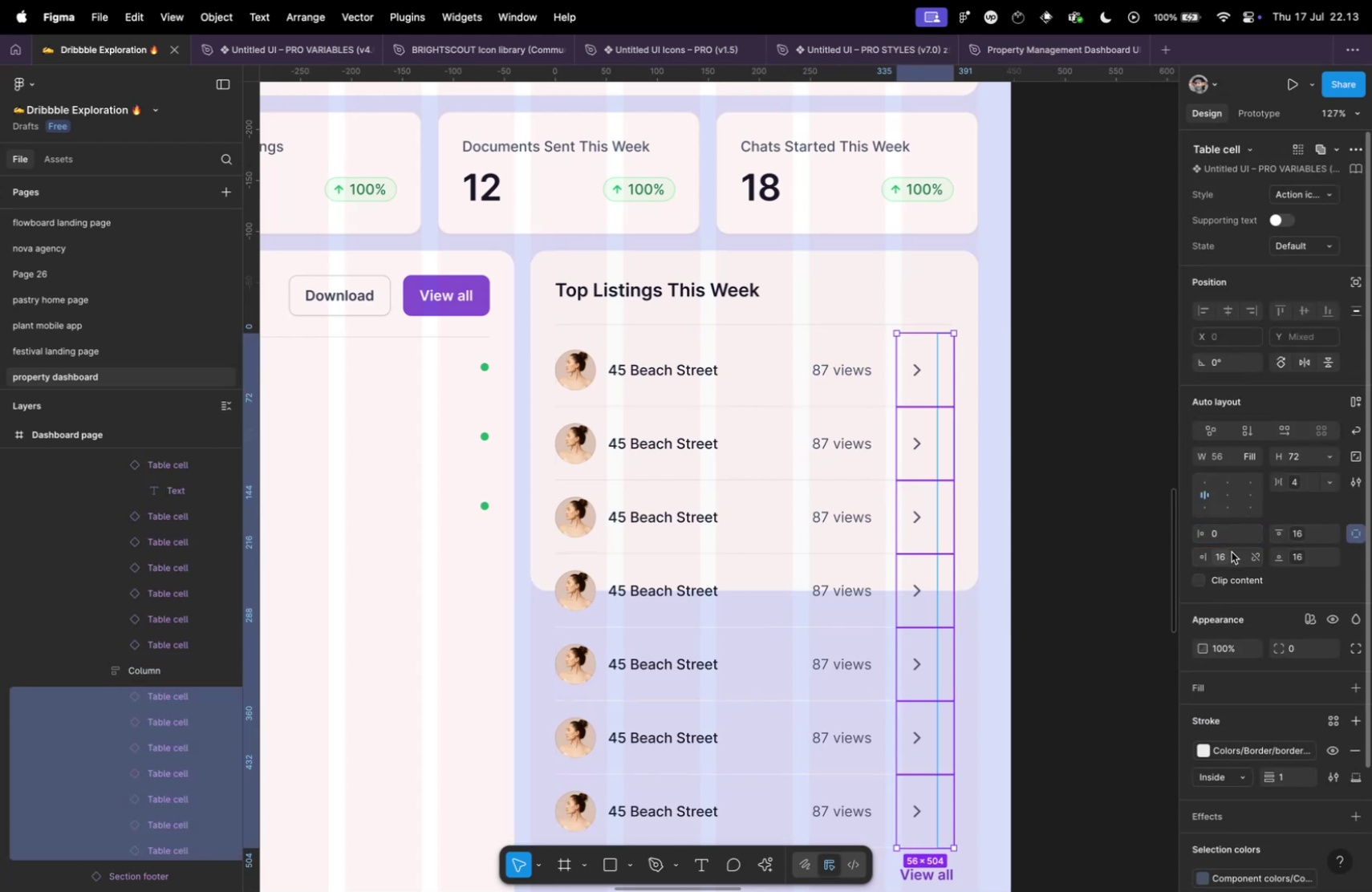 
hold_key(key=ShiftLeft, duration=0.76)
 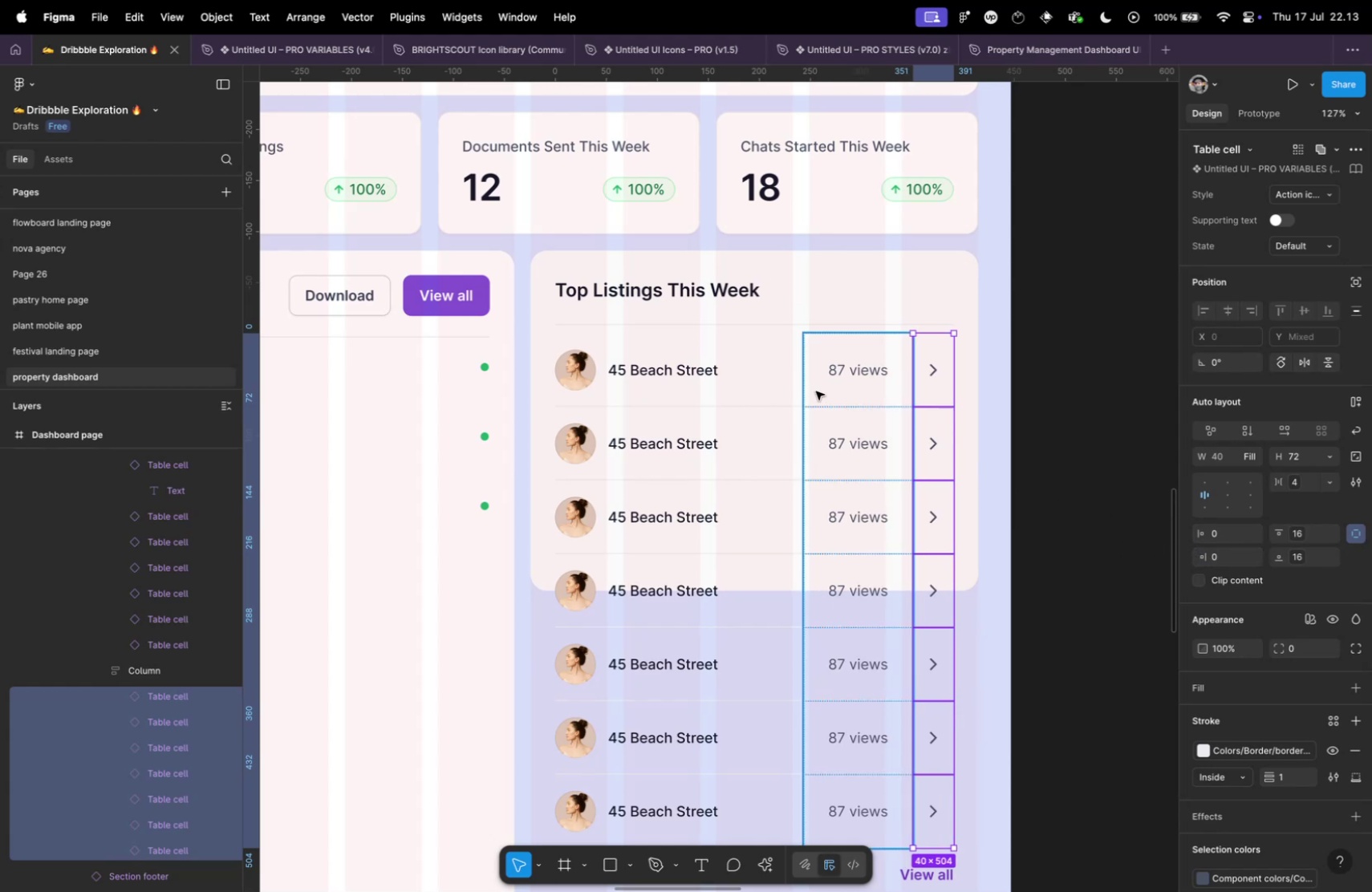 
left_click([829, 391])
 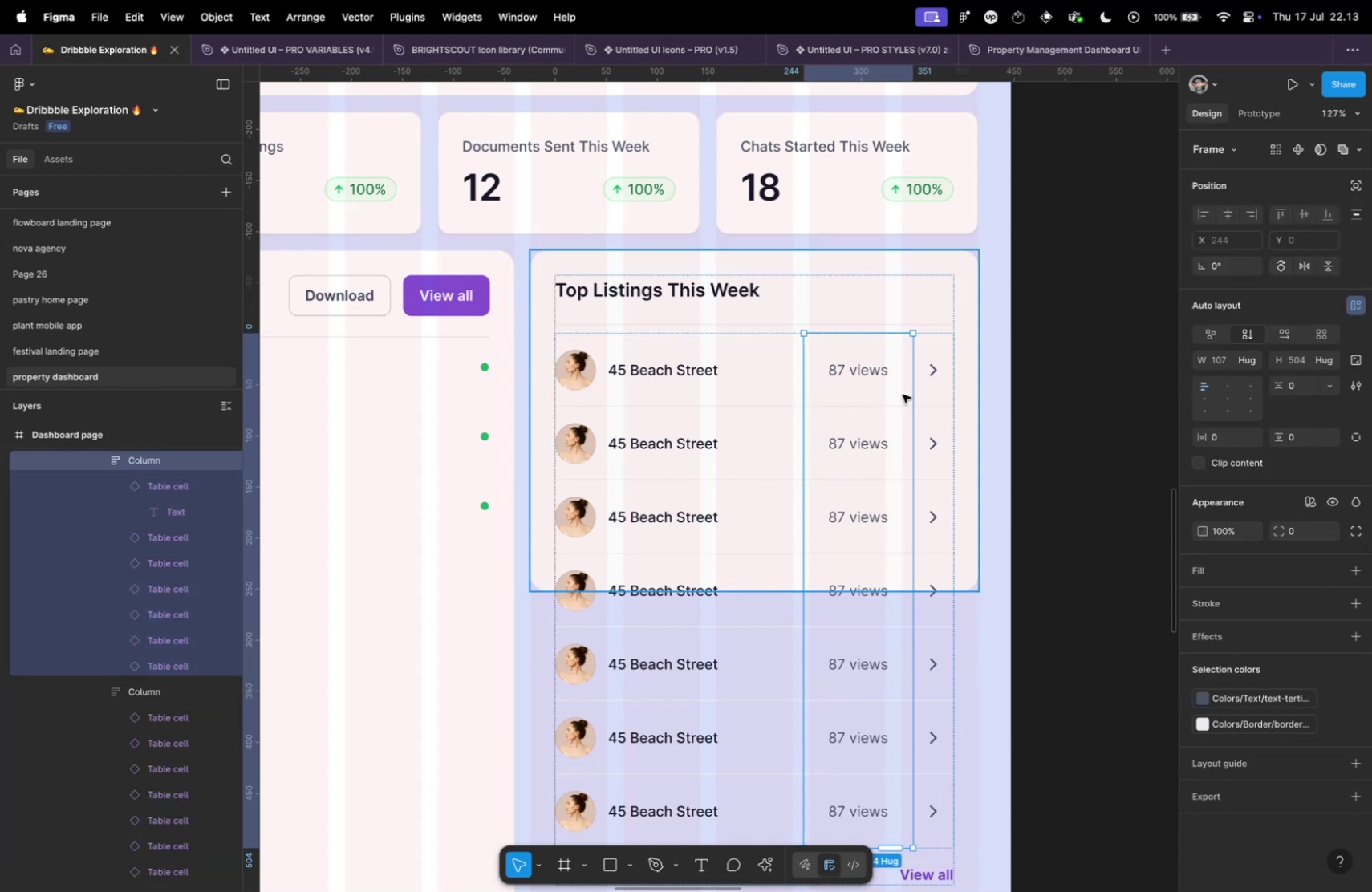 
left_click([735, 378])
 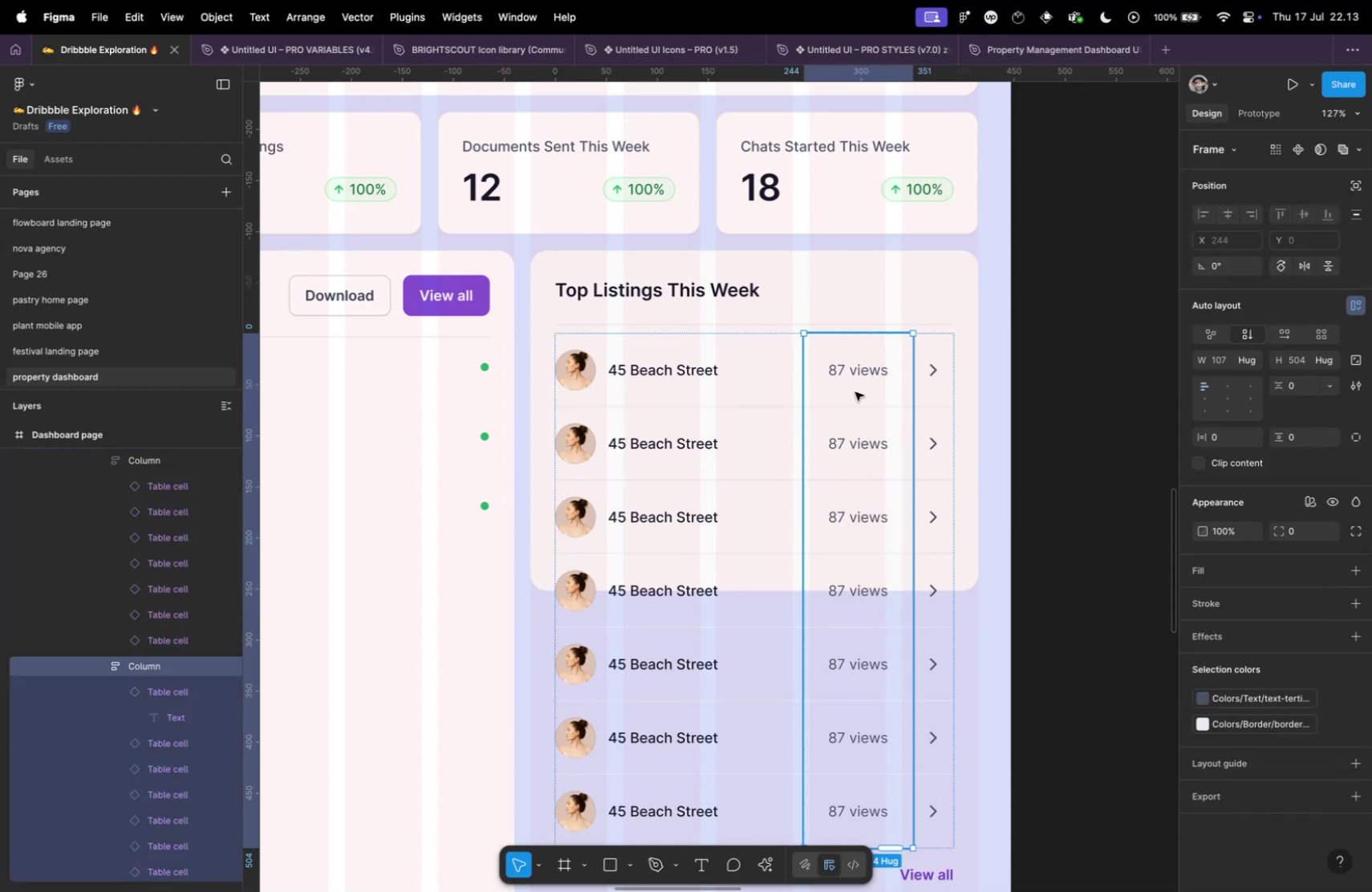 
key(Meta+CommandLeft)
 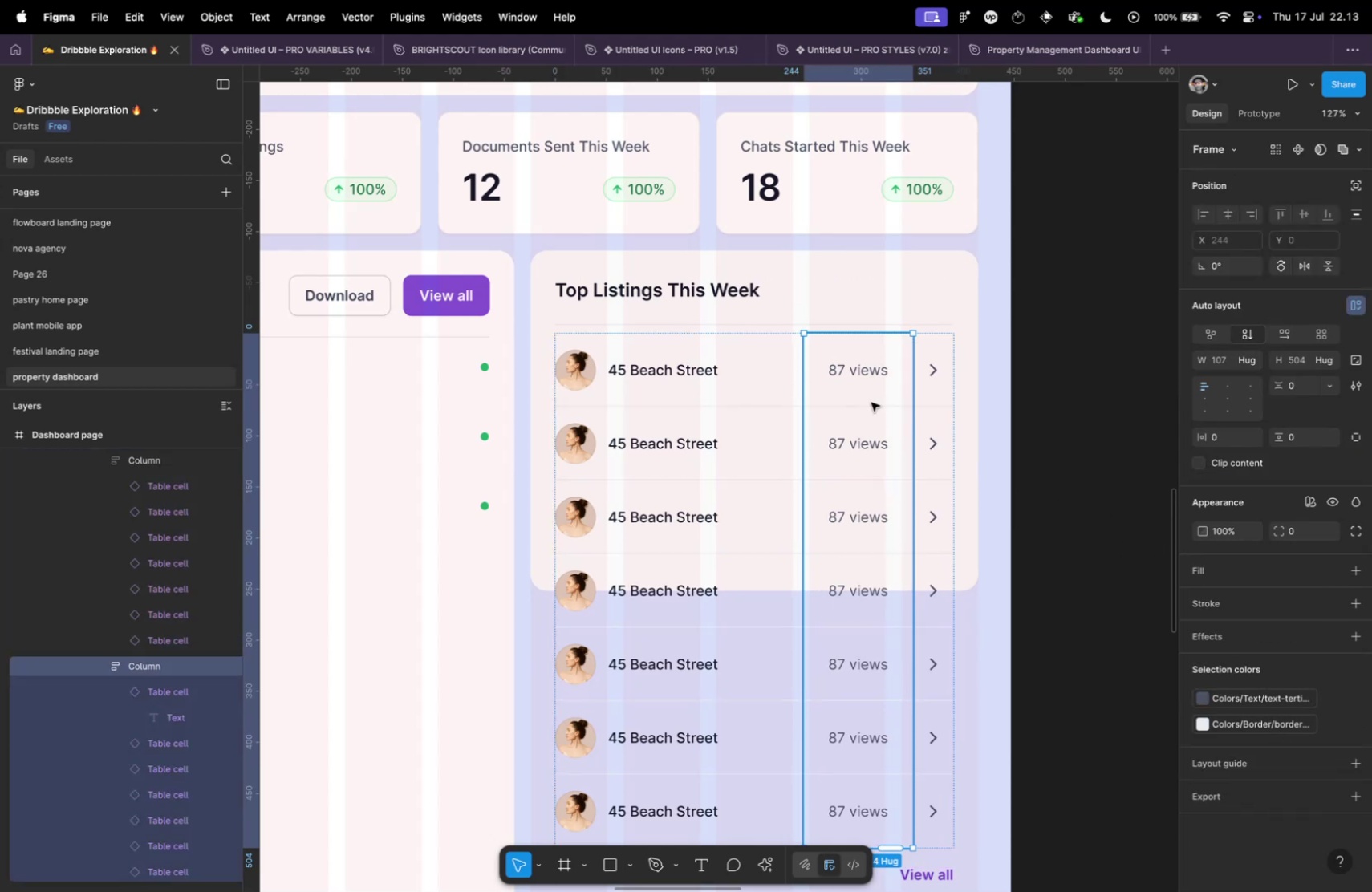 
scroll: coordinate [1021, 432], scroll_direction: down, amount: 10.0
 